 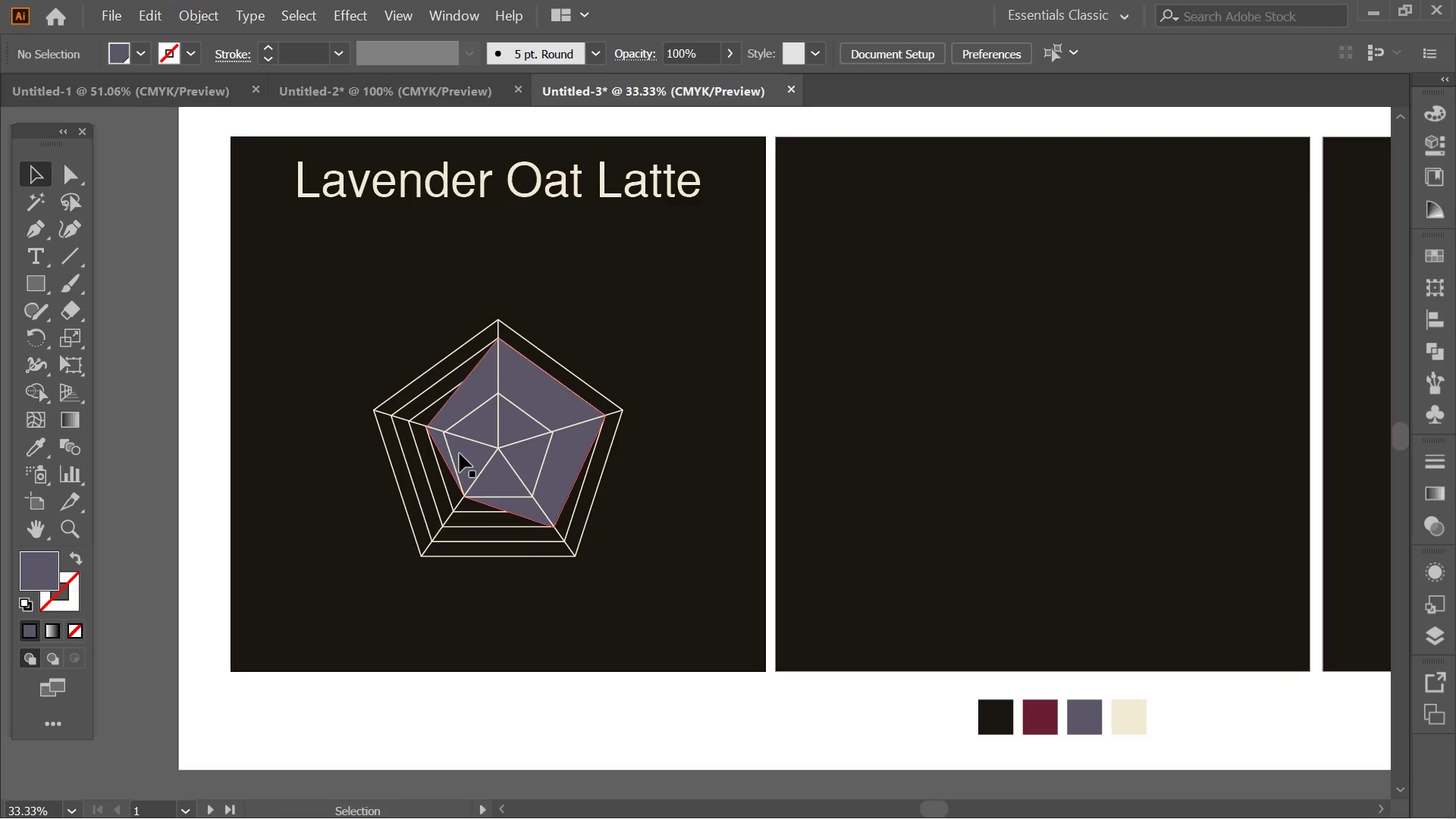 
left_click([535, 408])
 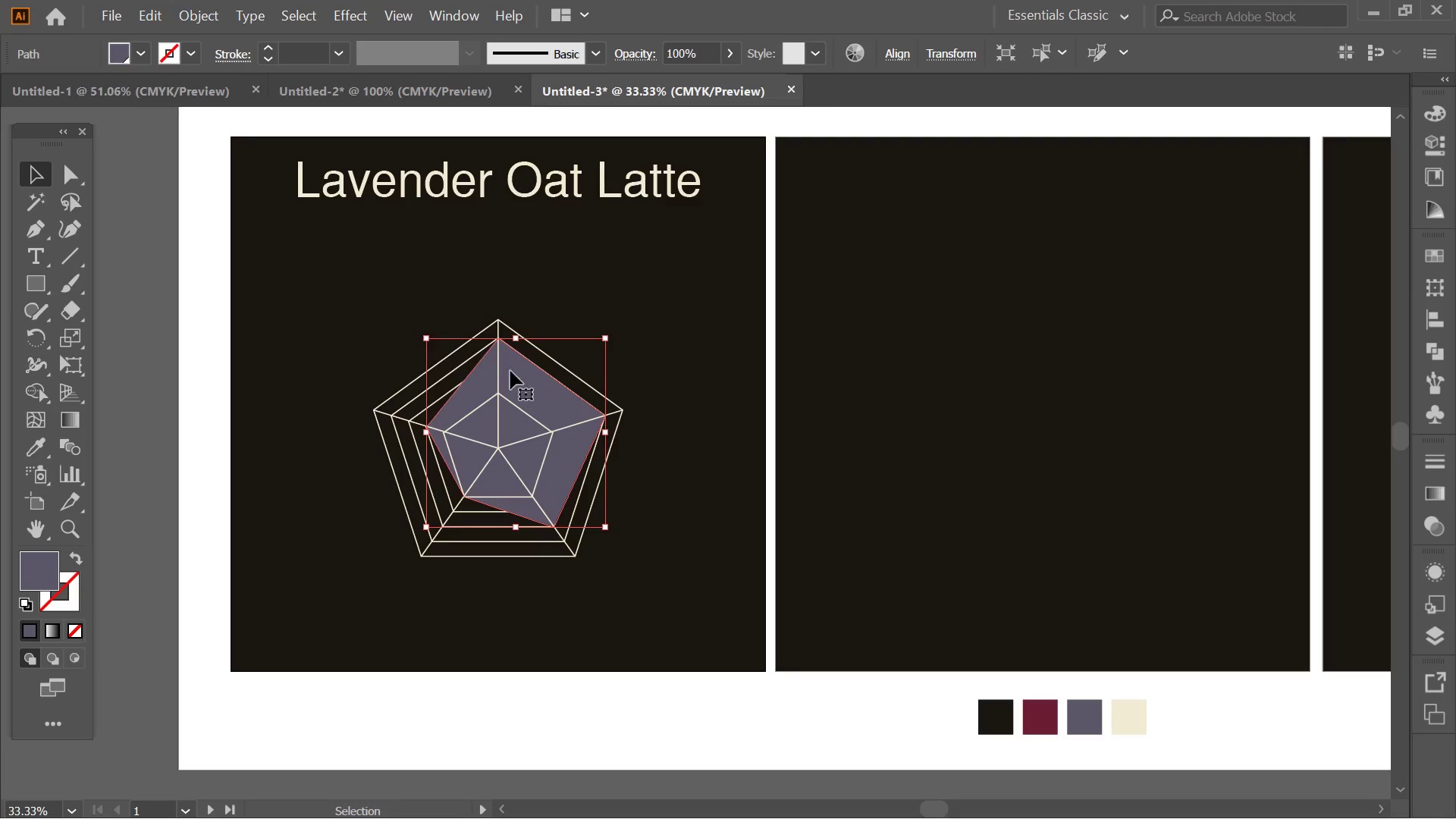 
key(Alt+AltLeft)
 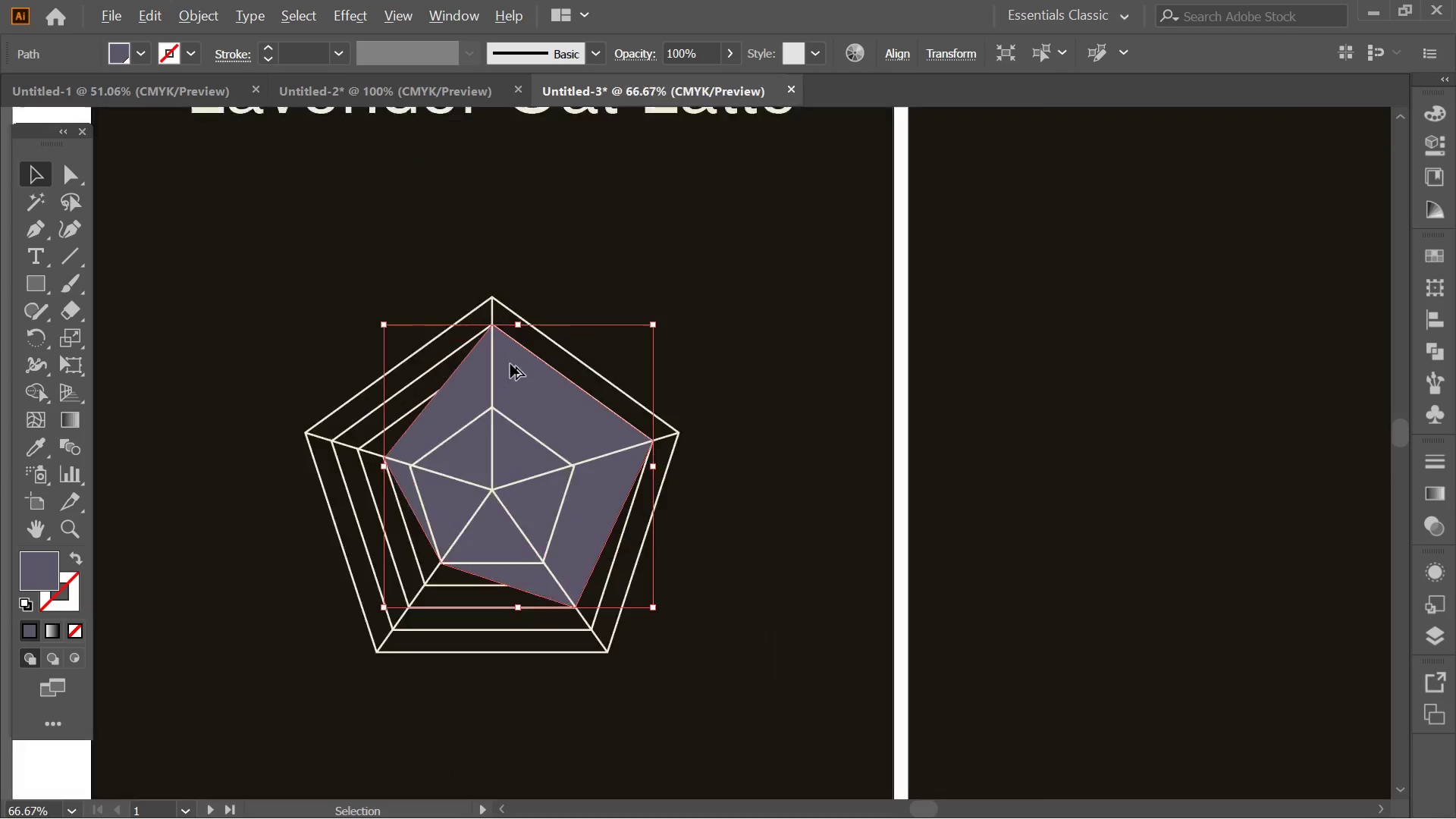 
scroll: coordinate [510, 364], scroll_direction: up, amount: 3.0
 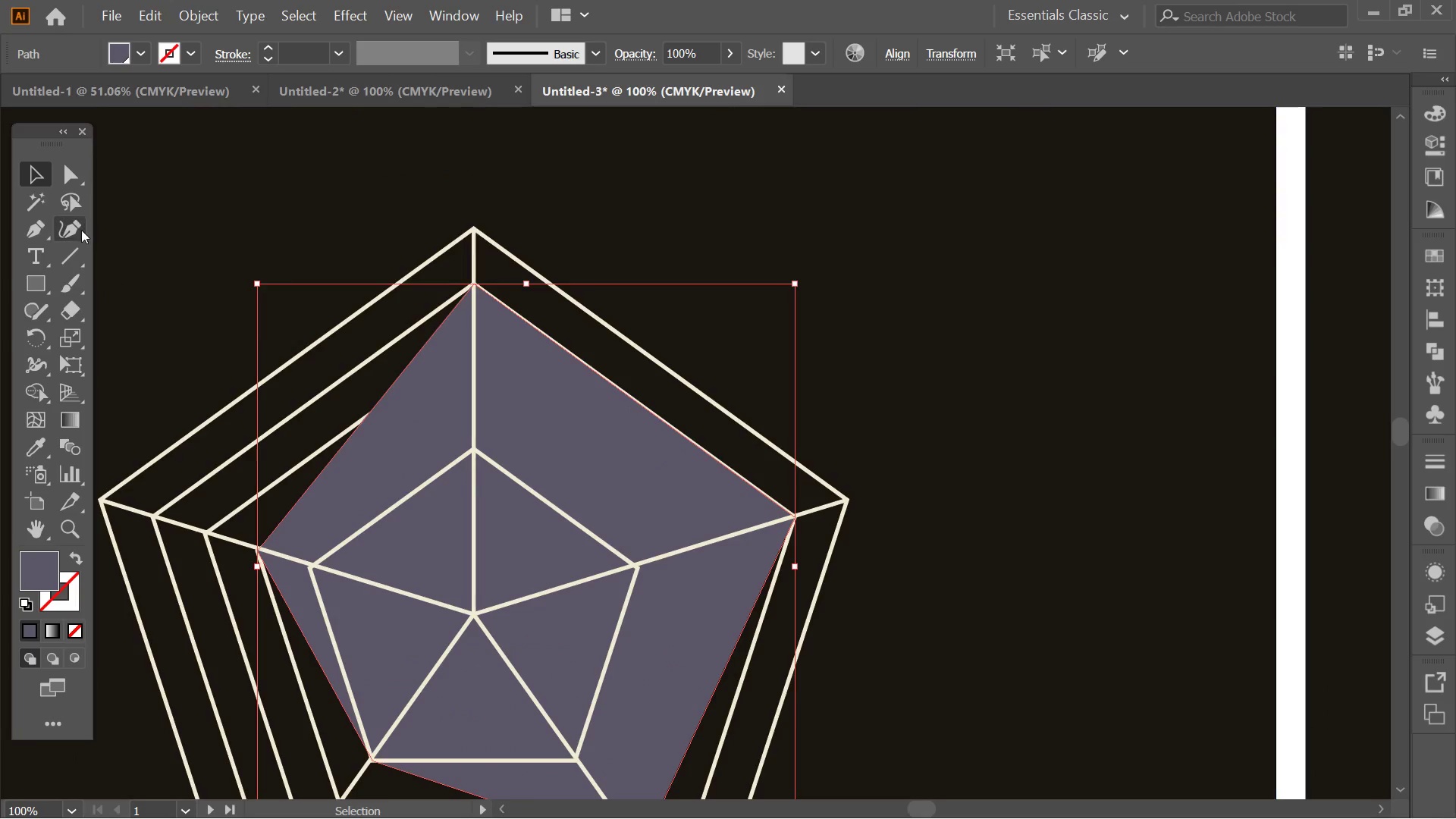 
left_click([80, 220])
 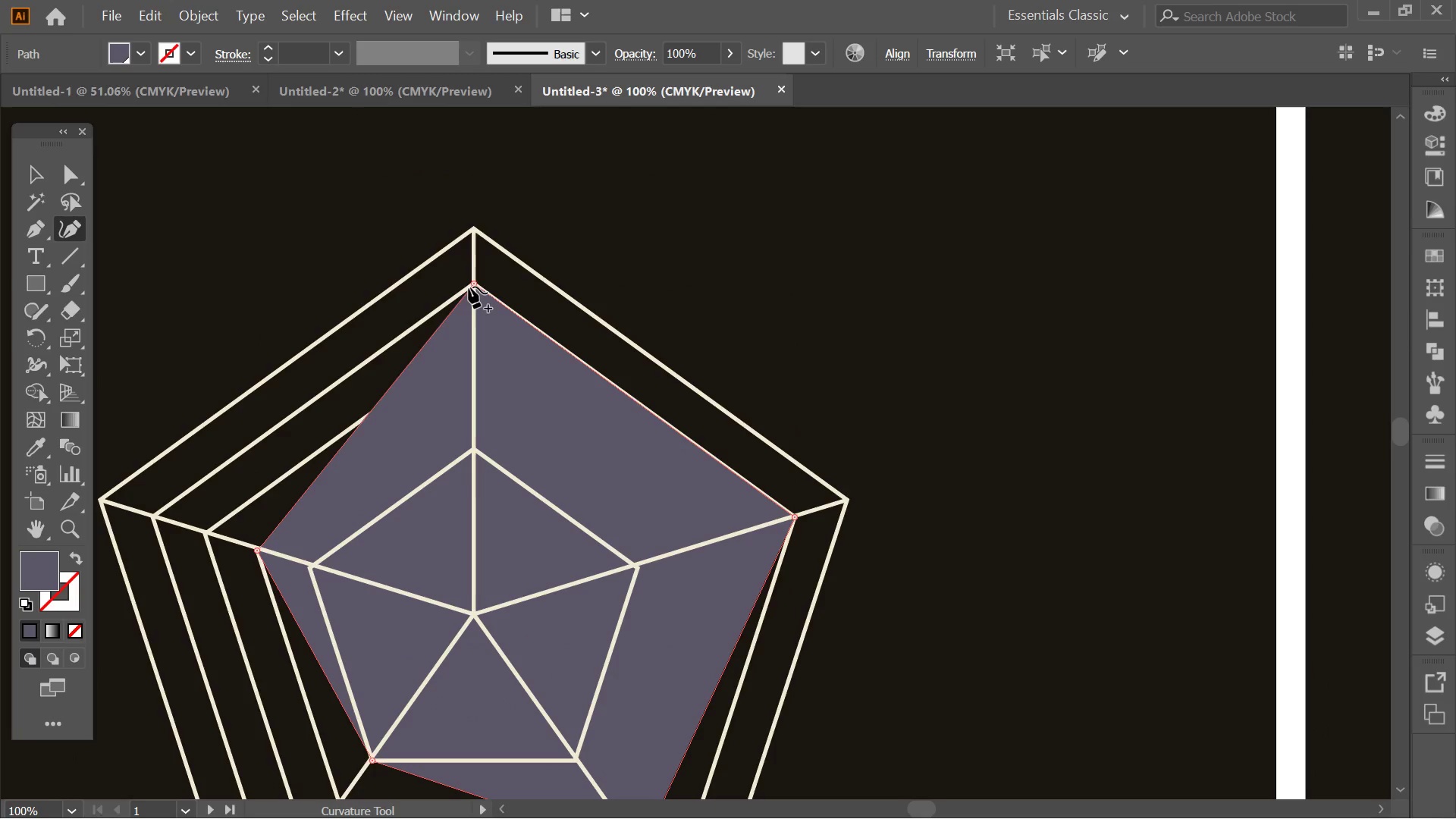 
left_click_drag(start_coordinate=[470, 287], to_coordinate=[474, 361])
 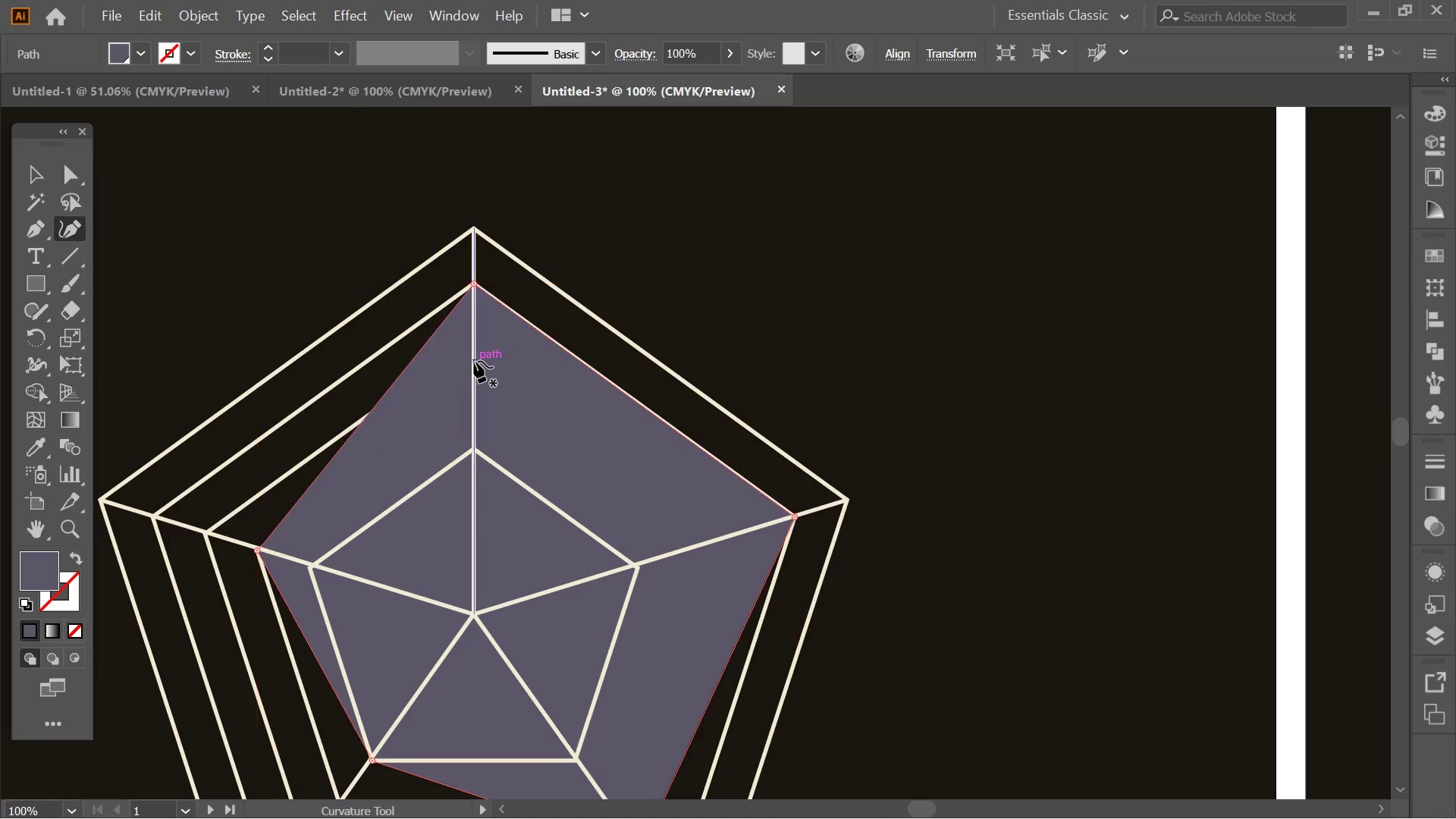 
hold_key(key=ShiftLeft, duration=2.31)
 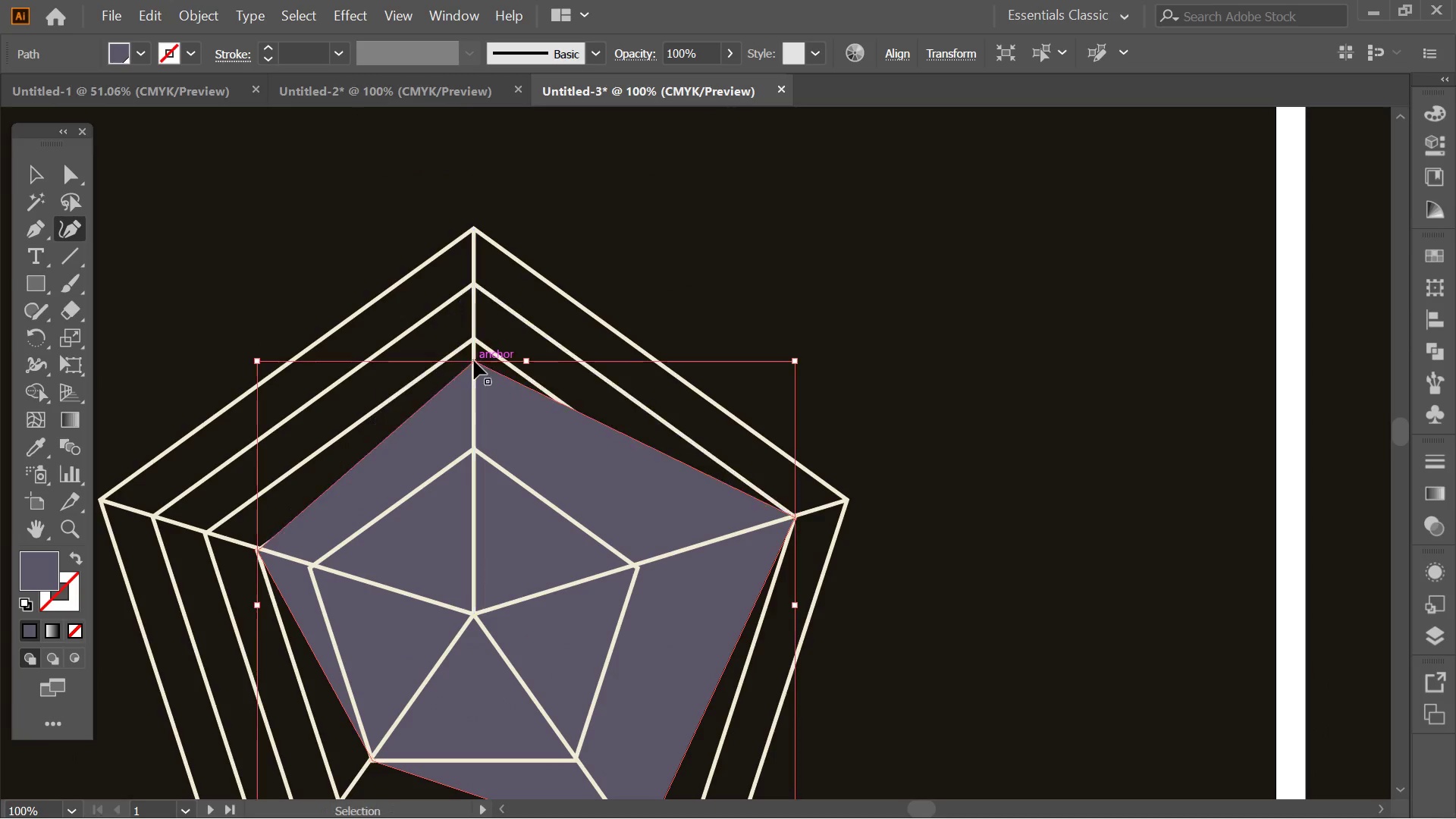 
key(Control+Z)
 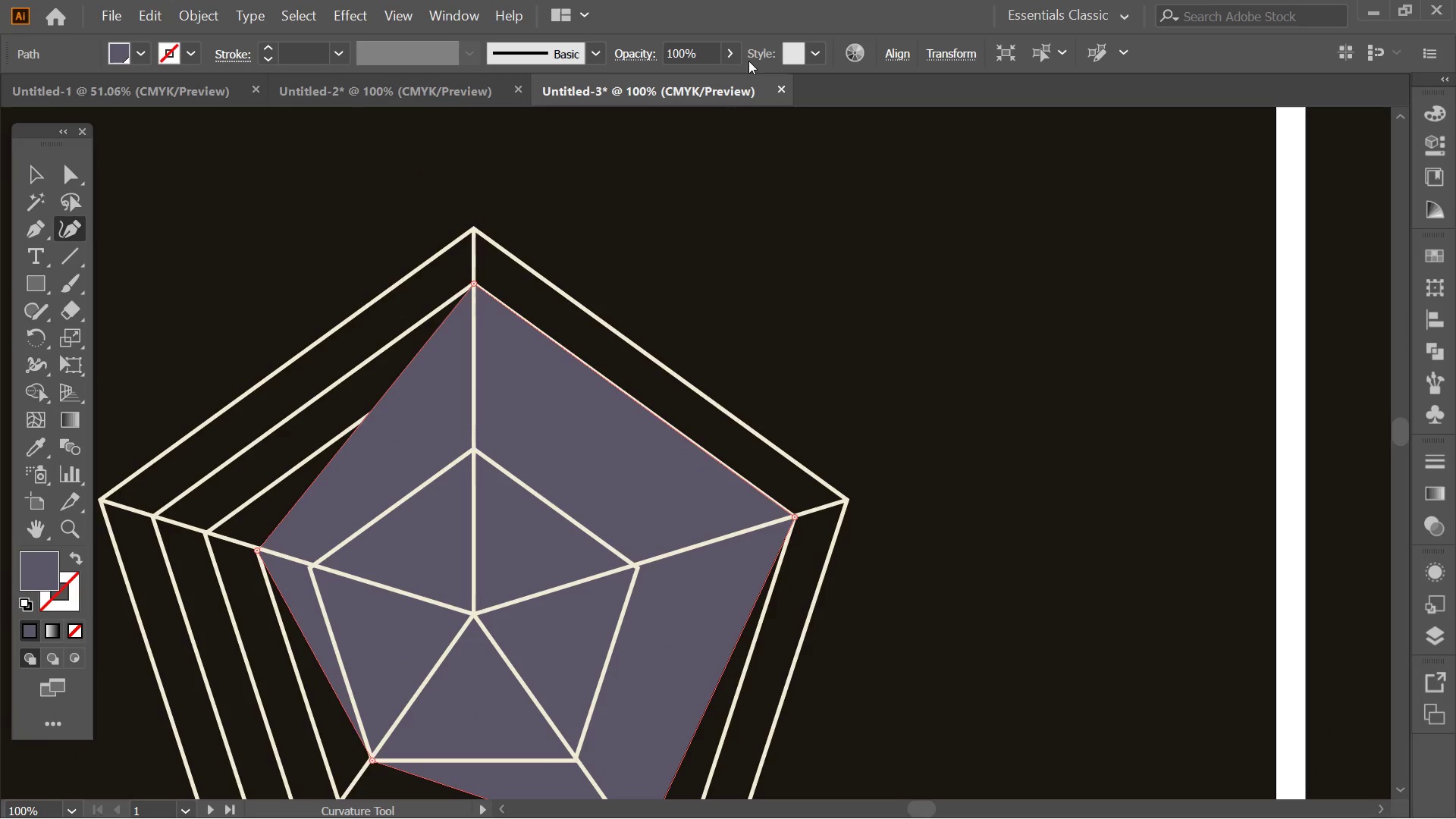 
left_click([738, 46])
 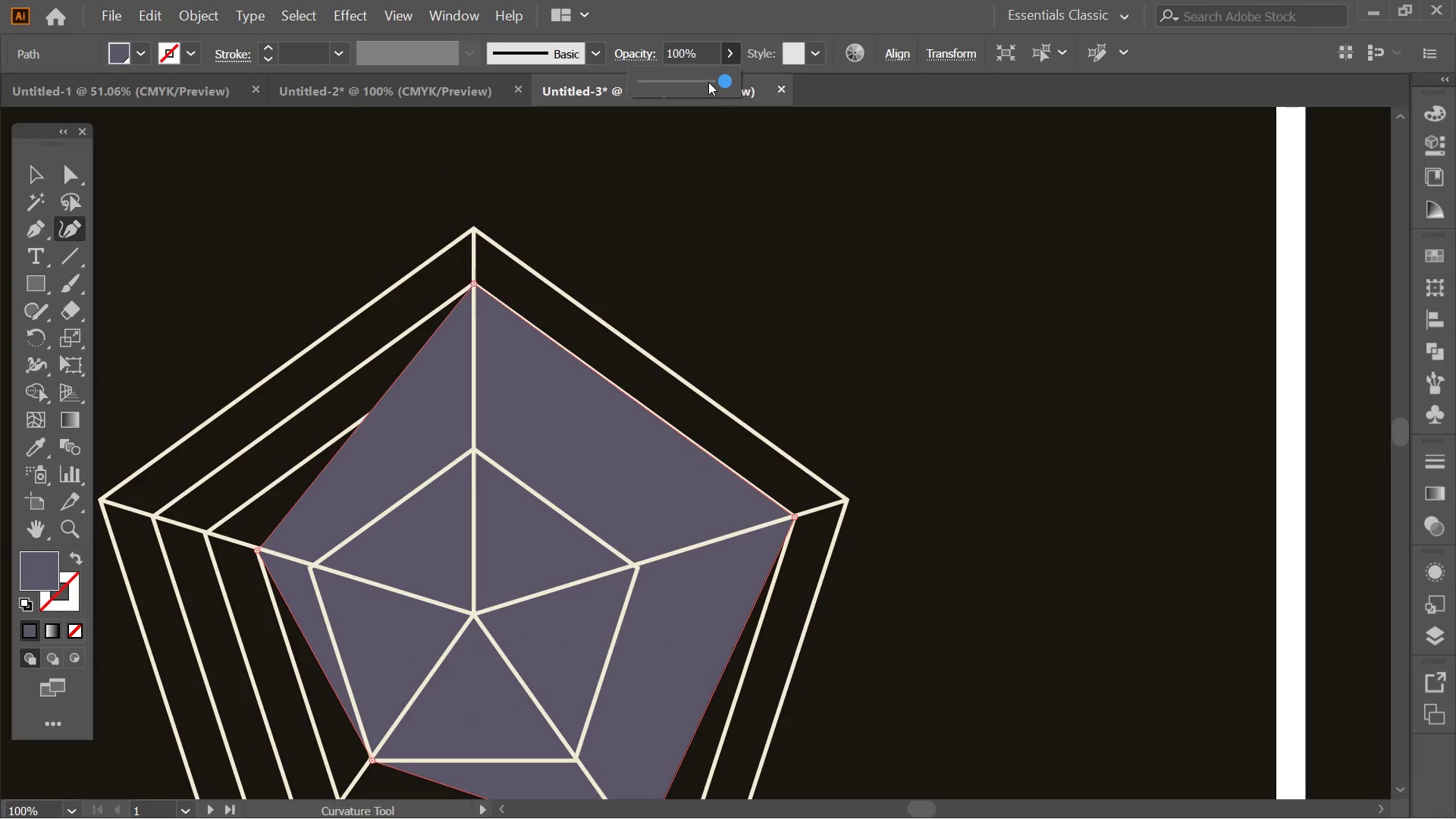 
left_click_drag(start_coordinate=[708, 82], to_coordinate=[684, 80])
 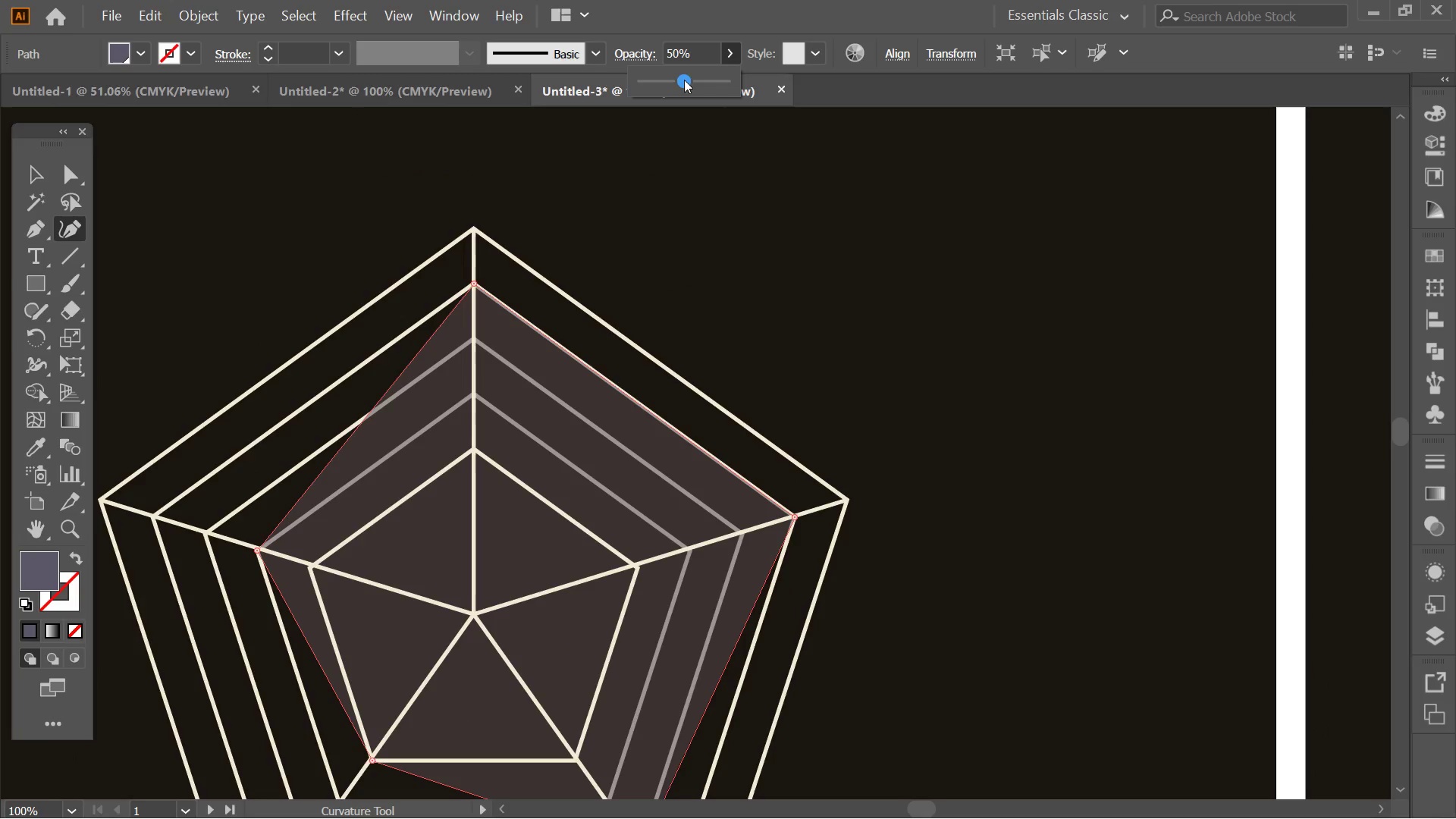 
left_click_drag(start_coordinate=[684, 80], to_coordinate=[704, 80])
 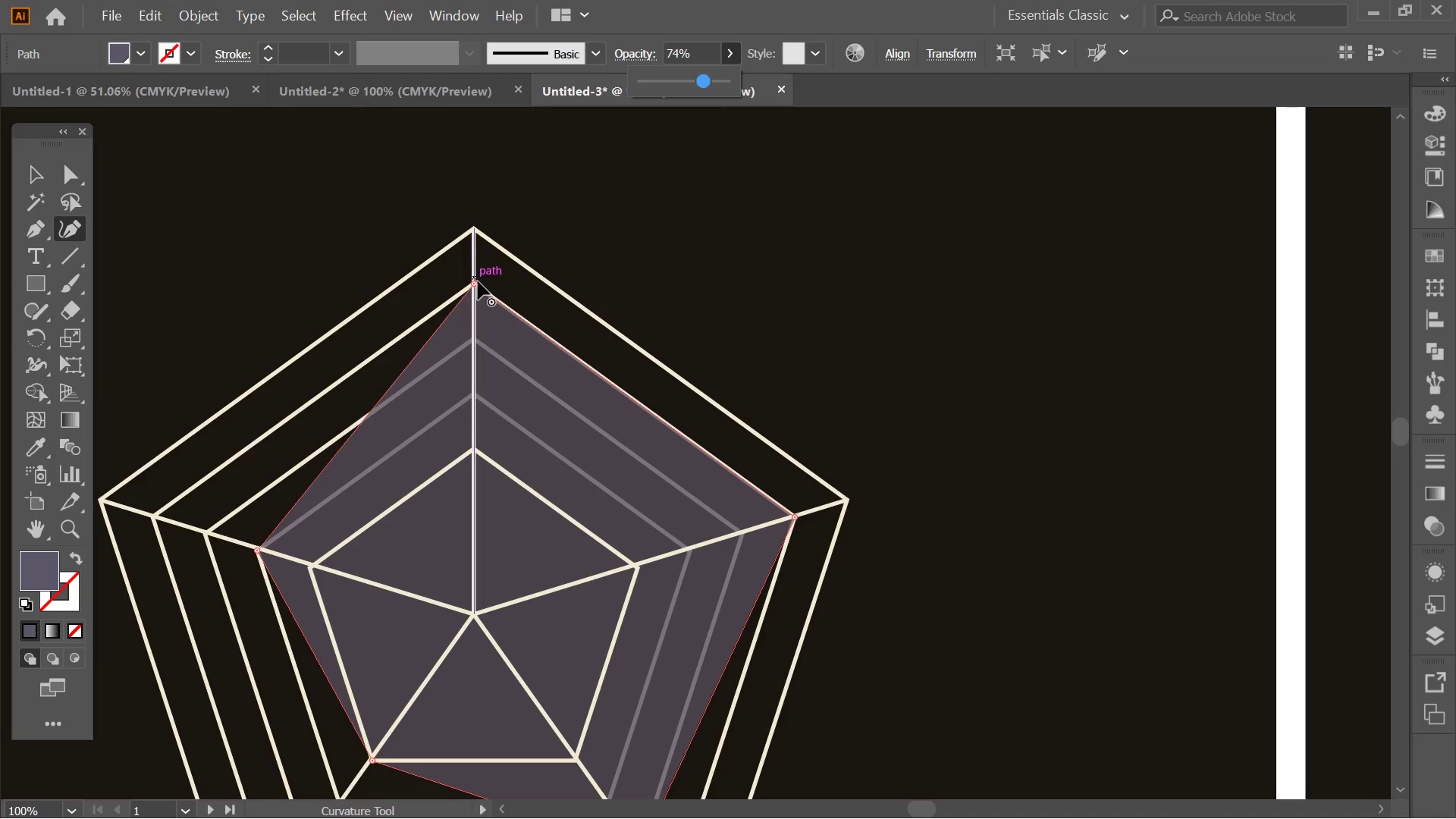 
left_click_drag(start_coordinate=[475, 282], to_coordinate=[472, 338])
 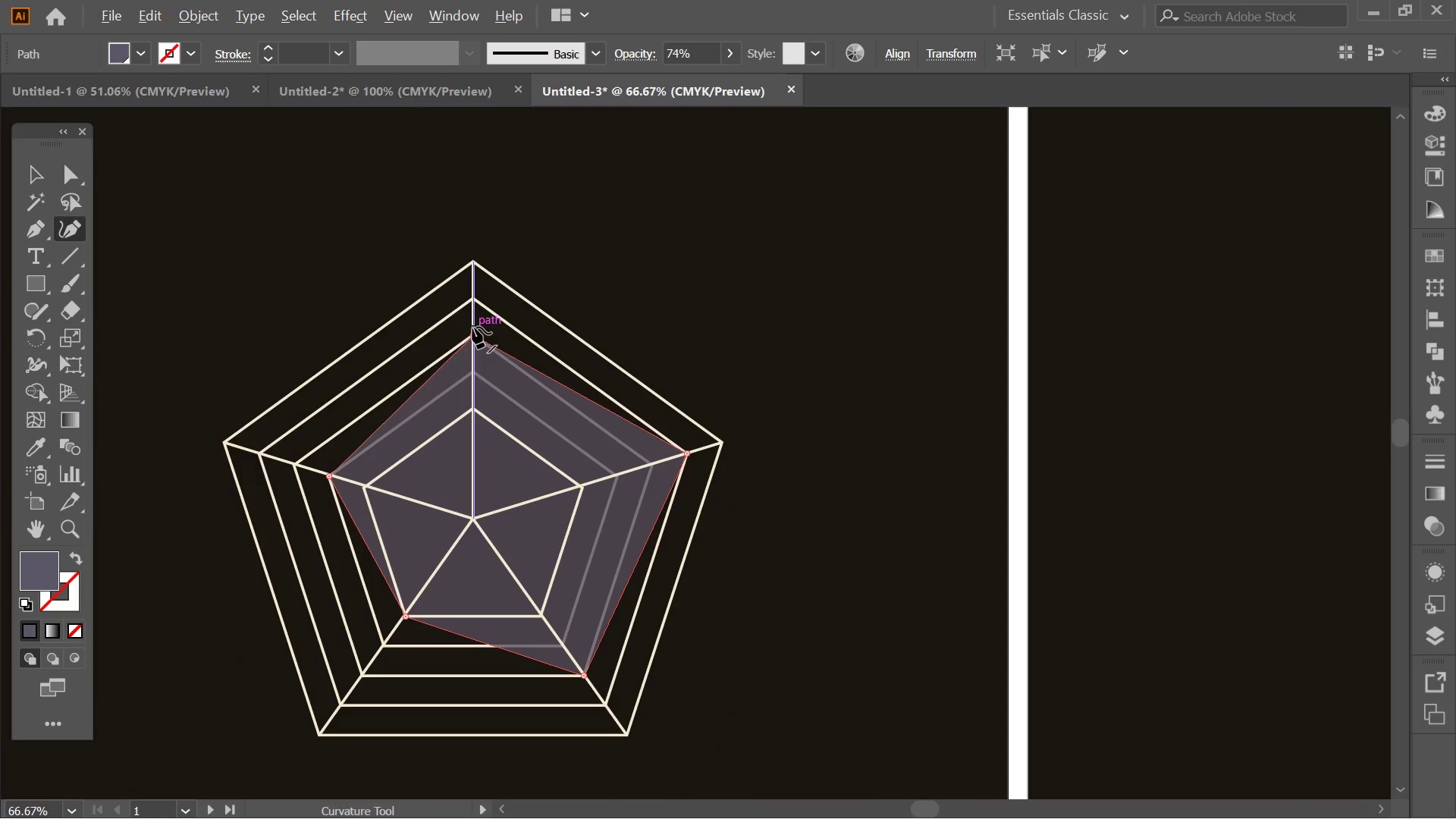 
hold_key(key=ShiftLeft, duration=1.2)
 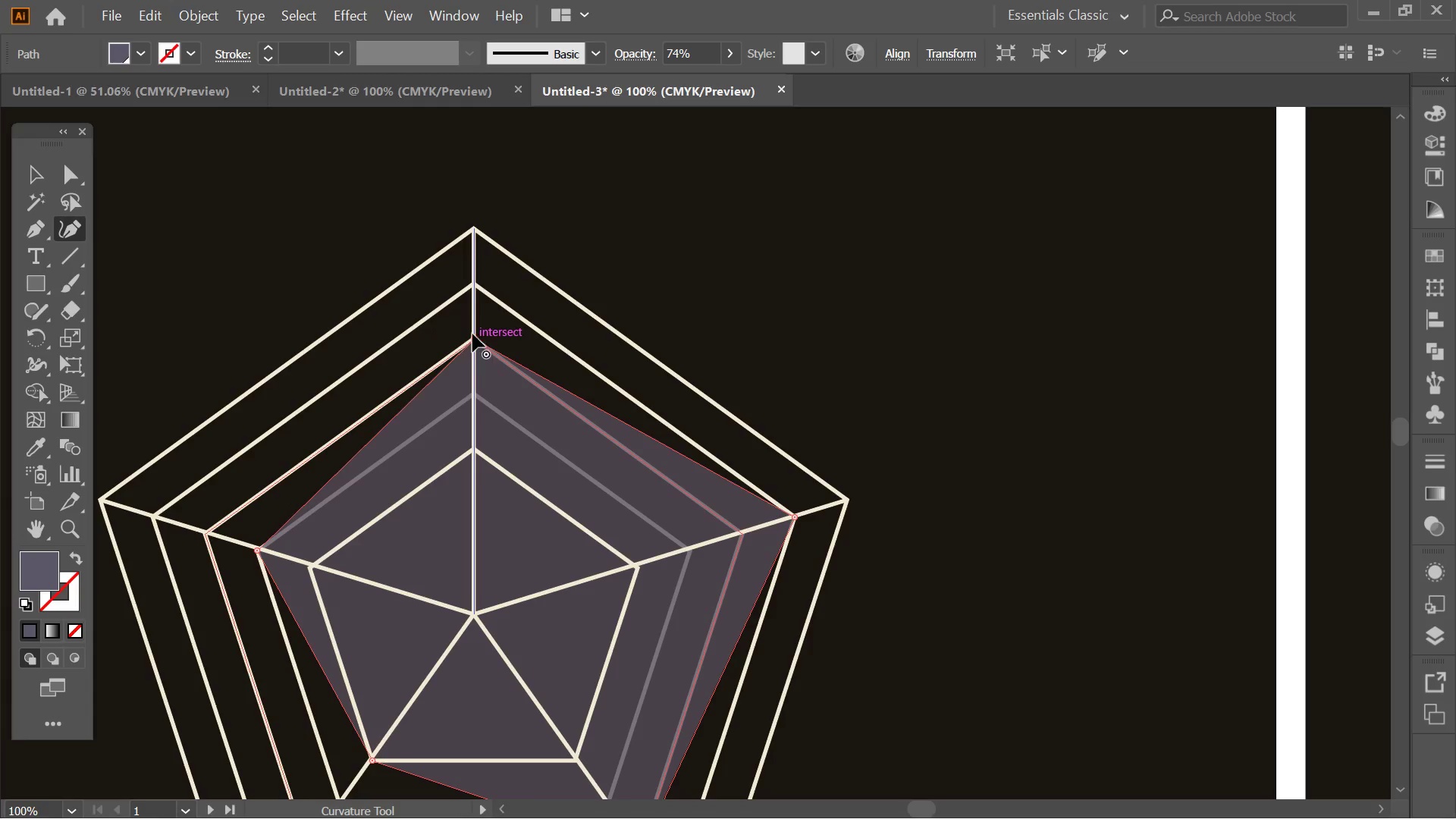 
key(Alt+AltLeft)
 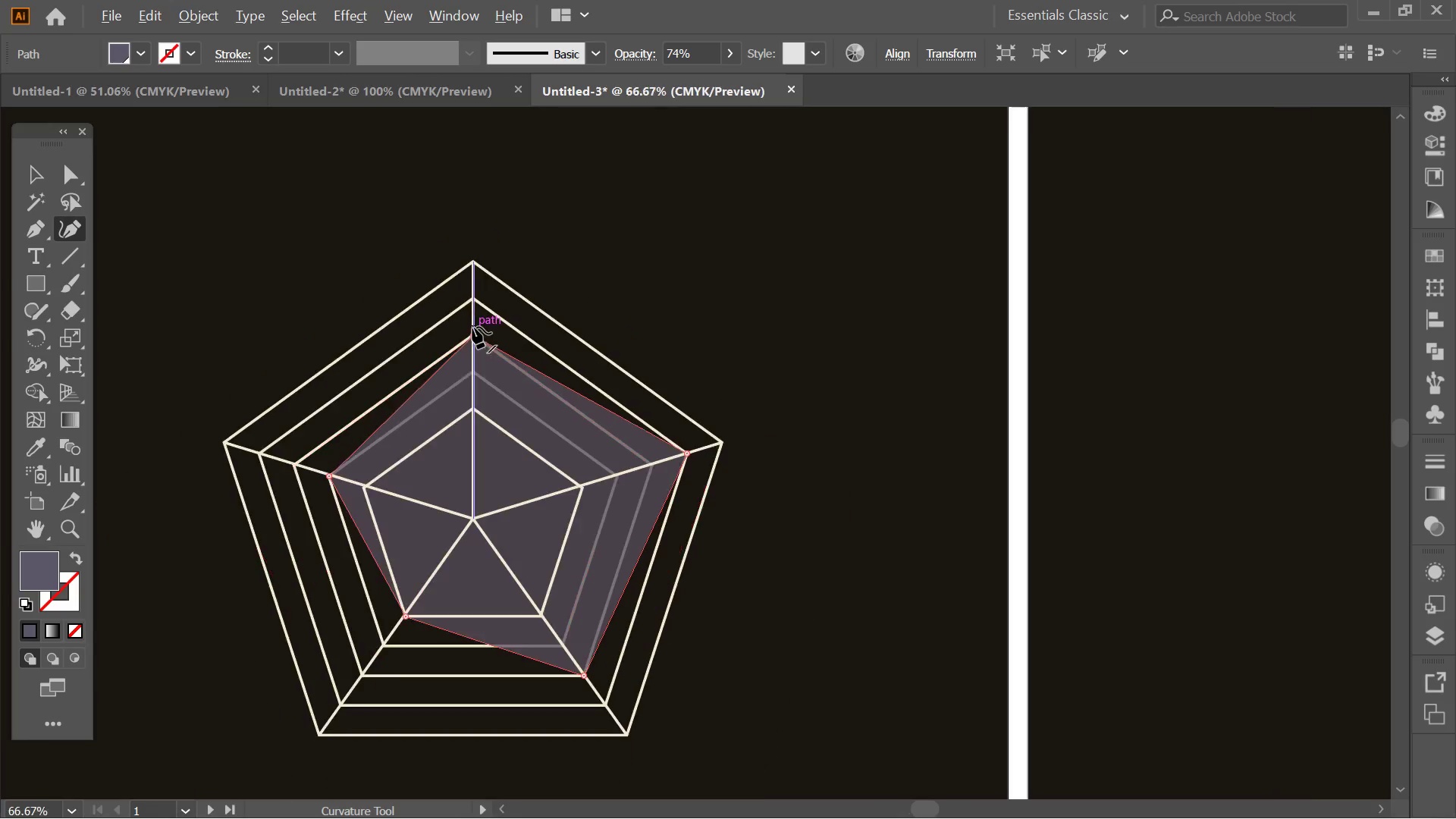 
scroll: coordinate [472, 327], scroll_direction: none, amount: 0.0
 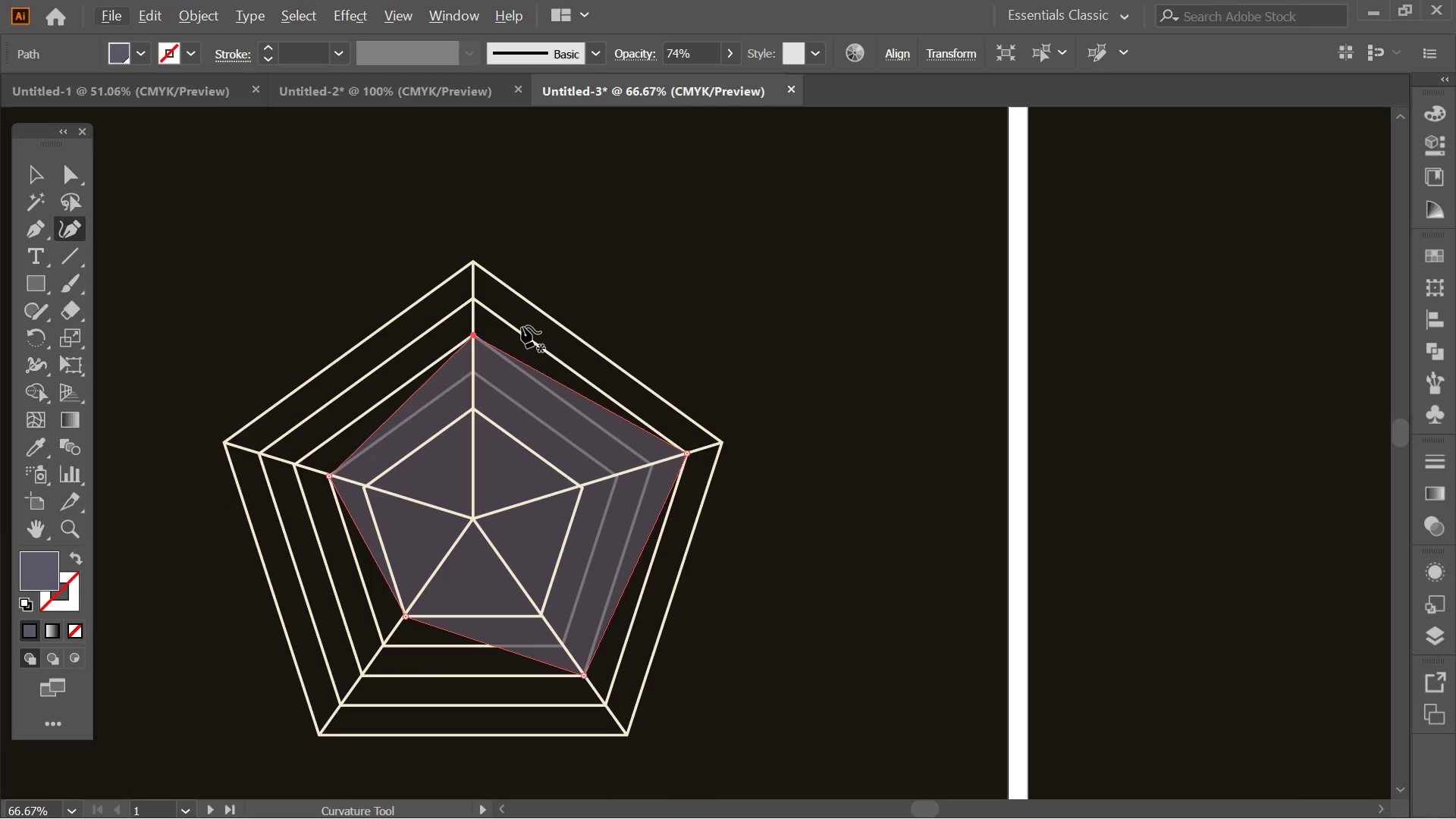 
hold_key(key=AltLeft, duration=0.36)
 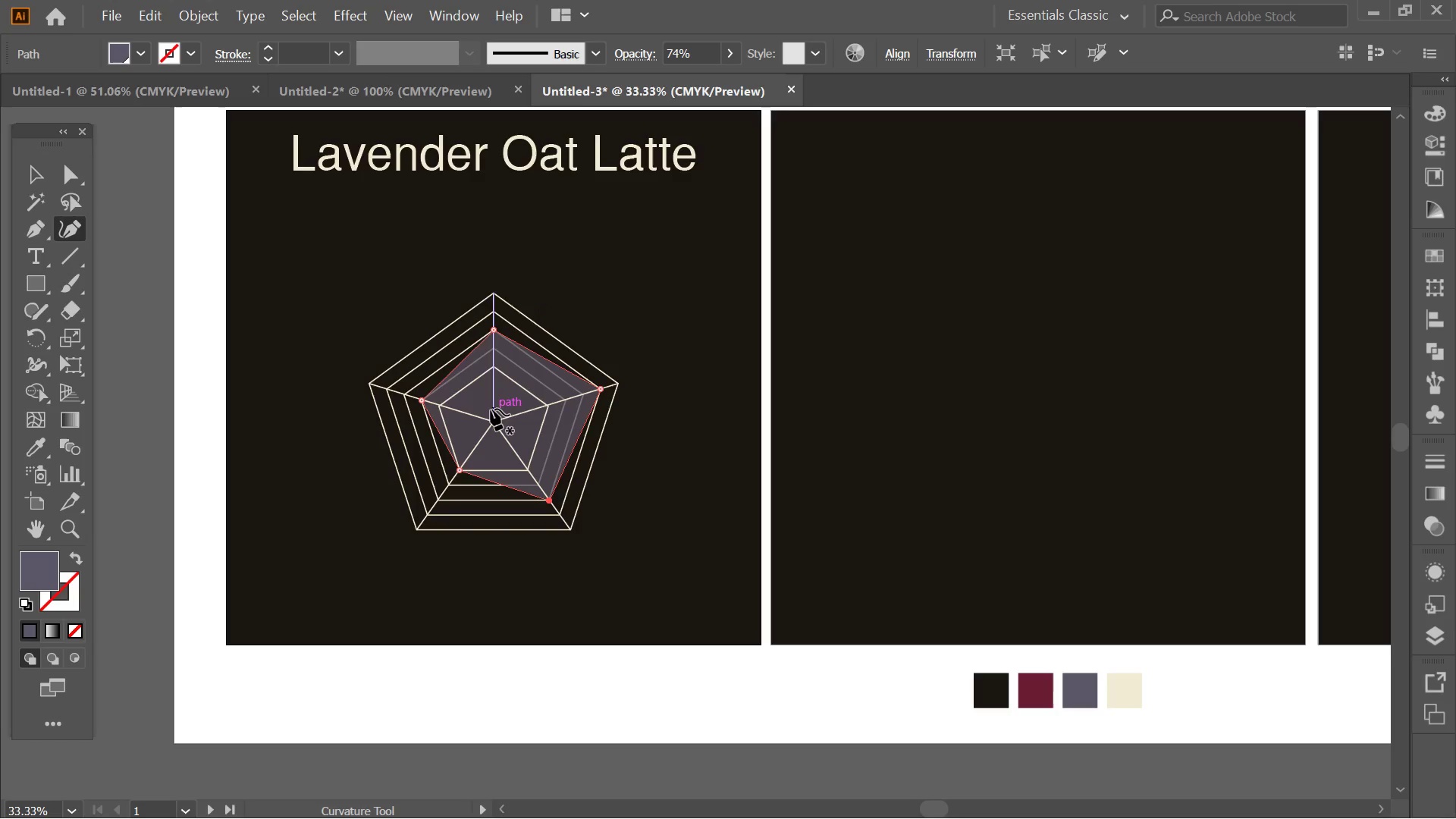 
key(Space)
 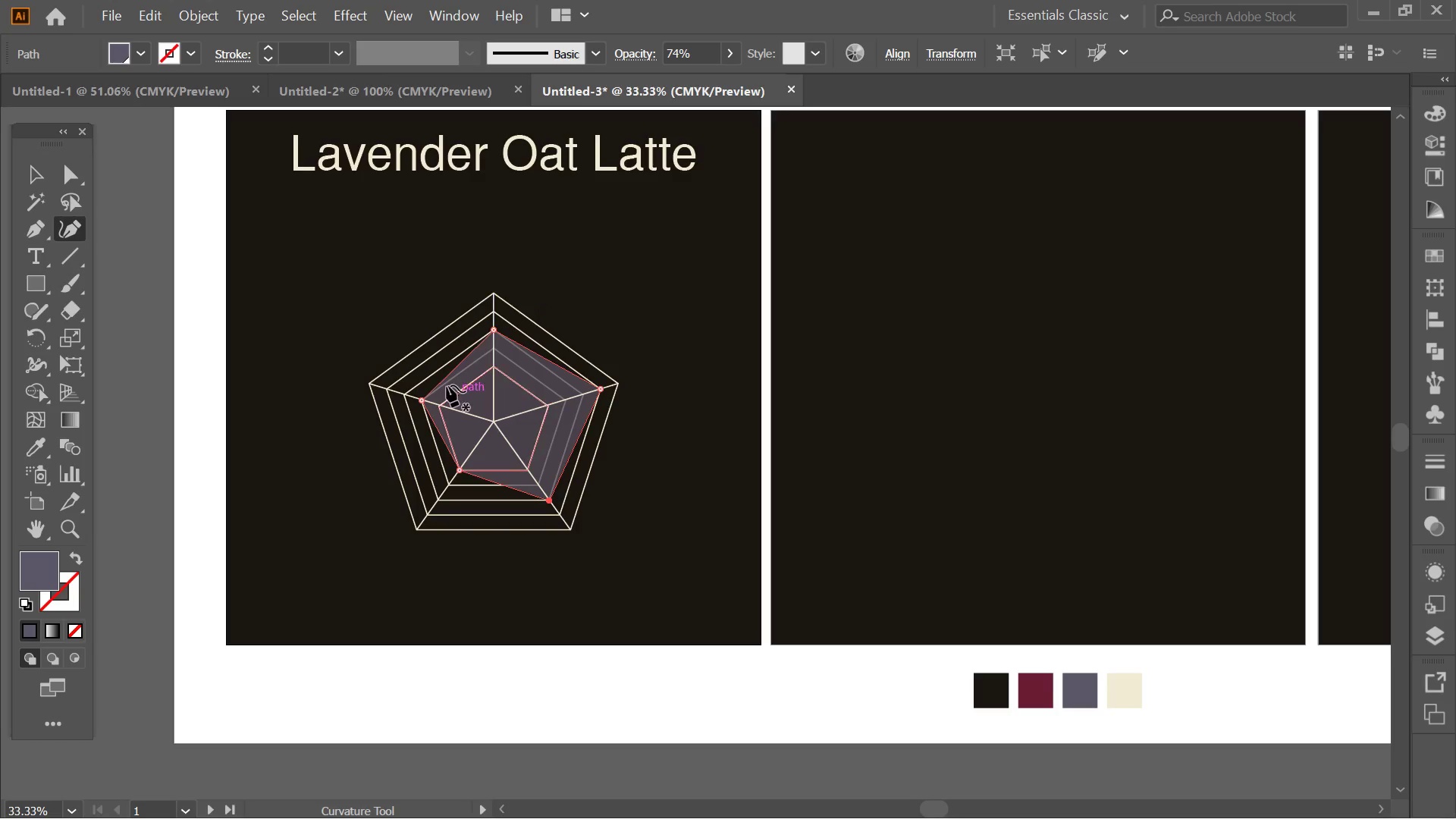 
scroll: coordinate [513, 325], scroll_direction: down, amount: 2.0
 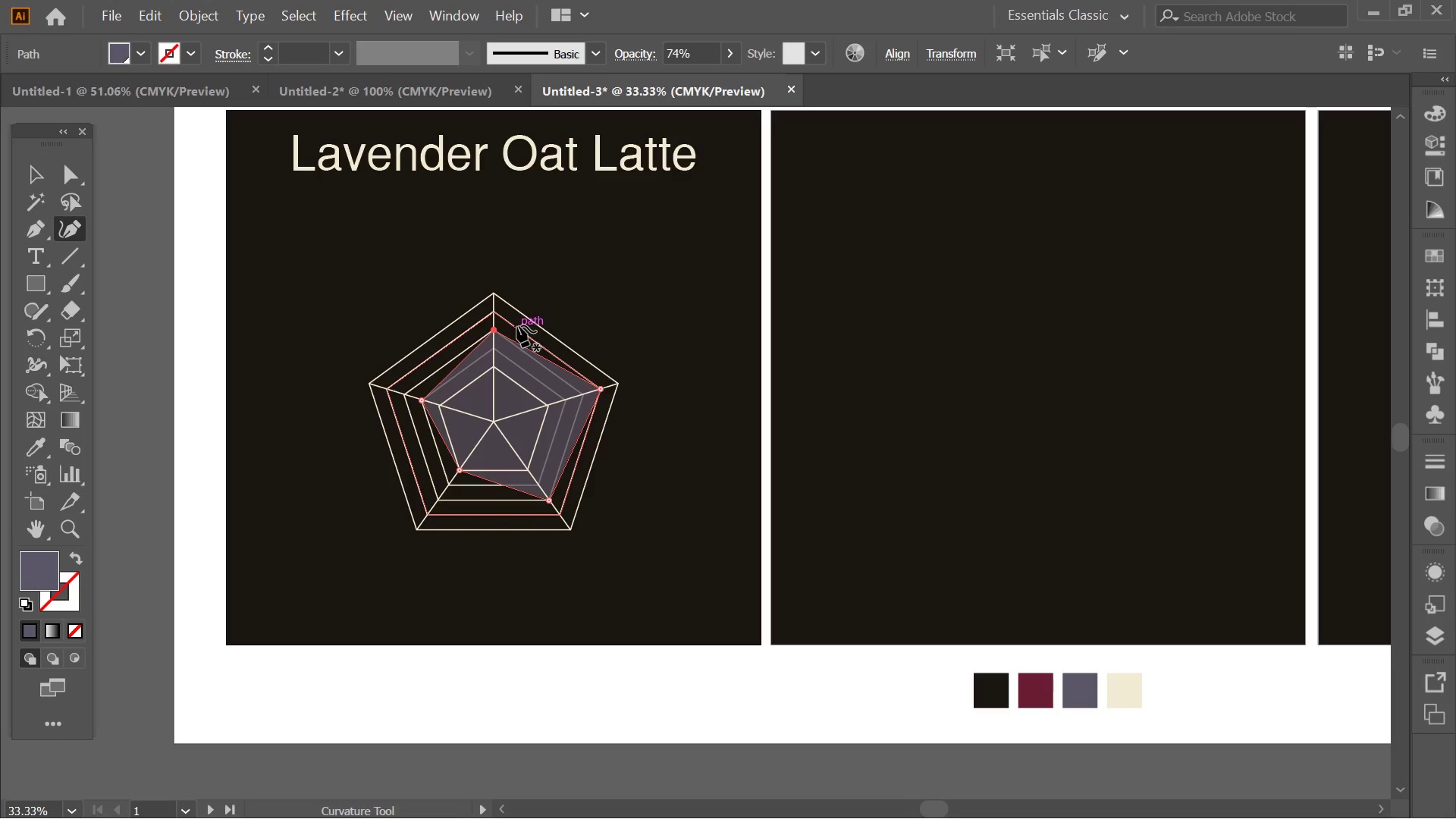 
key(Alt+AltLeft)
 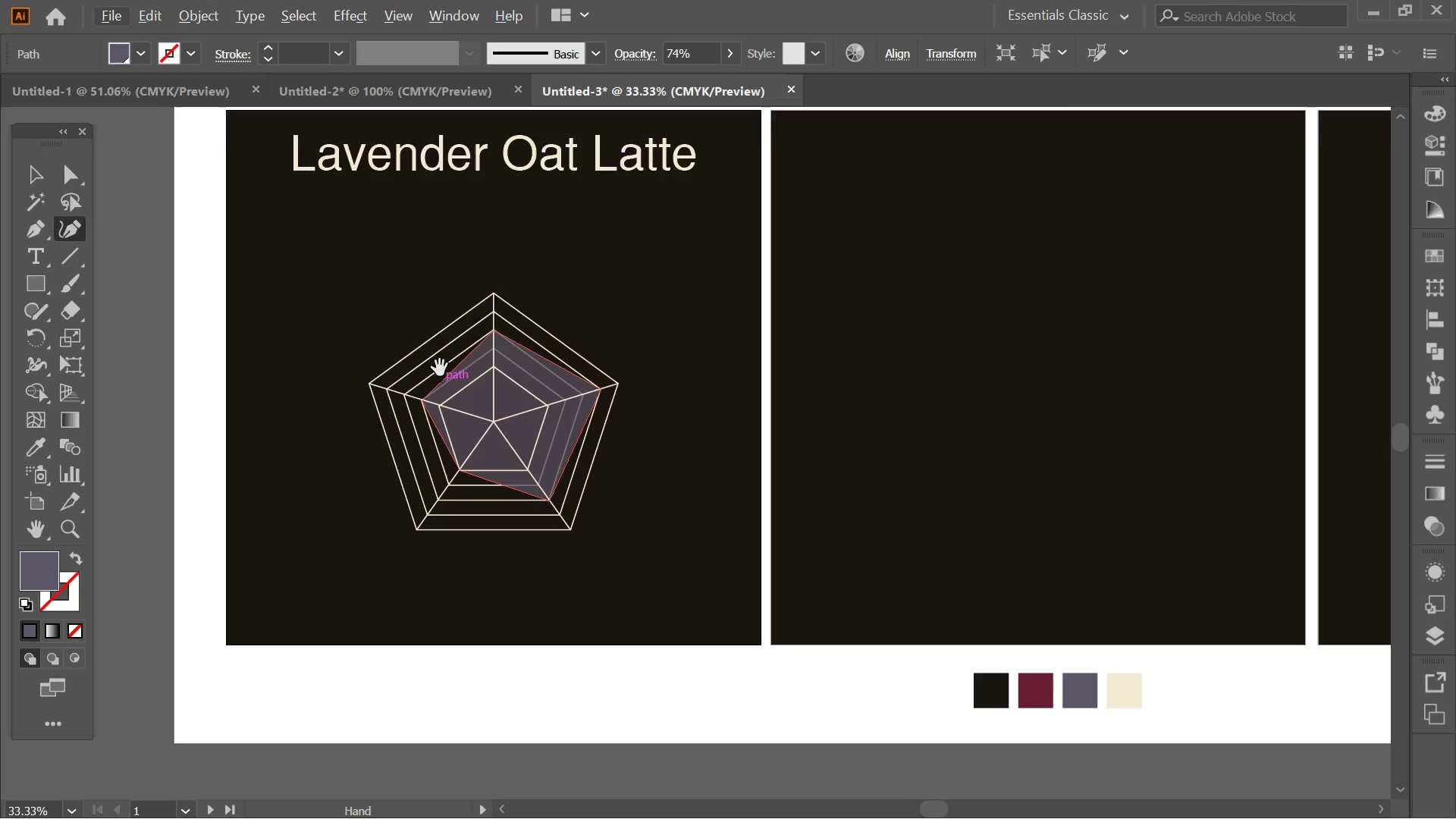 
hold_key(key=Space, duration=0.38)
 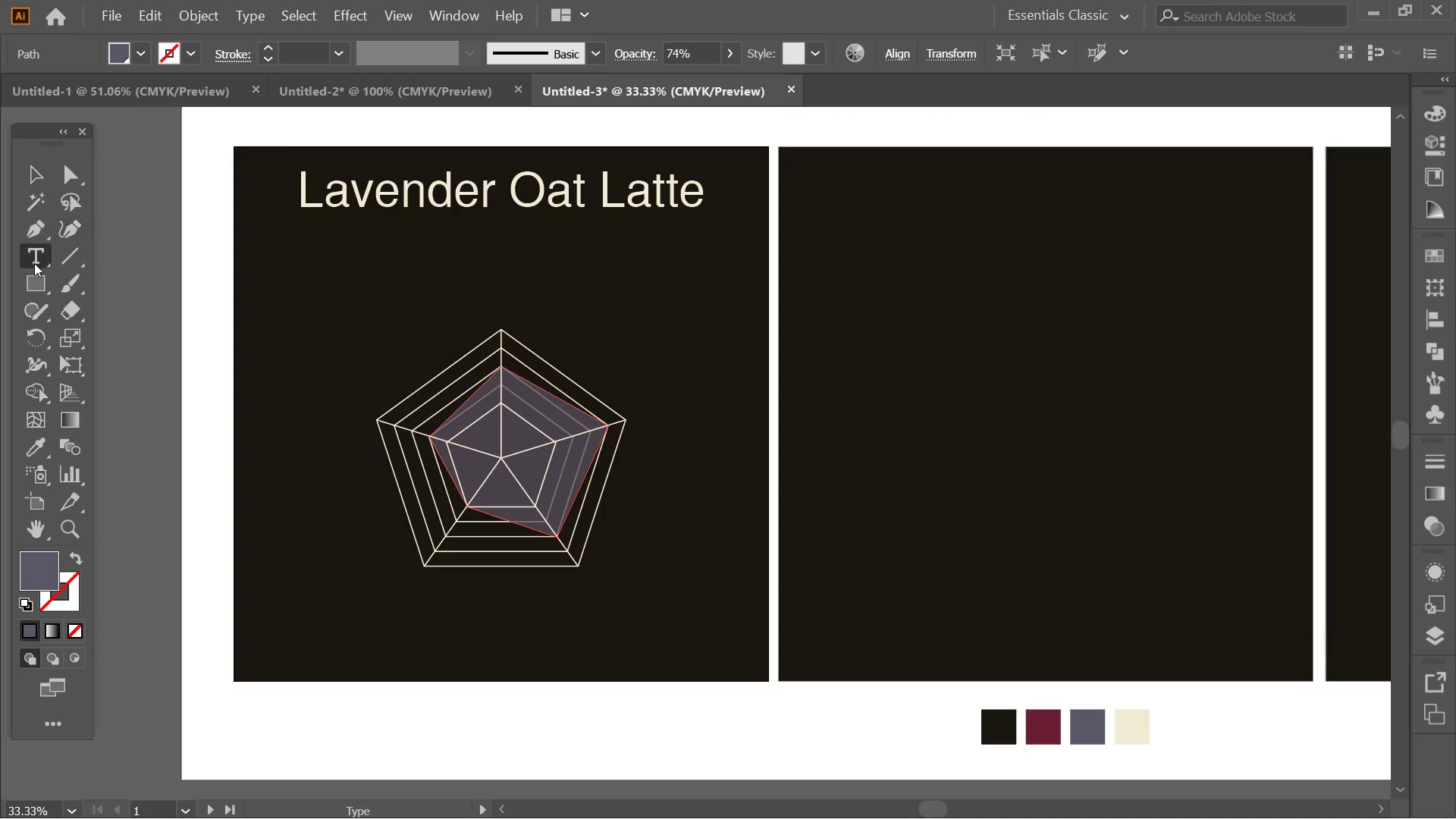 
left_click_drag(start_coordinate=[423, 347], to_coordinate=[431, 382])
 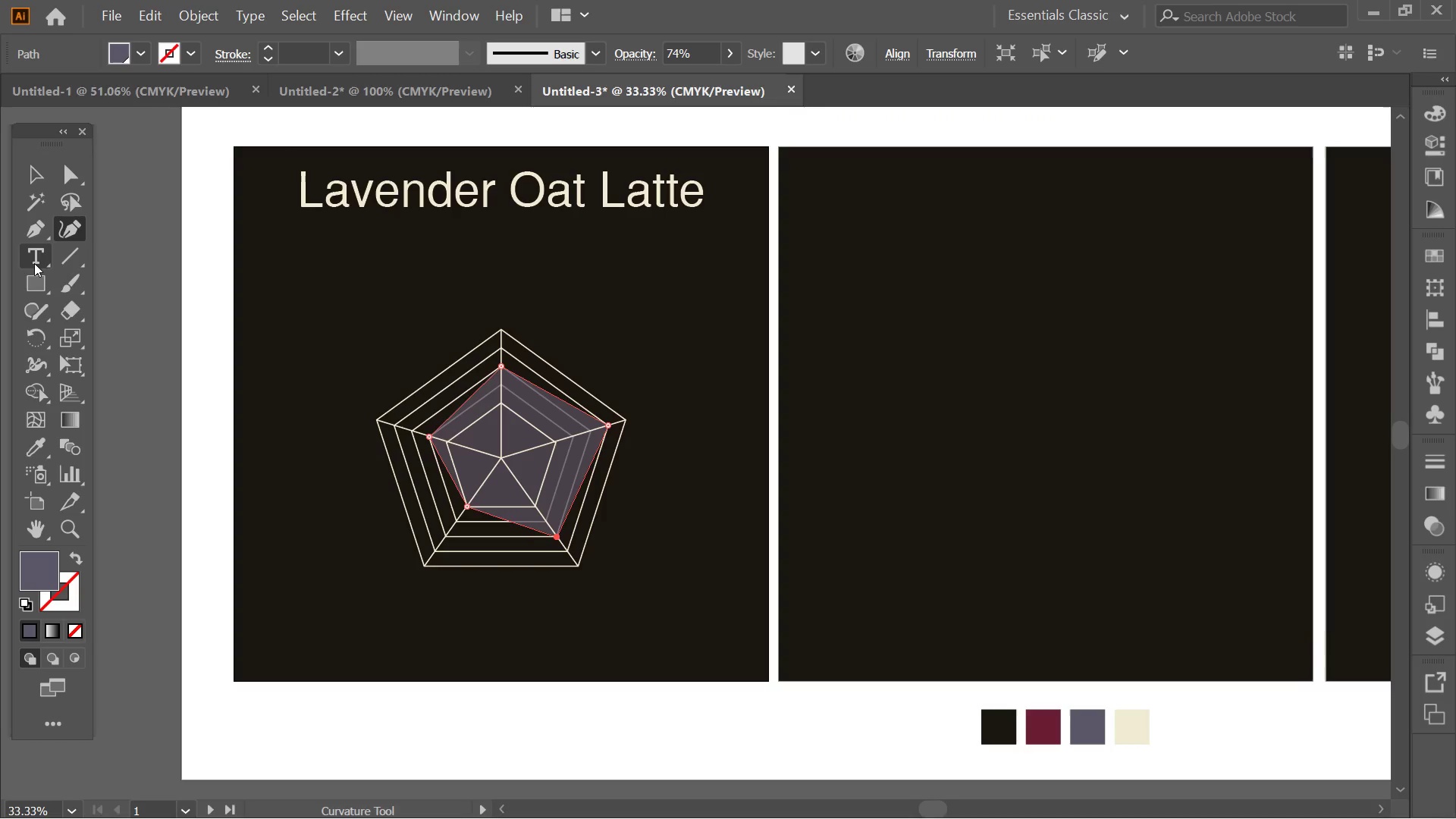 
left_click([34, 263])
 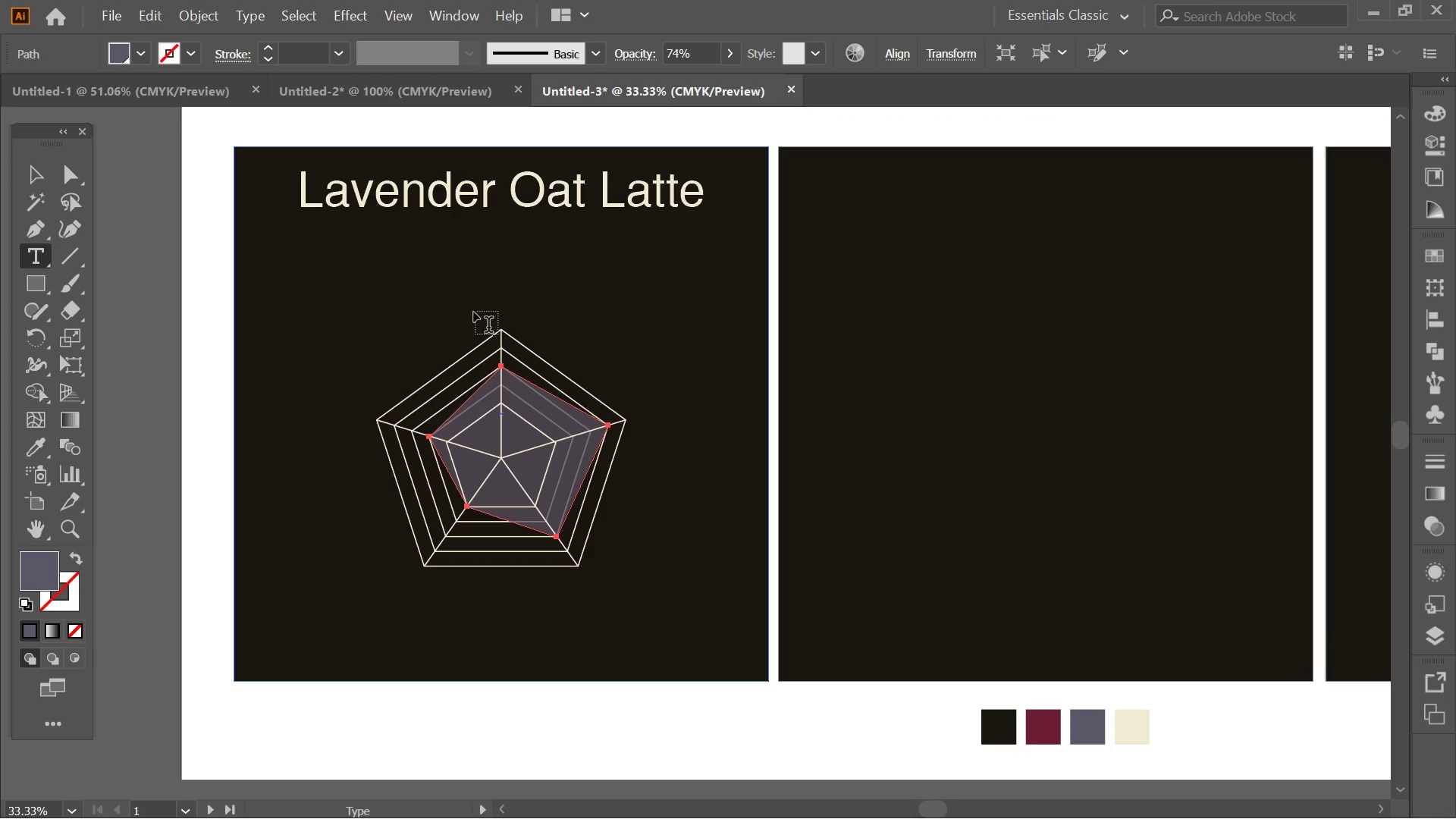 
left_click([461, 309])
 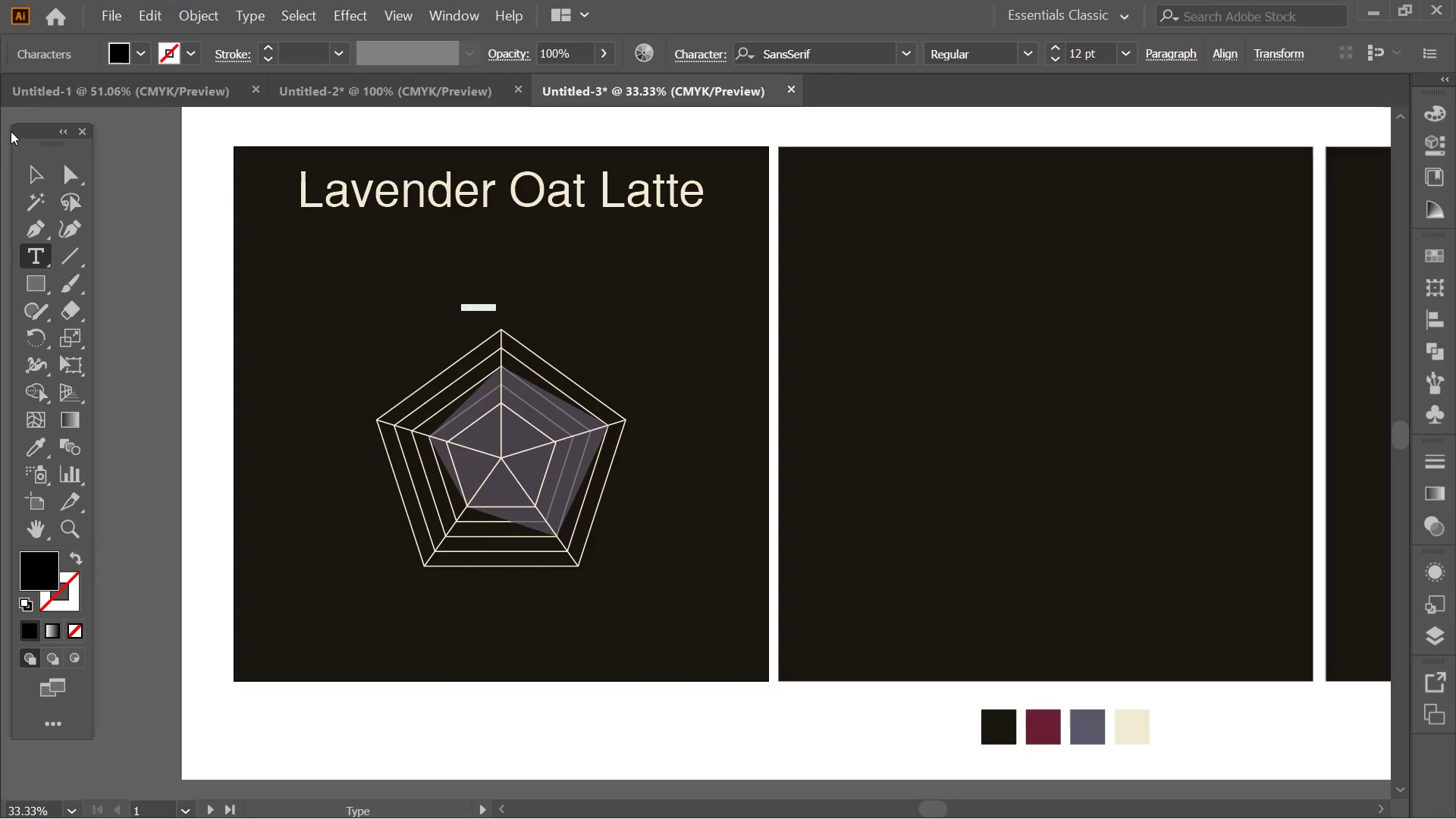 
left_click([19, 168])
 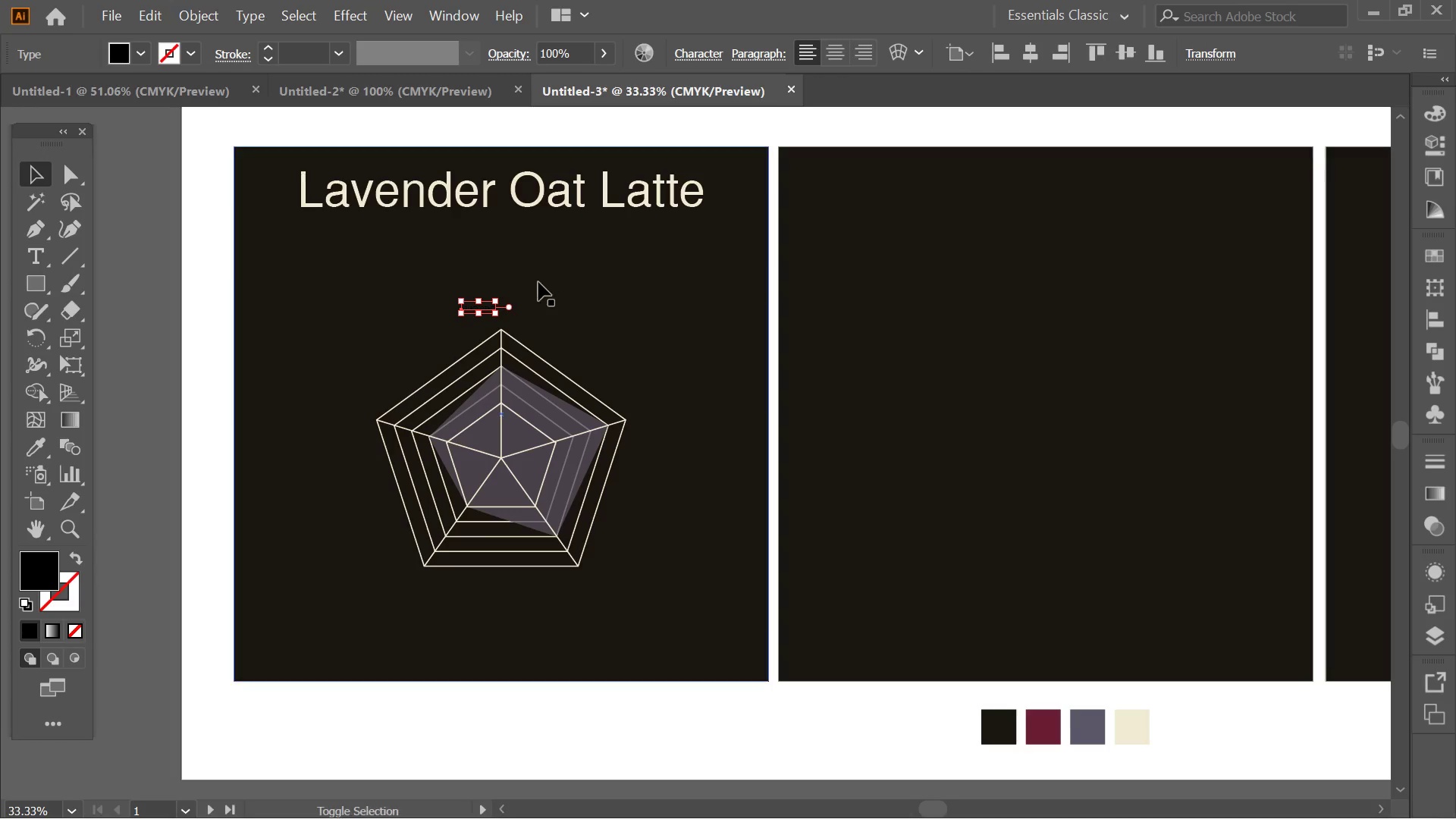 
hold_key(key=ShiftLeft, duration=1.39)
left_click_drag(start_coordinate=[496, 297], to_coordinate=[570, 284])
 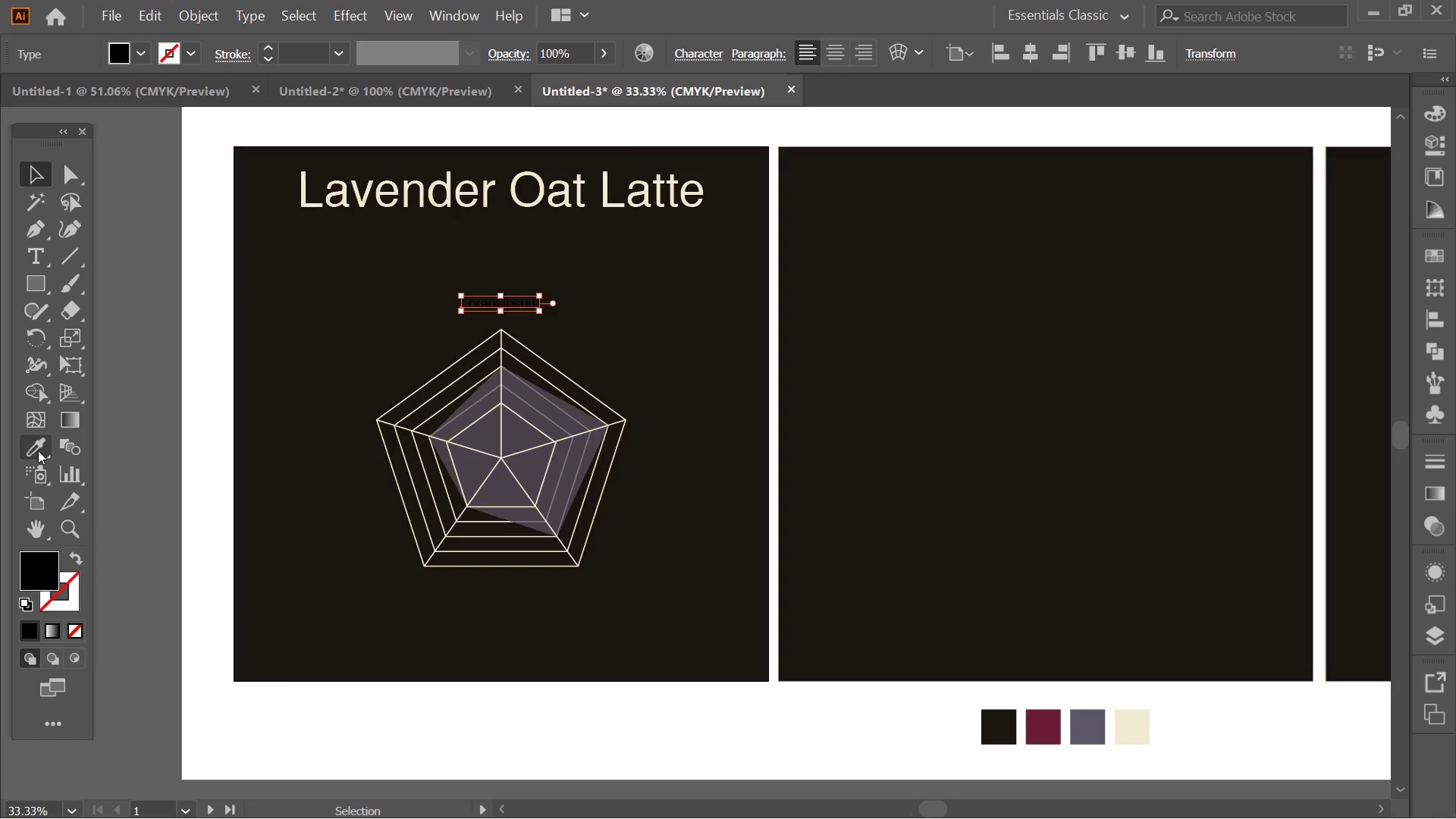 
left_click([38, 450])
 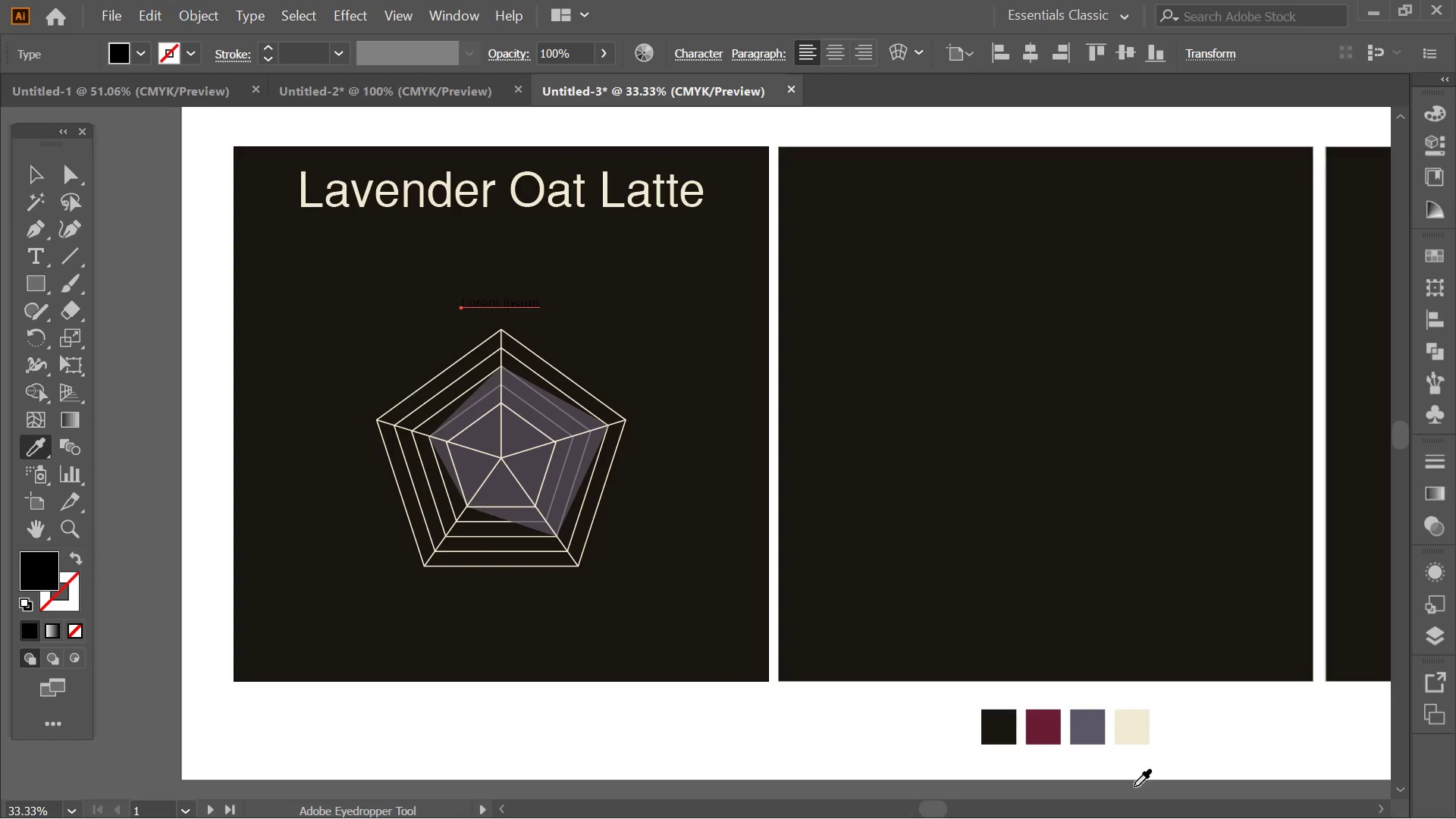 
left_click([1121, 721])
 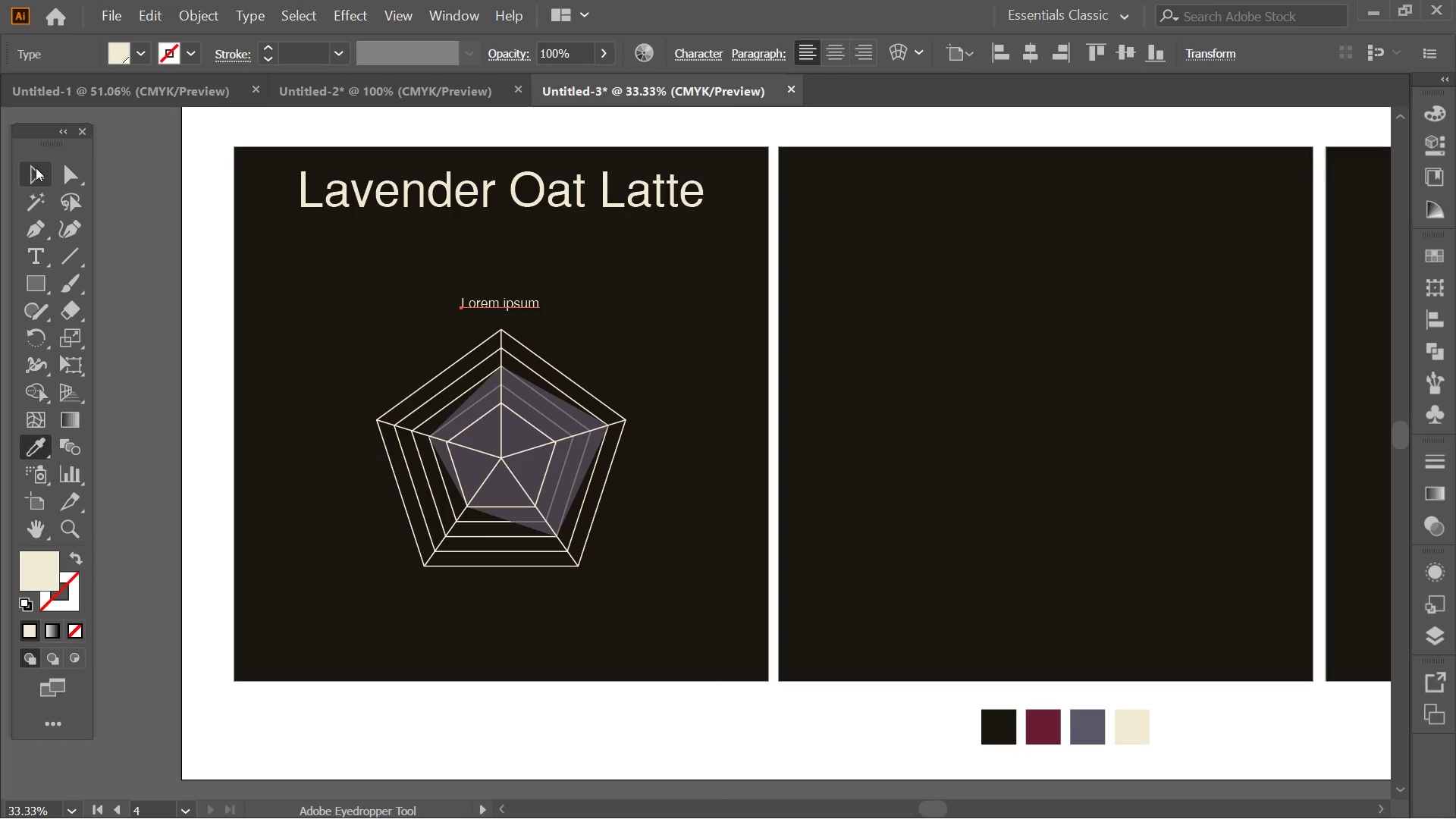 
left_click([36, 168])
 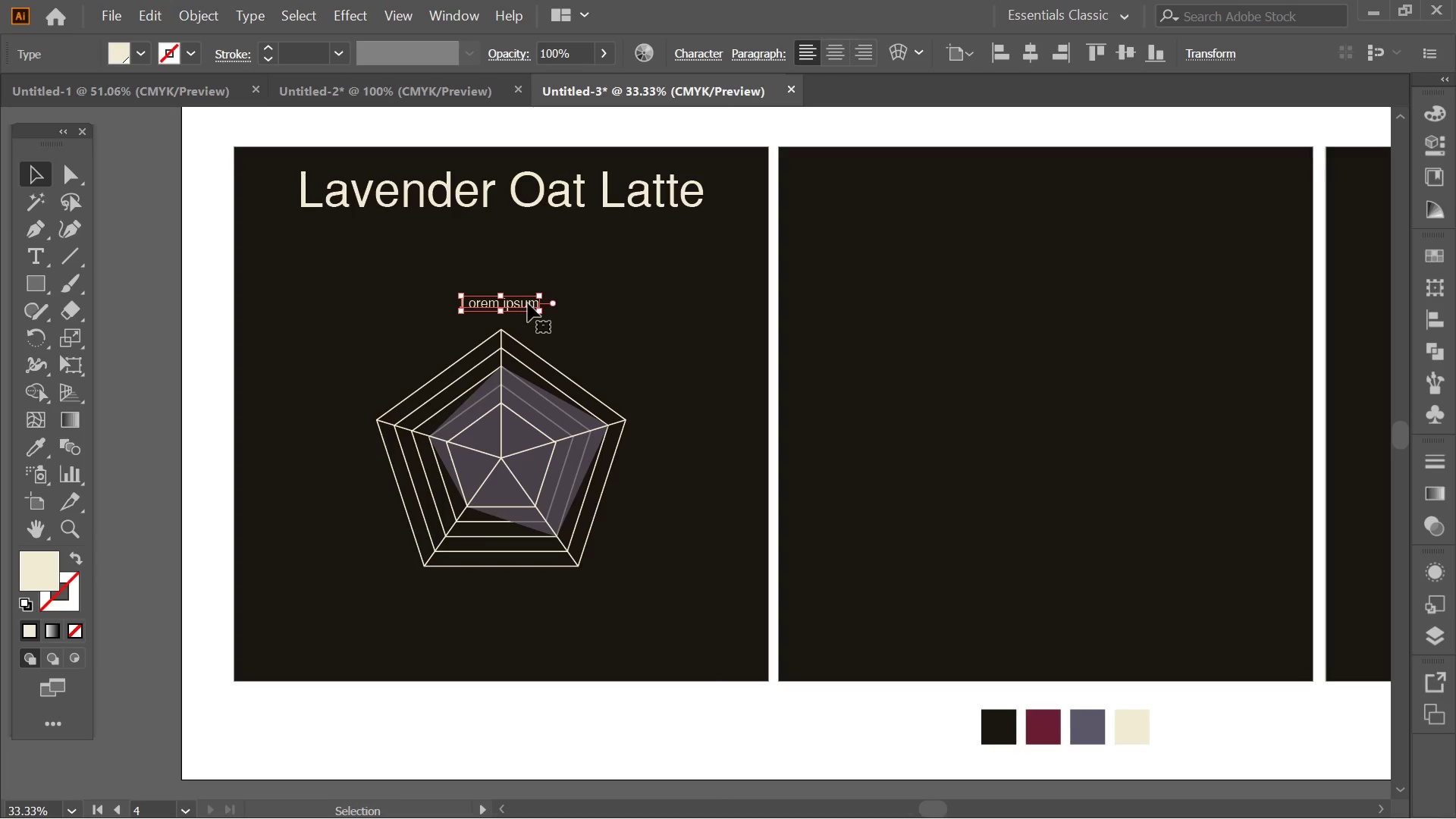 
double_click([528, 303])
 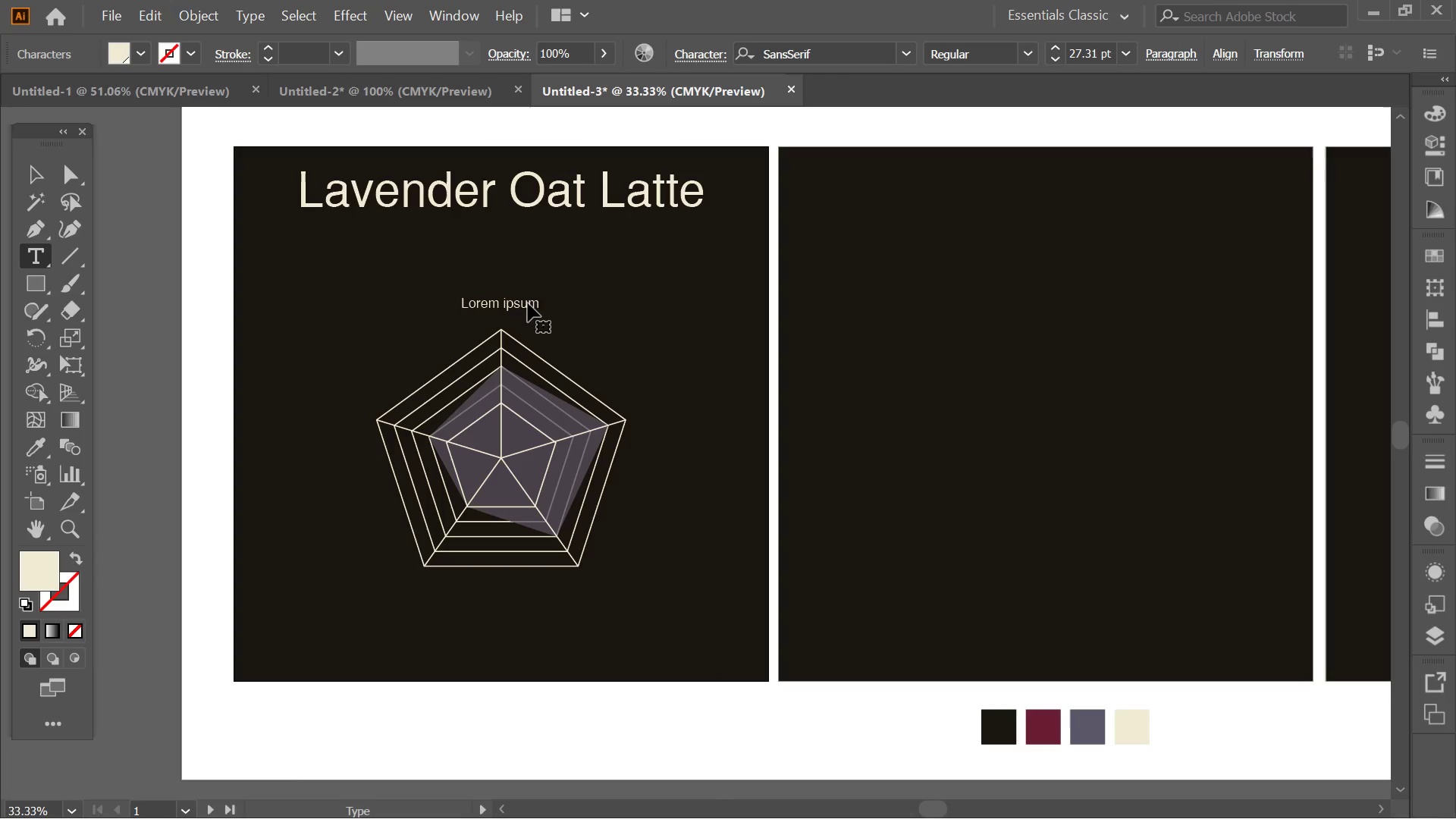 
triple_click([528, 303])
 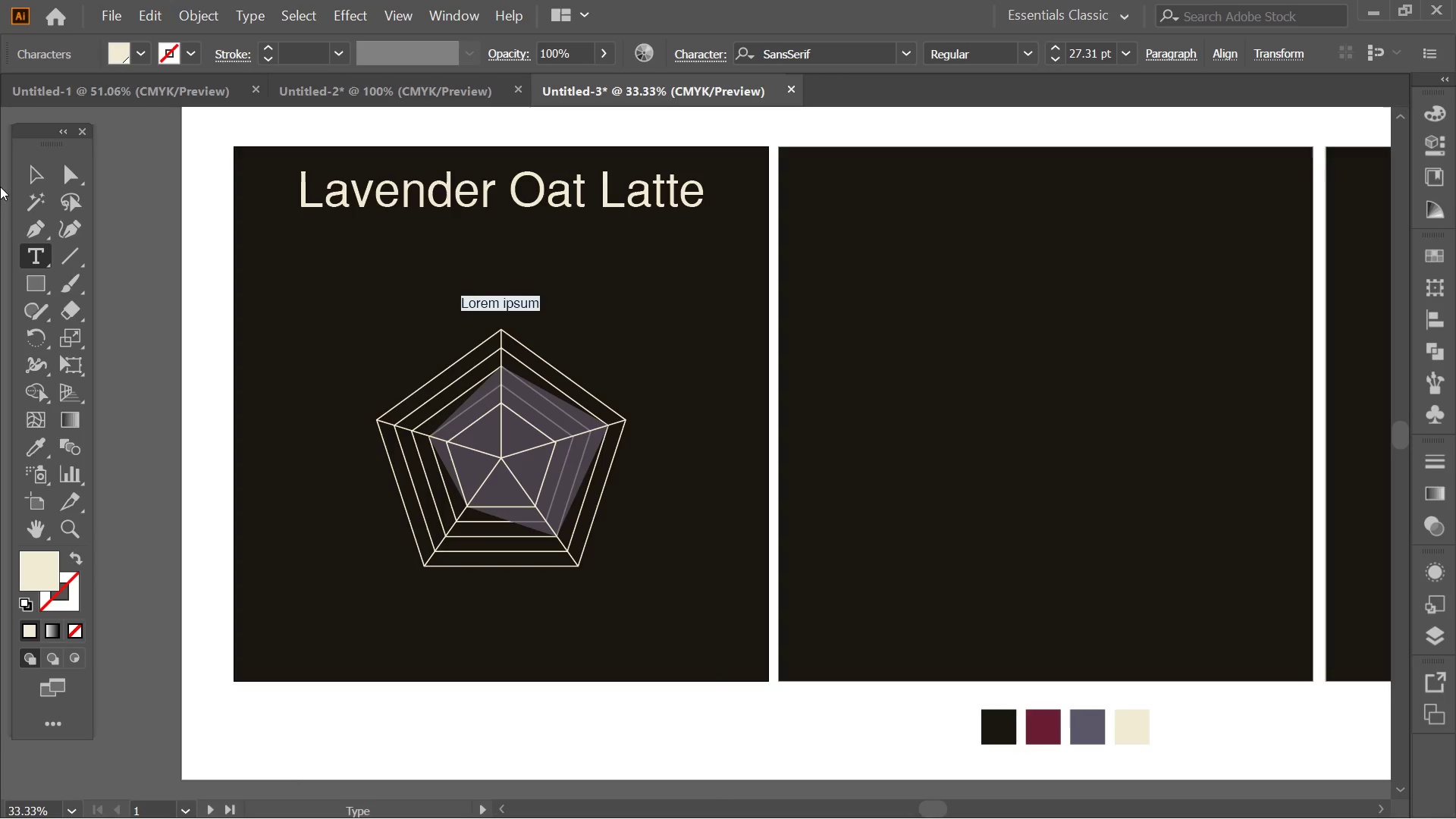 
left_click([49, 161])
 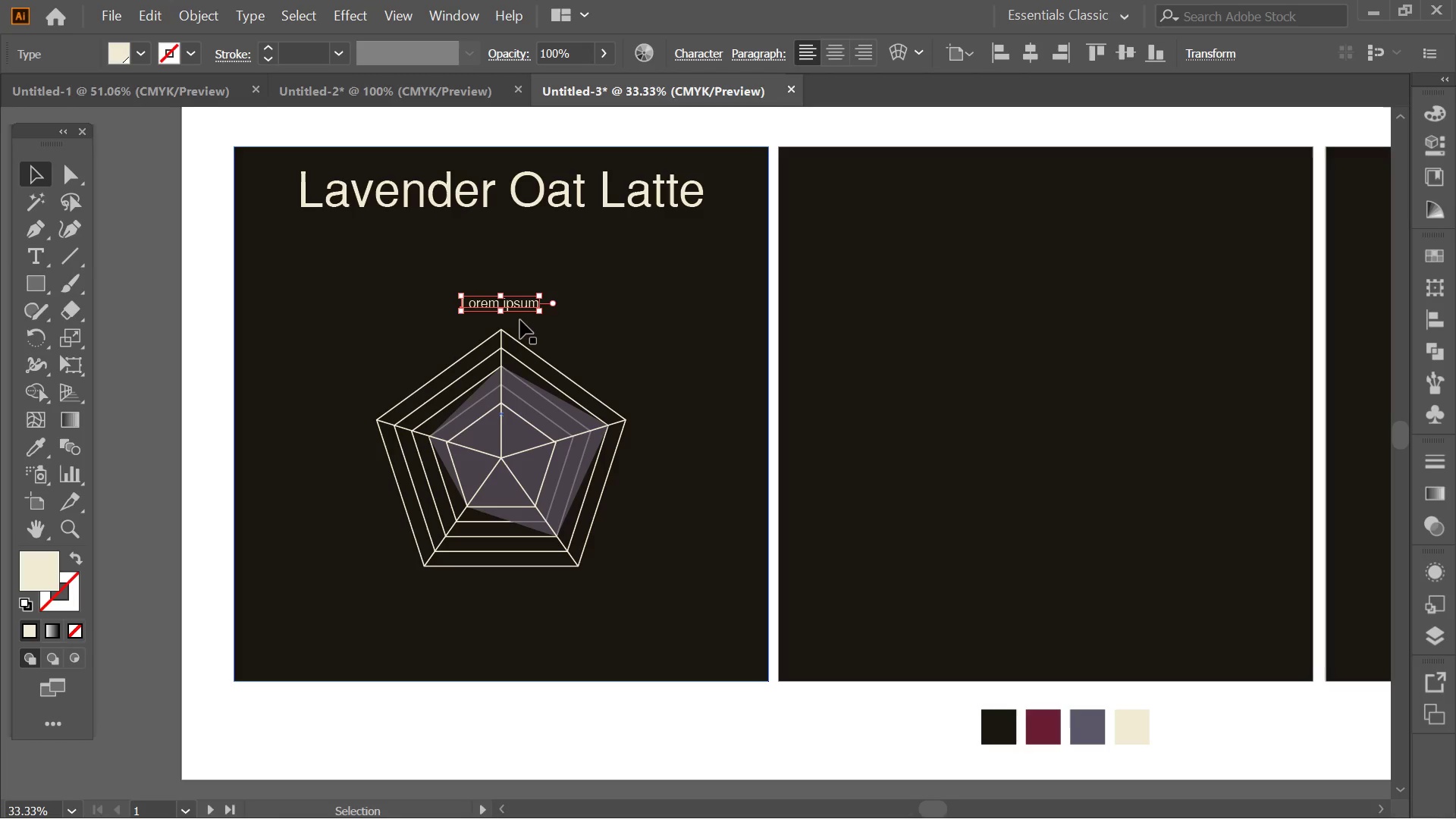 
double_click([527, 303])
 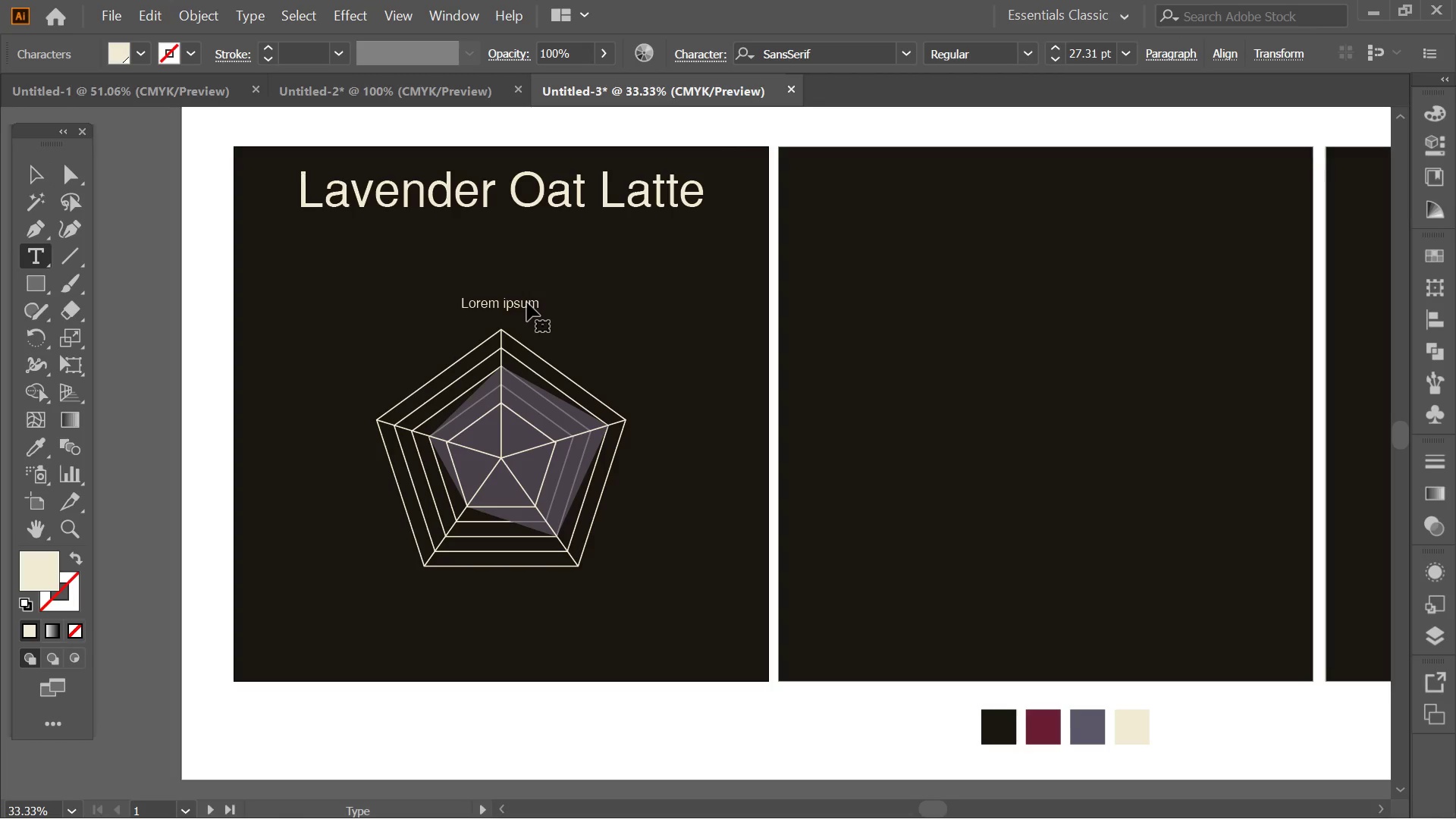 
triple_click([527, 303])
 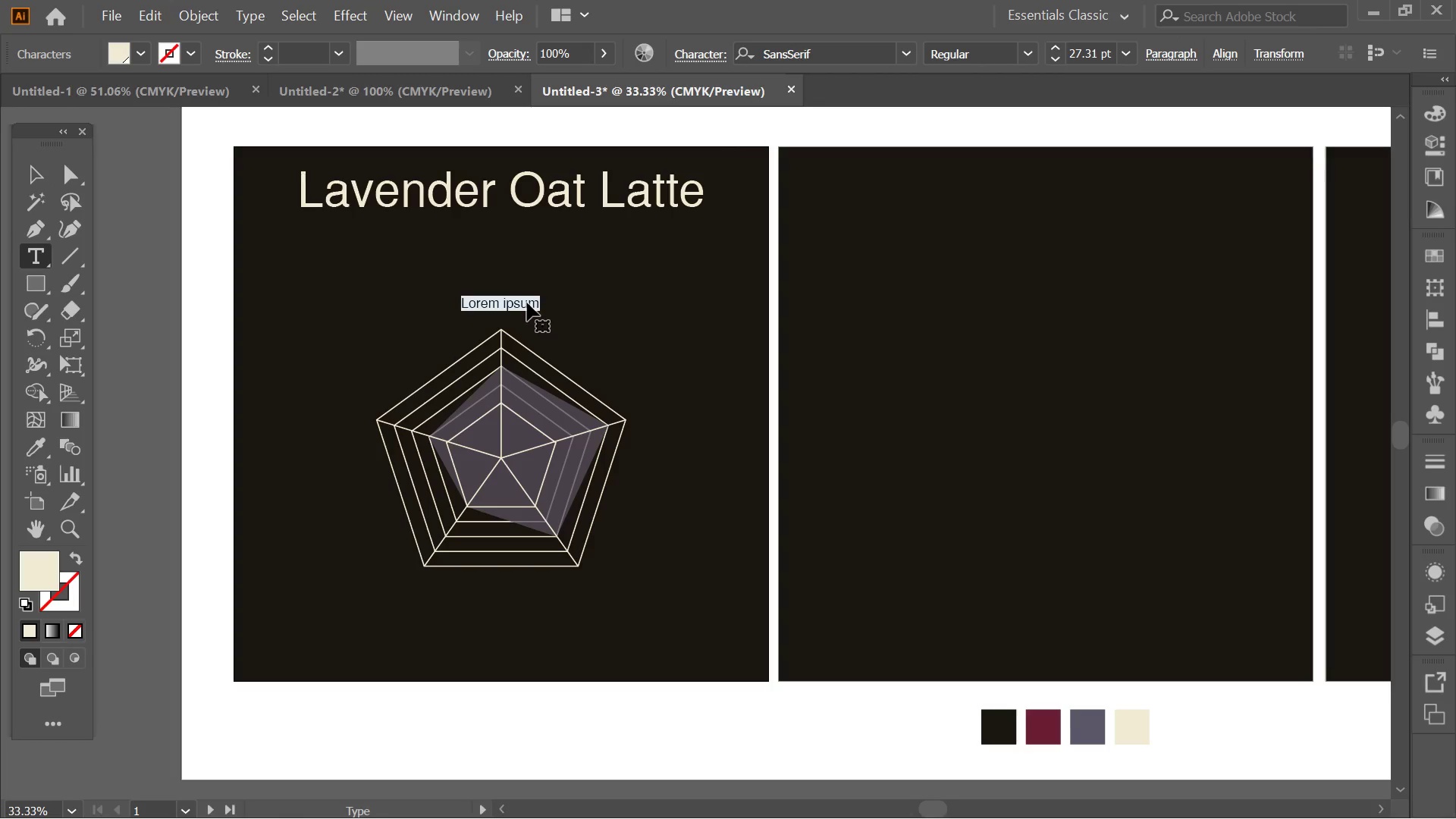 
type(A)
key(Backspace)
type(ACIDITY )
 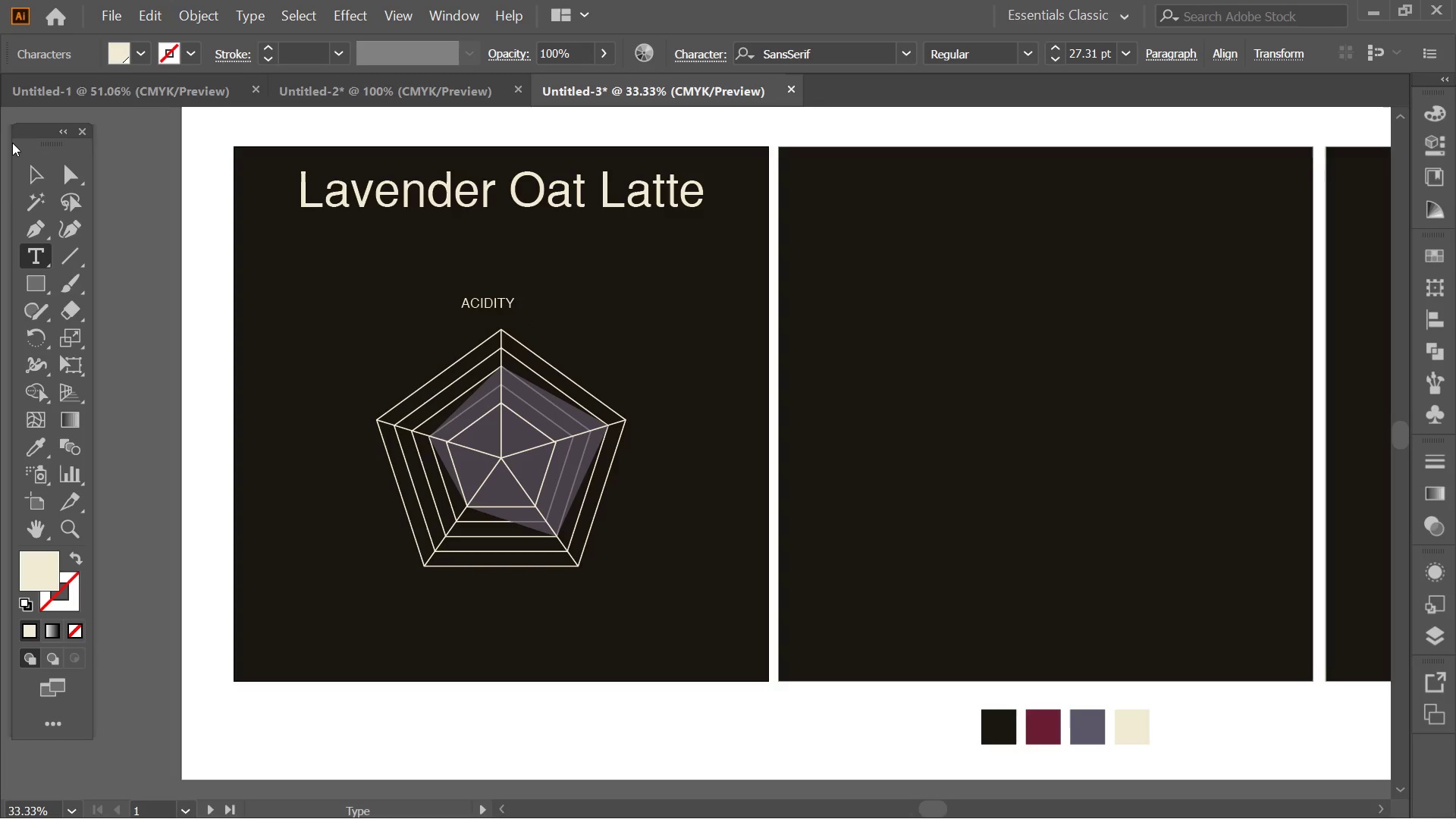 
key(Backspace)
 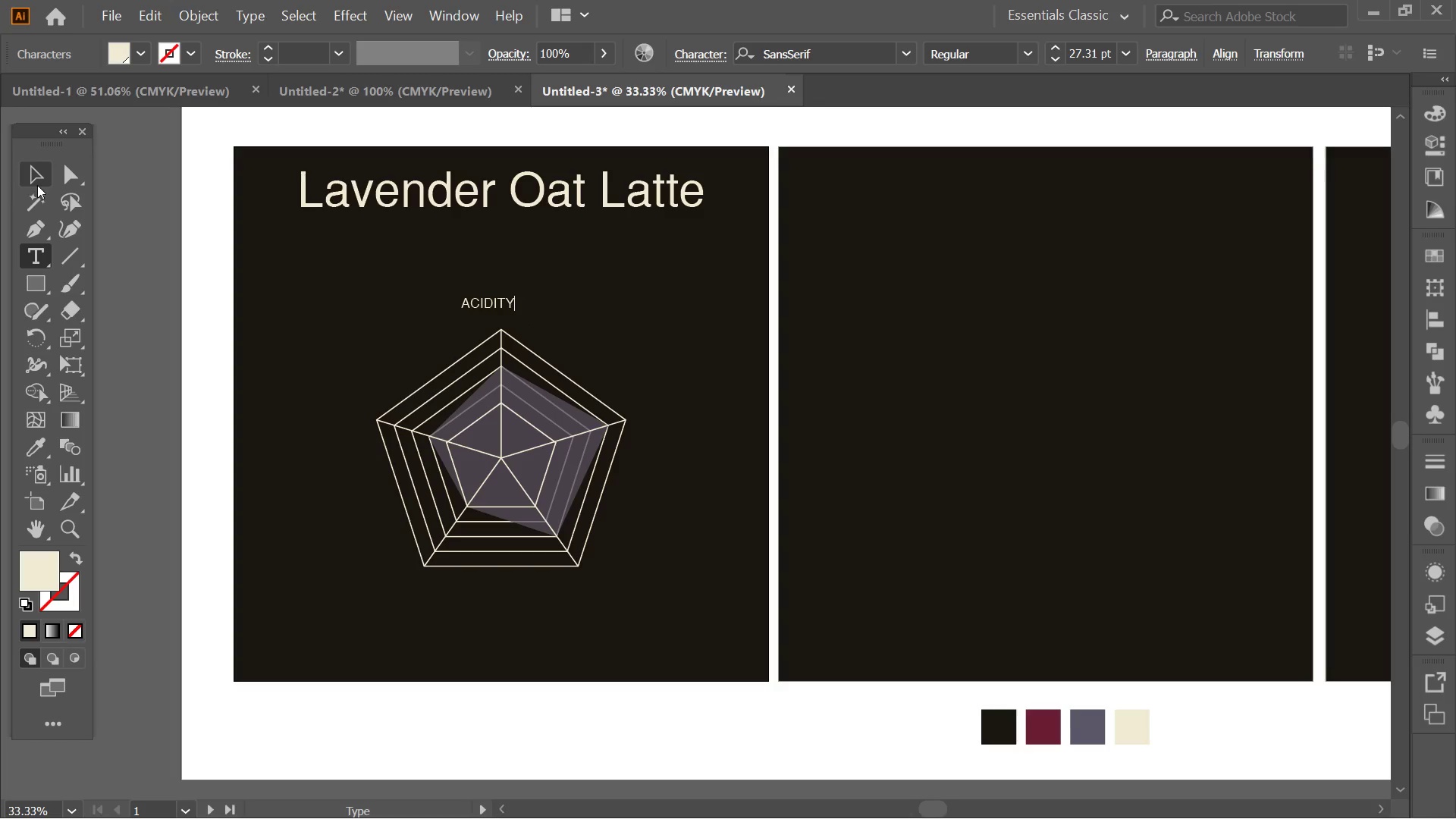 
left_click([37, 185])
 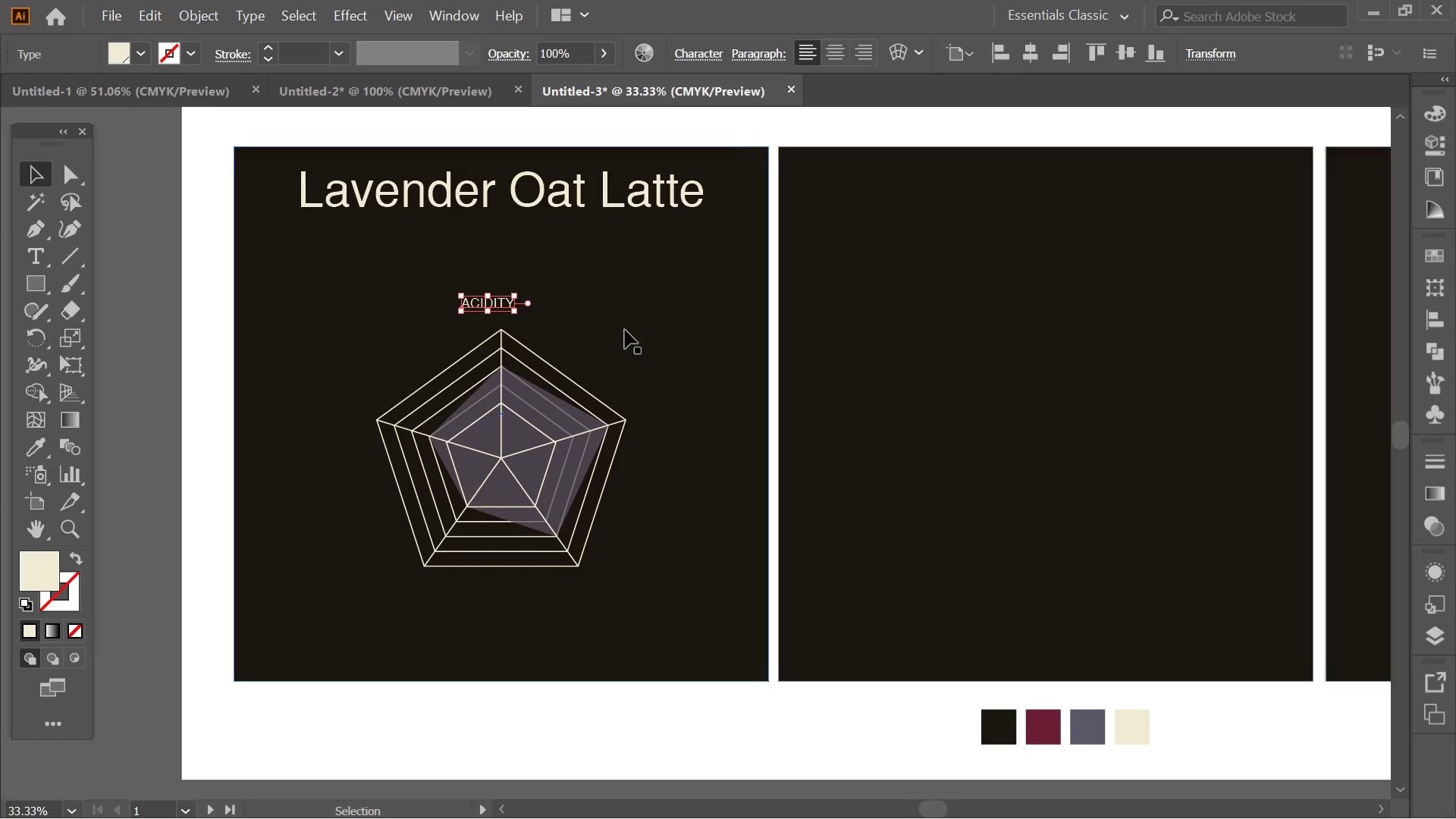 
key(Alt+AltLeft)
 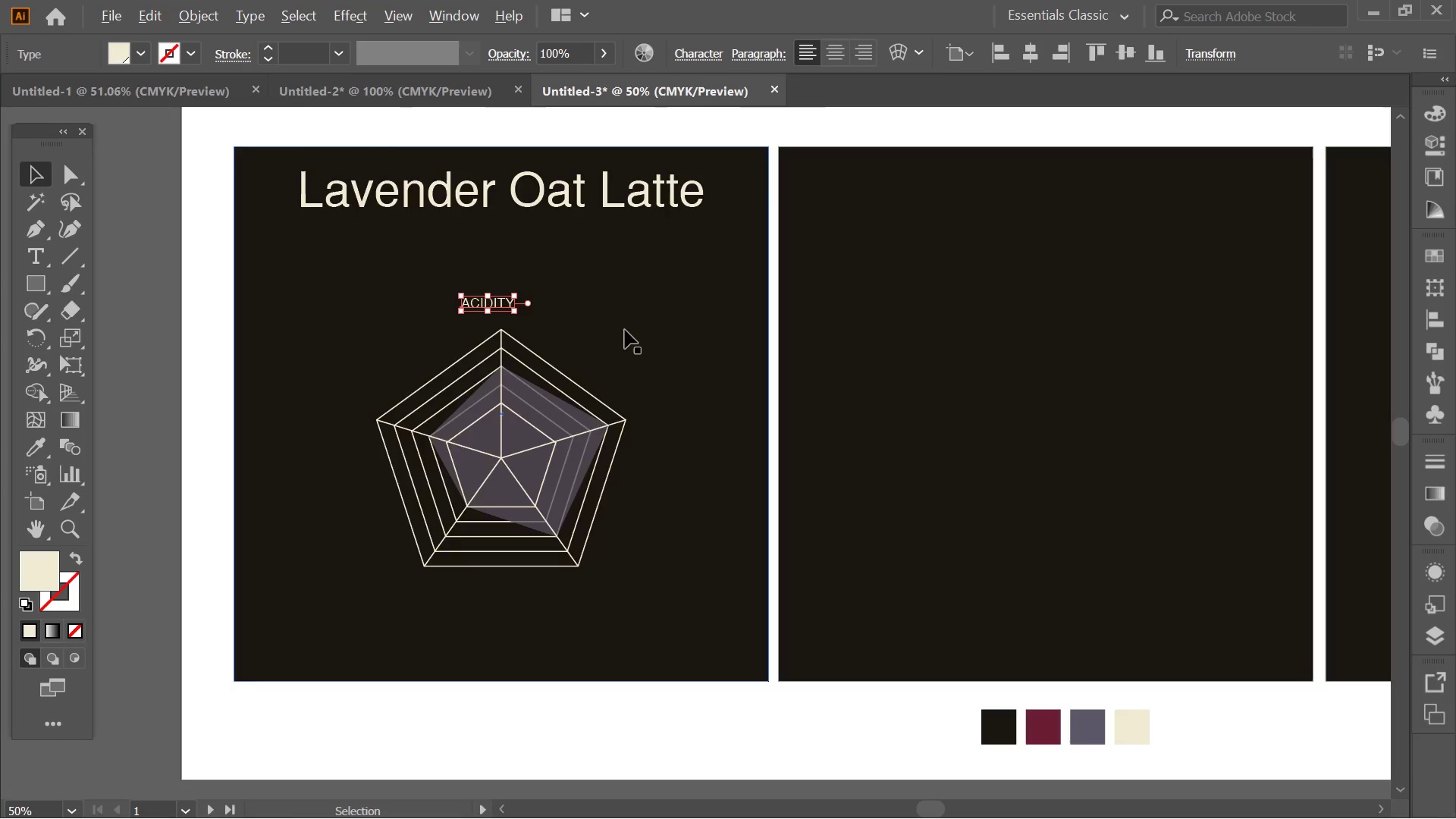 
scroll: coordinate [625, 330], scroll_direction: none, amount: 0.0
 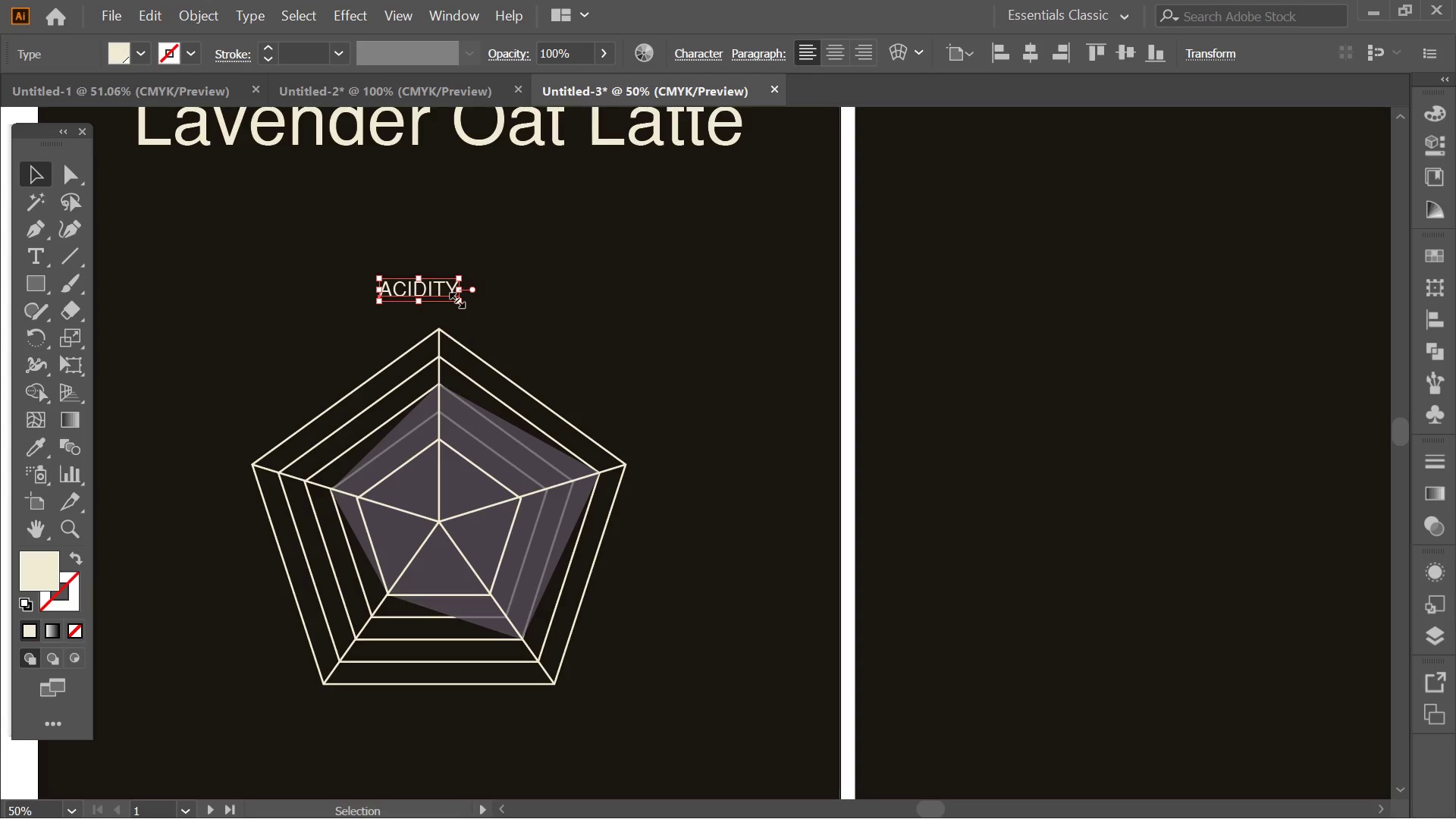 
hold_key(key=ShiftLeft, duration=0.5)
left_click([453, 299])
 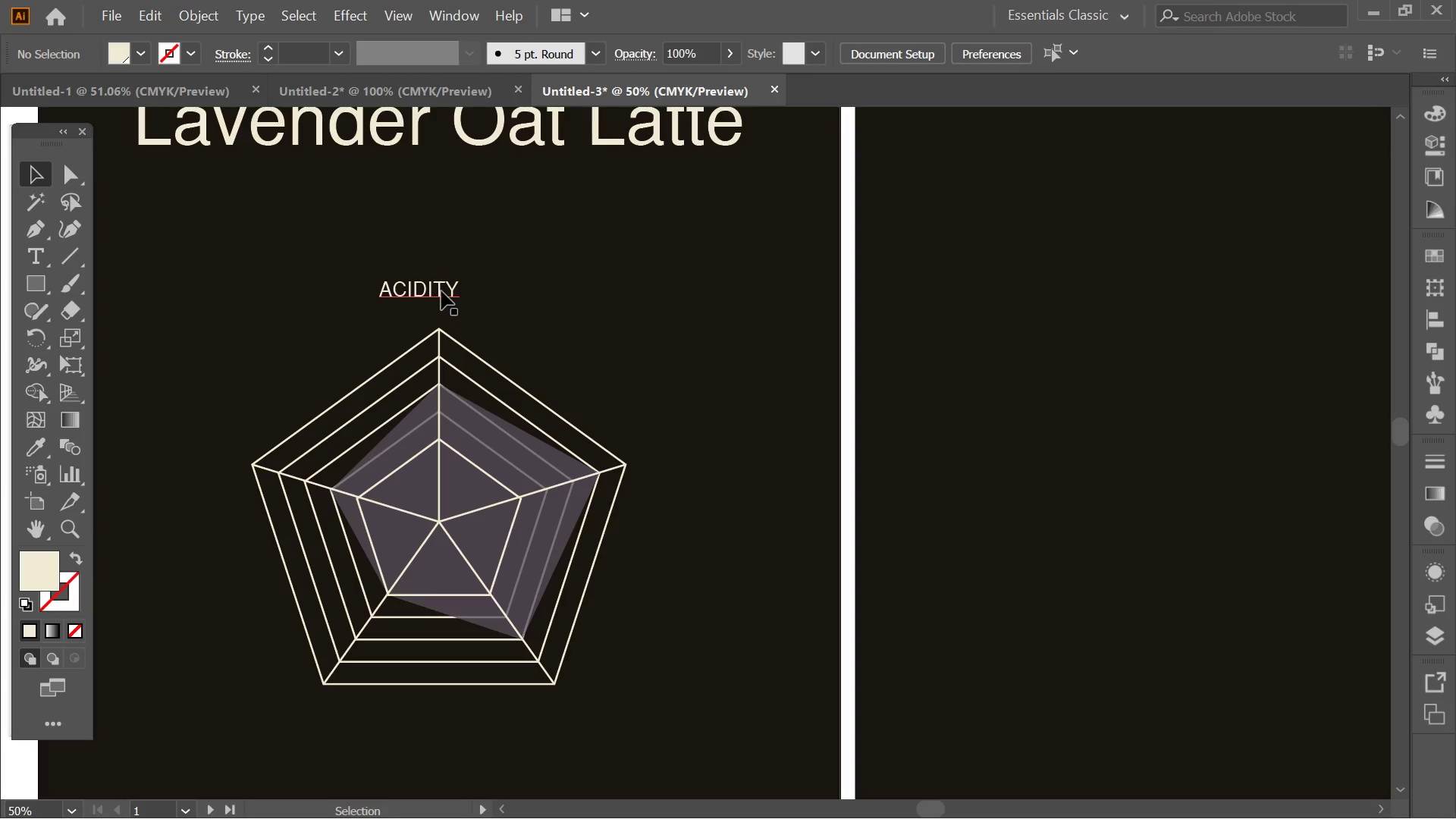 
left_click([441, 291])
 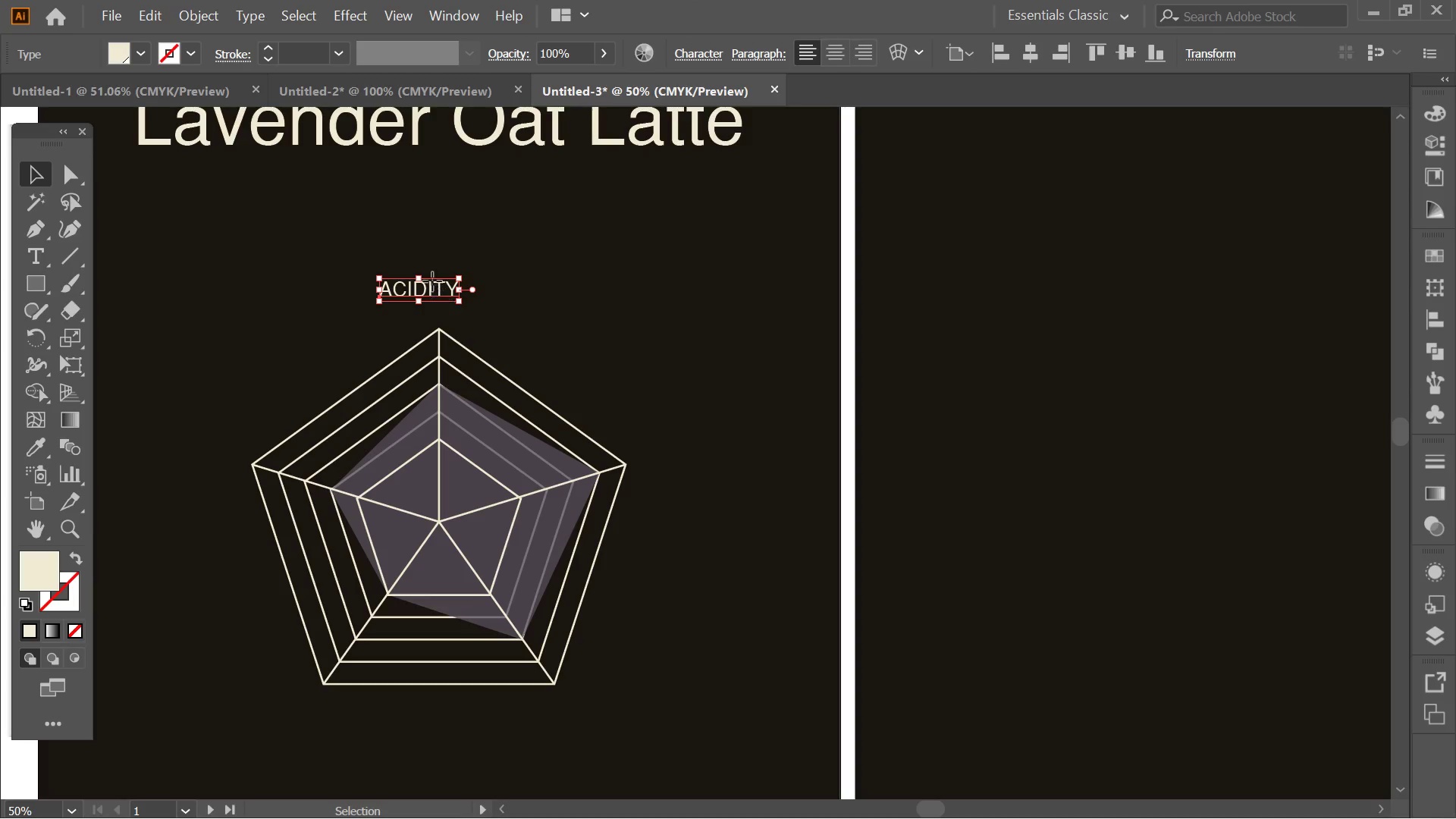 
left_click_drag(start_coordinate=[432, 281], to_coordinate=[450, 295])
 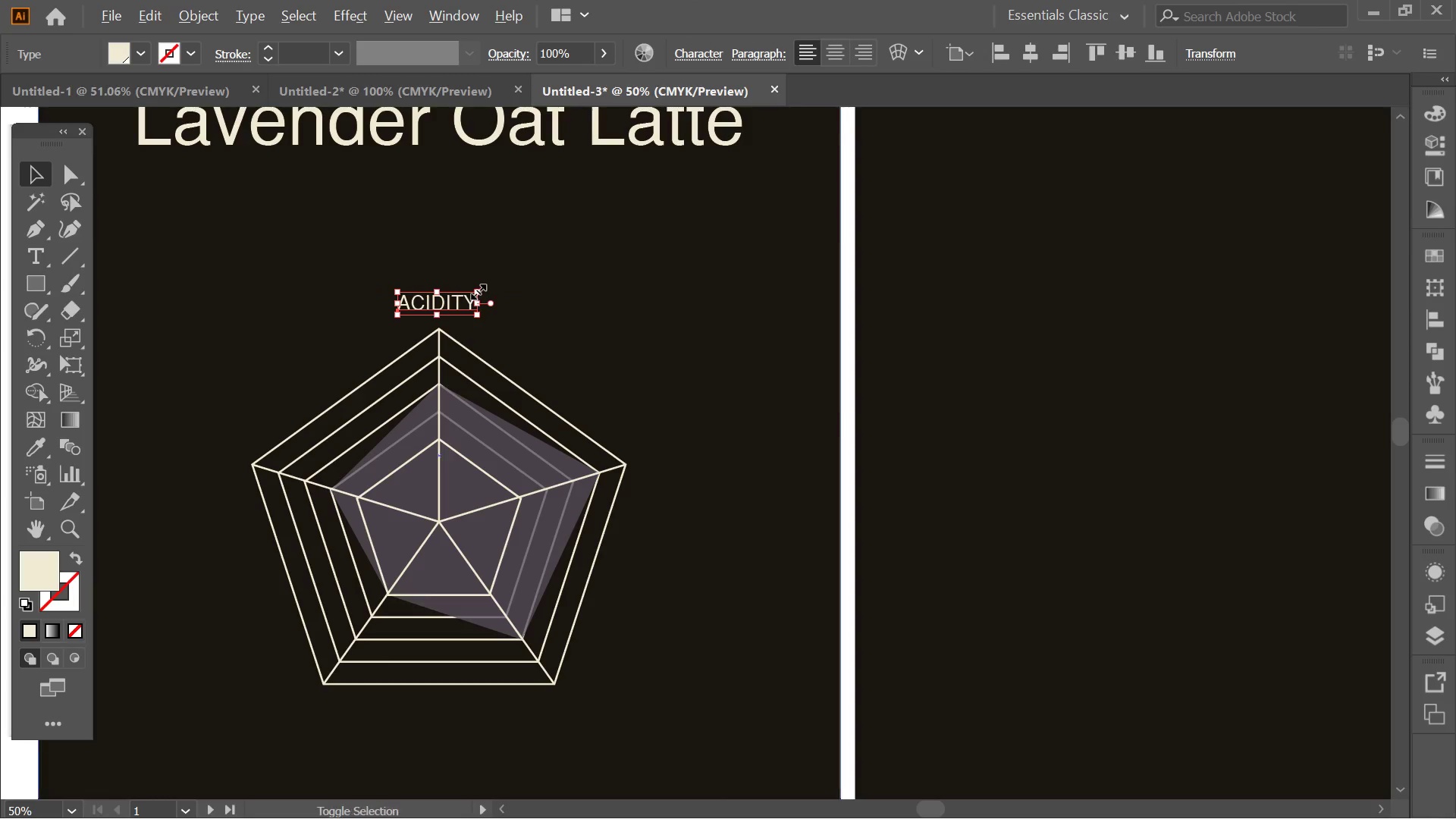 
hold_key(key=ShiftLeft, duration=1.02)
hold_key(key=AltLeft, duration=0.98)
left_click_drag(start_coordinate=[477, 288], to_coordinate=[496, 277])
 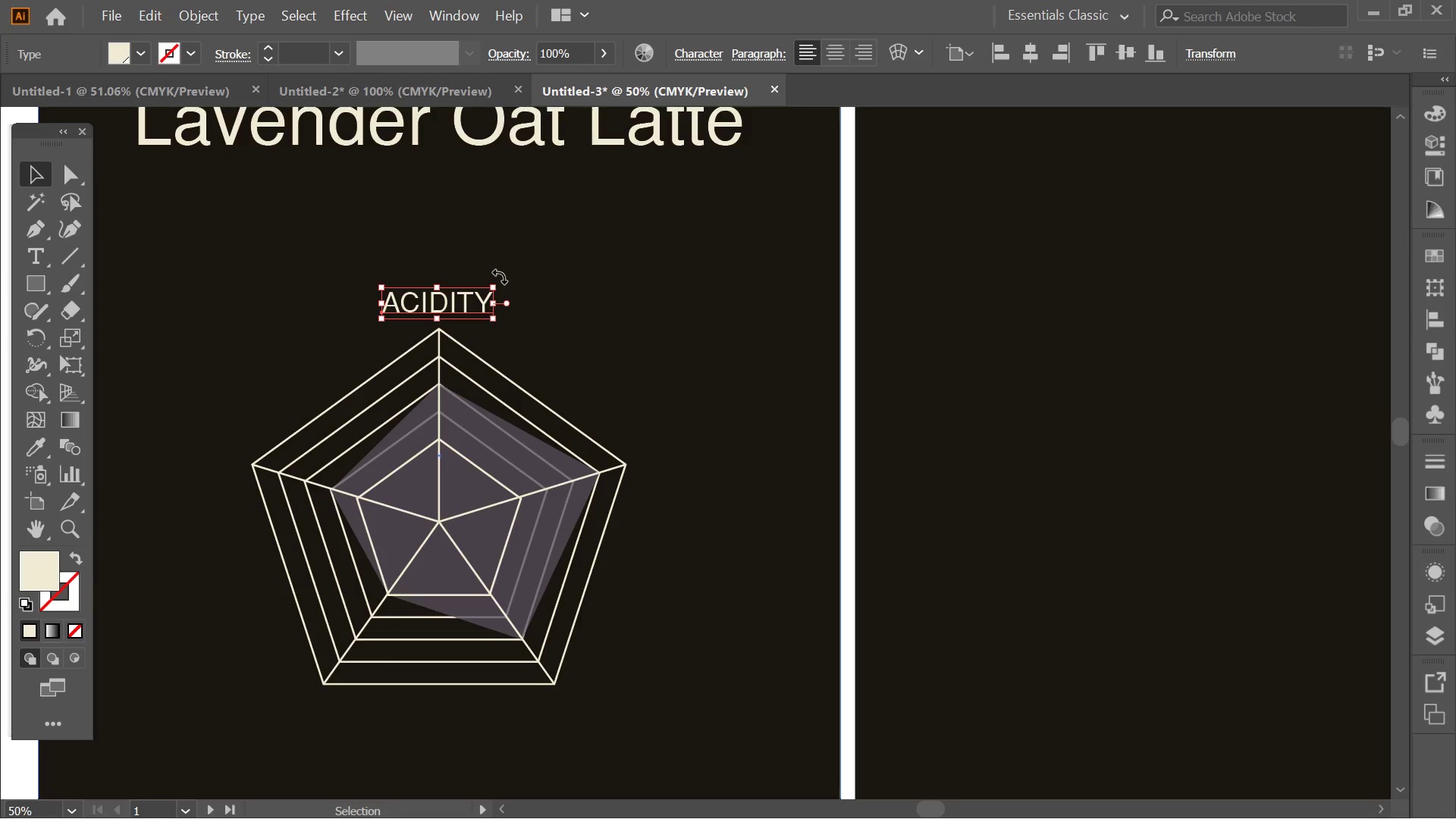 
key(Alt+AltLeft)
 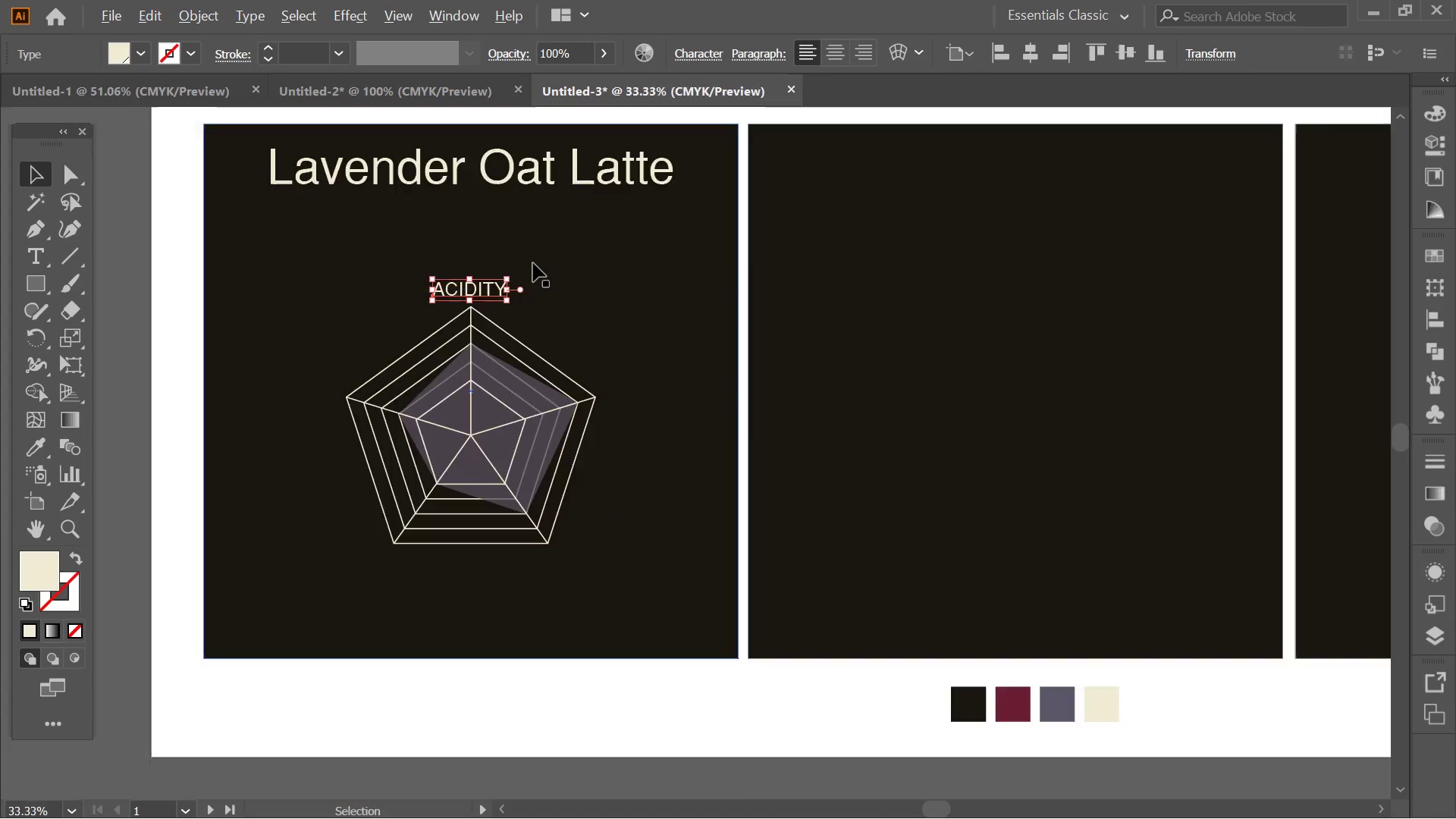 
scroll: coordinate [533, 263], scroll_direction: none, amount: 0.0
 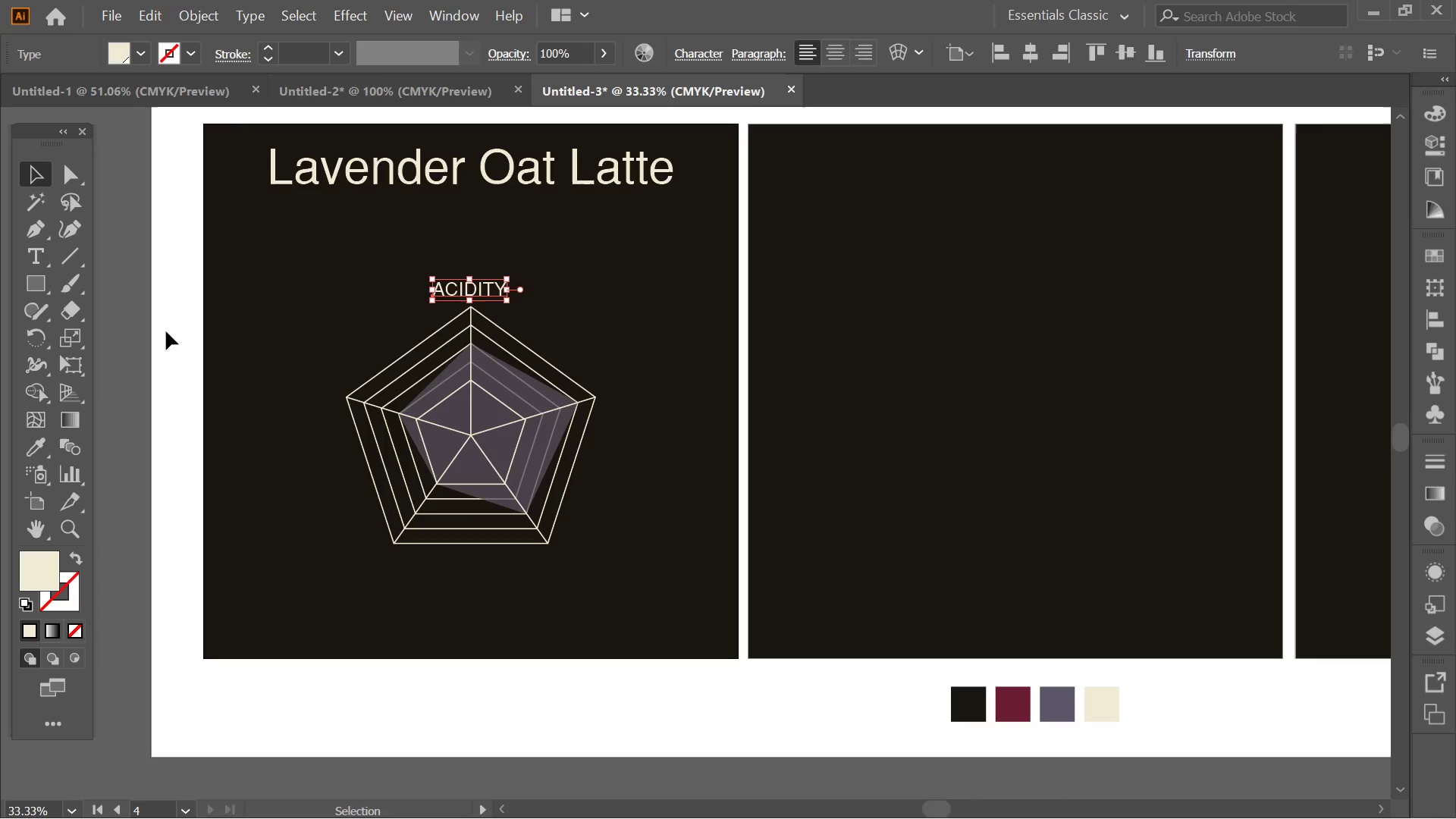 
hold_key(key=AltLeft, duration=2.47)
left_click_drag(start_coordinate=[477, 283], to_coordinate=[297, 391])
 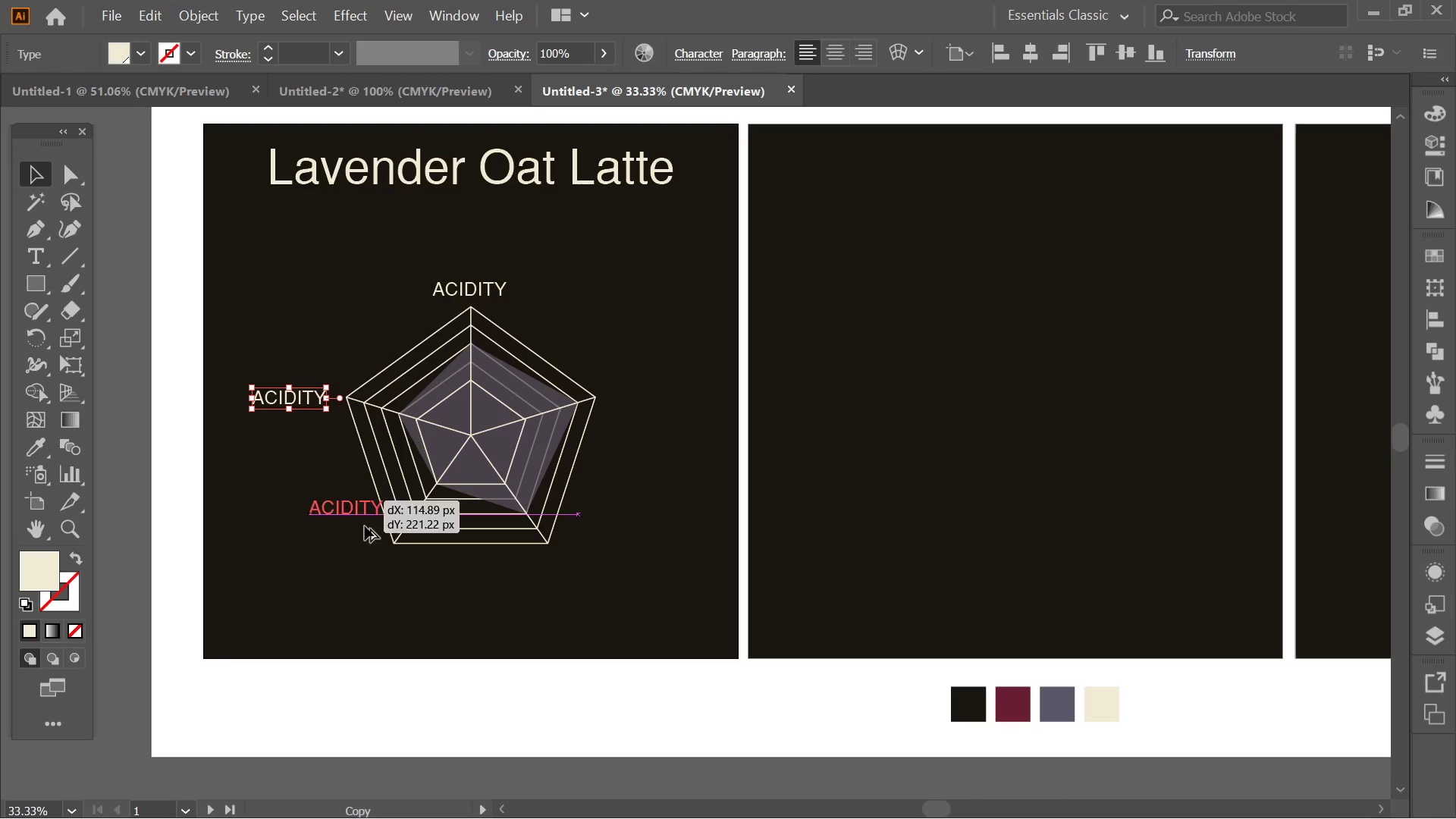 
hold_key(key=ShiftLeft, duration=0.33)
 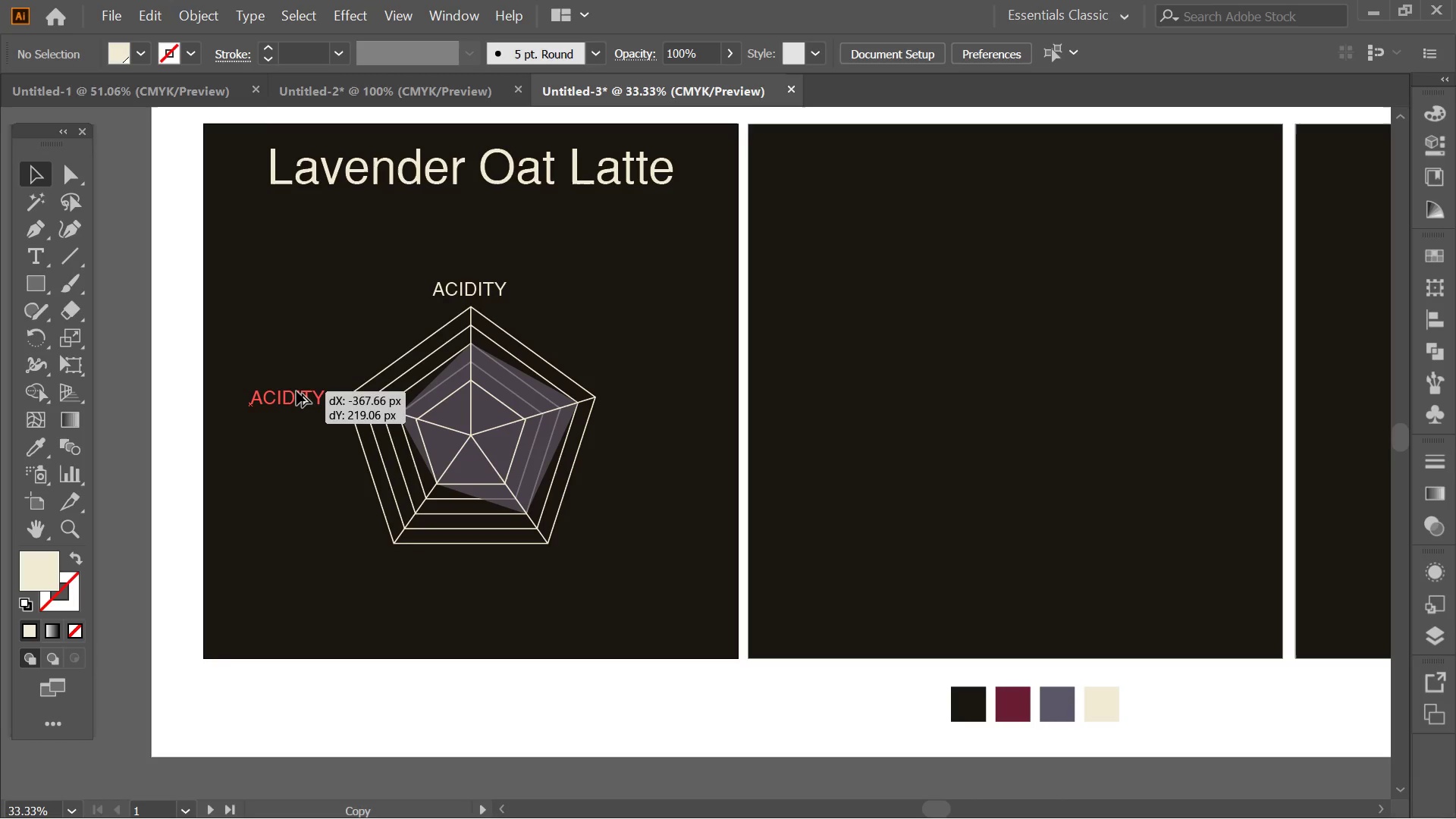 
hold_key(key=AltLeft, duration=1.89)
left_click_drag(start_coordinate=[297, 391], to_coordinate=[351, 548])
 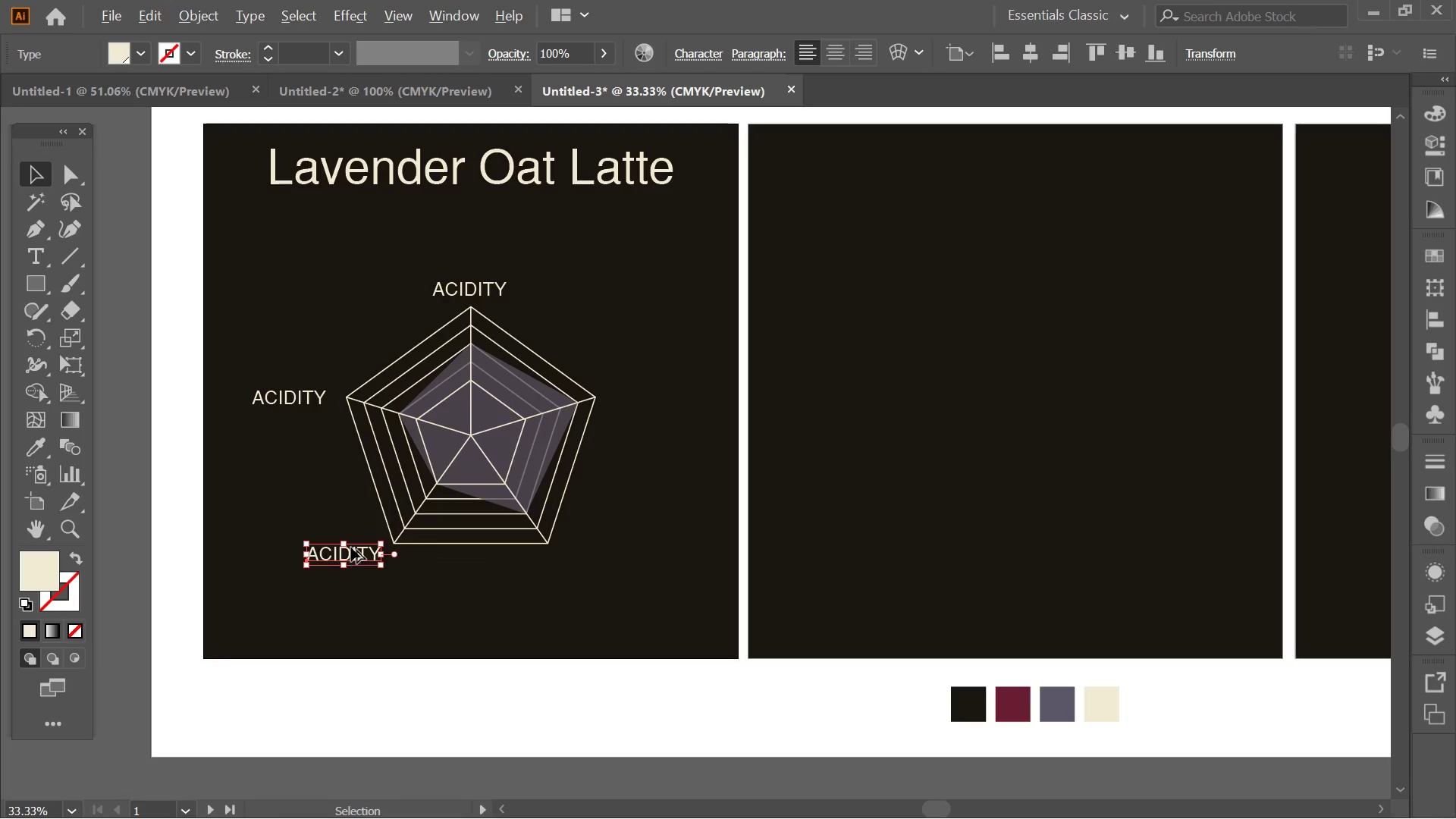 
hold_key(key=AltLeft, duration=2.02)
left_click_drag(start_coordinate=[351, 548], to_coordinate=[566, 557])
 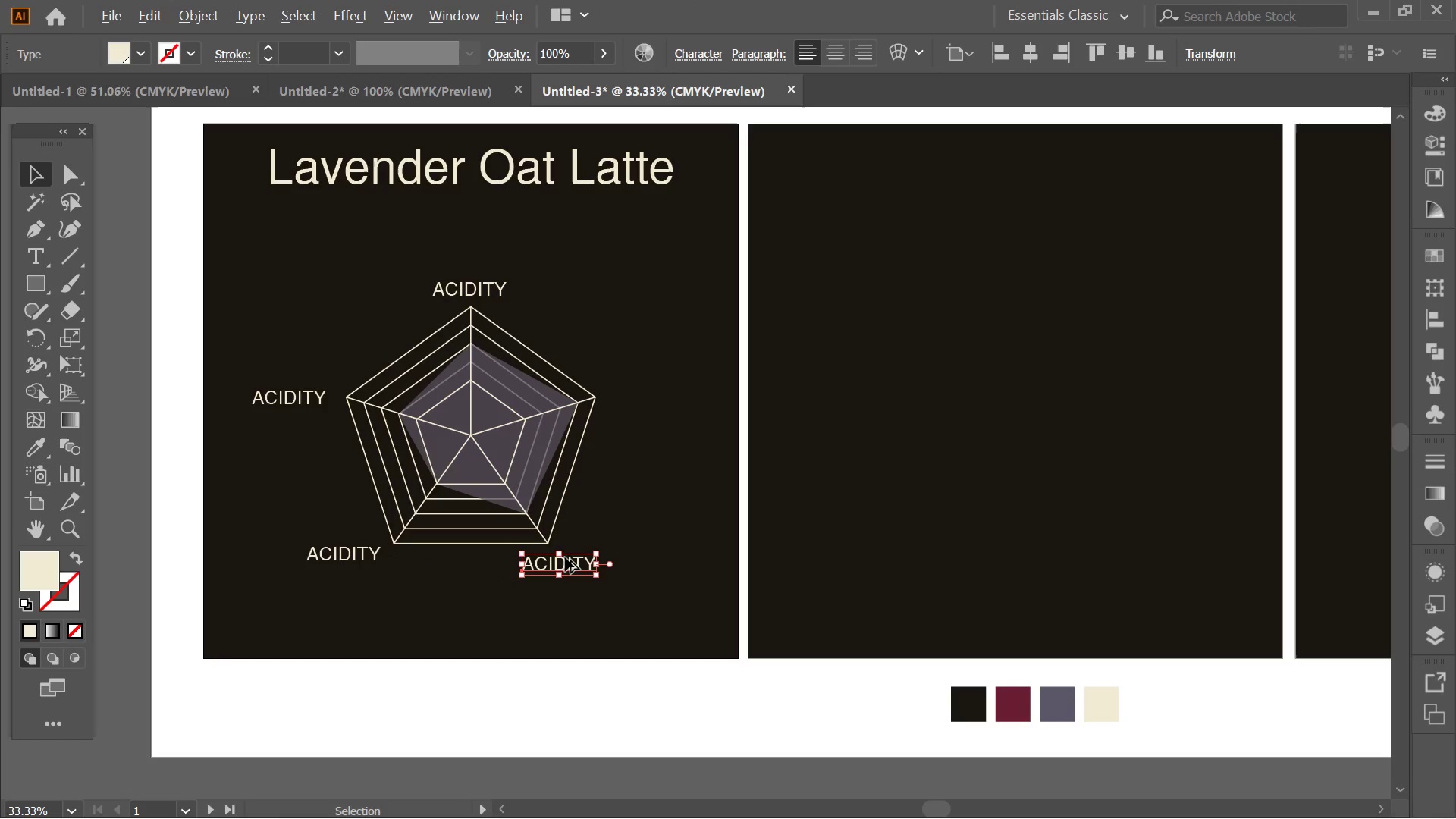 
hold_key(key=AltLeft, duration=1.55)
left_click_drag(start_coordinate=[565, 557], to_coordinate=[646, 388])
 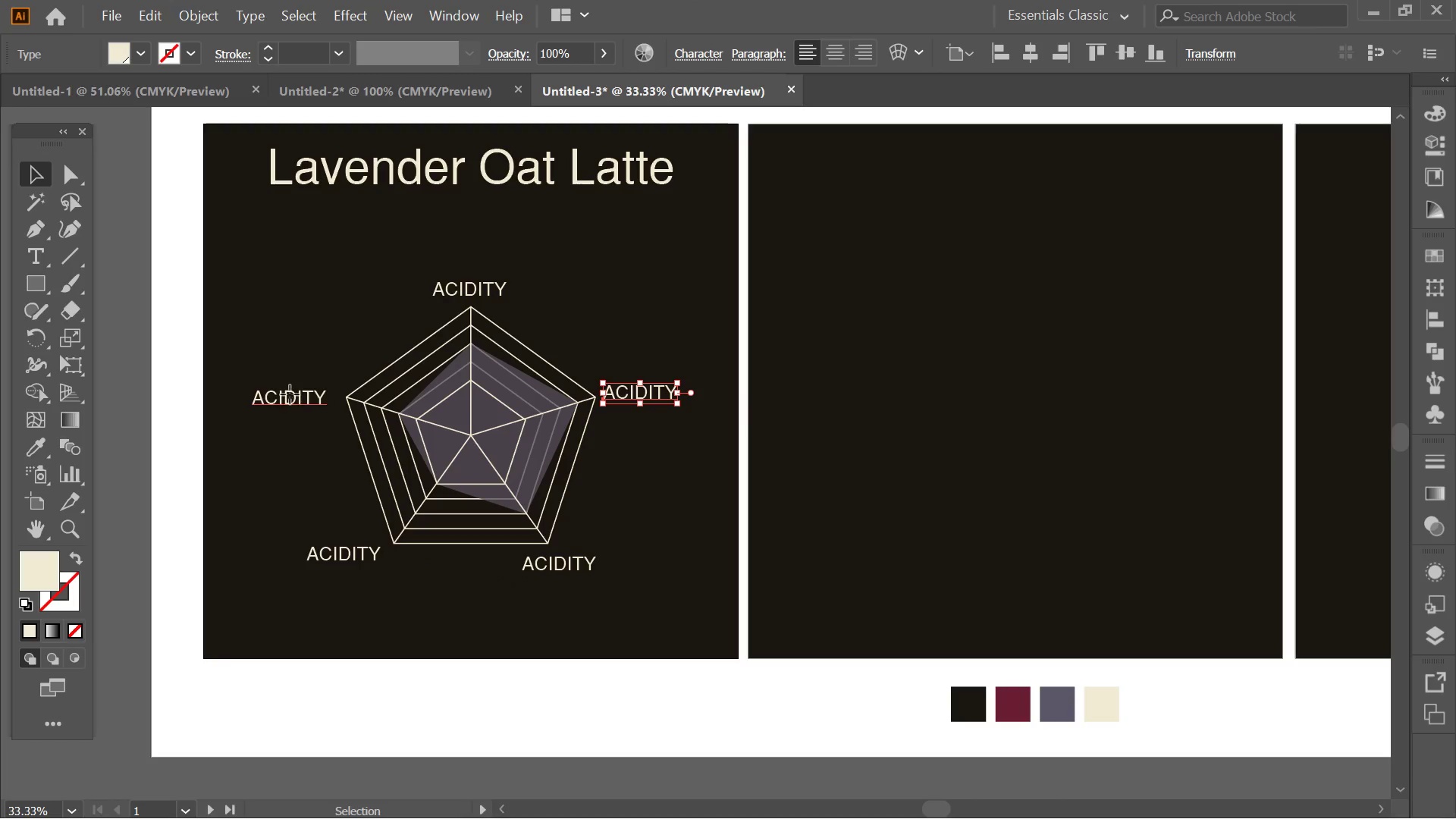 
double_click([290, 394])
 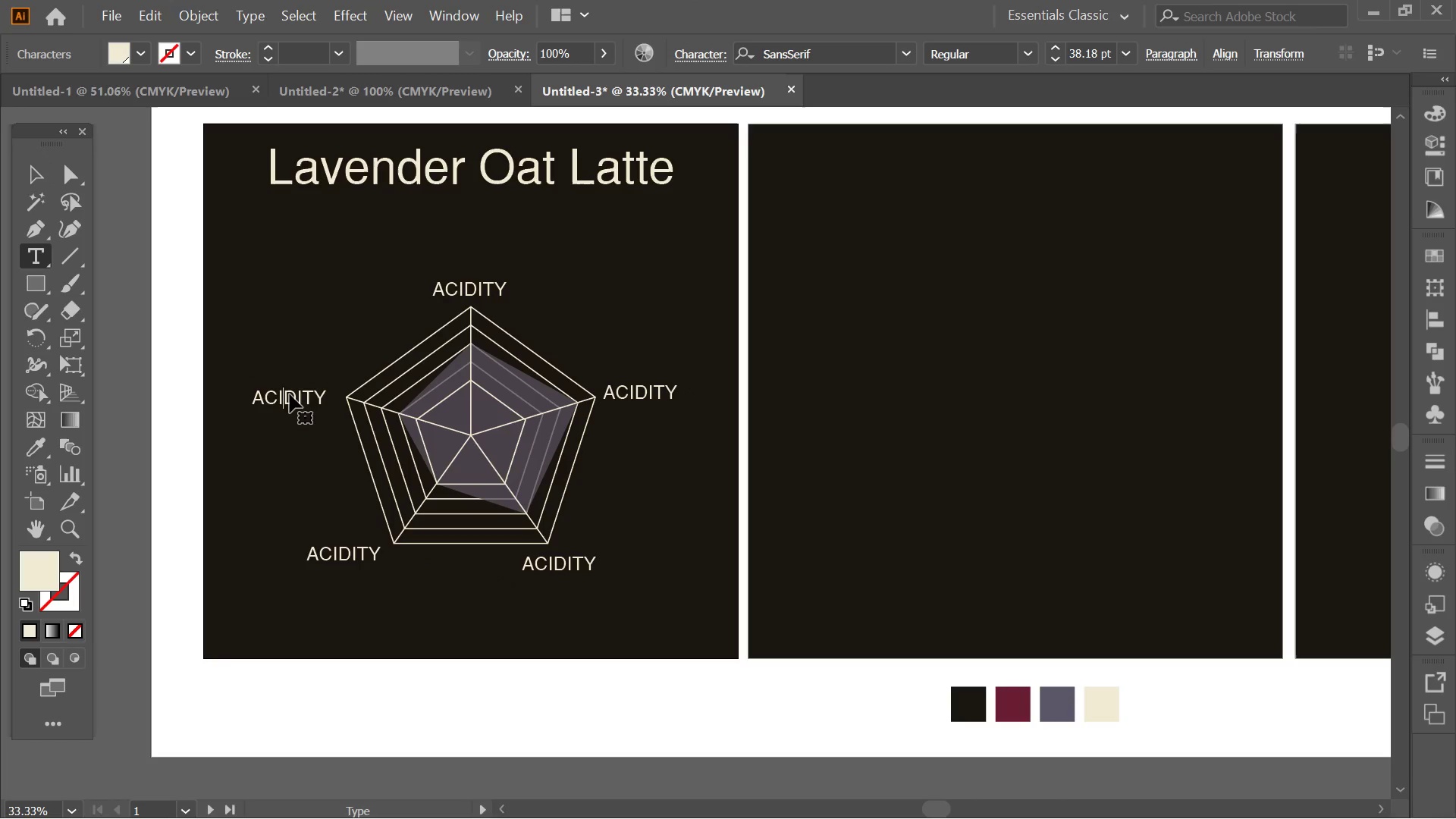 
double_click([290, 394])
 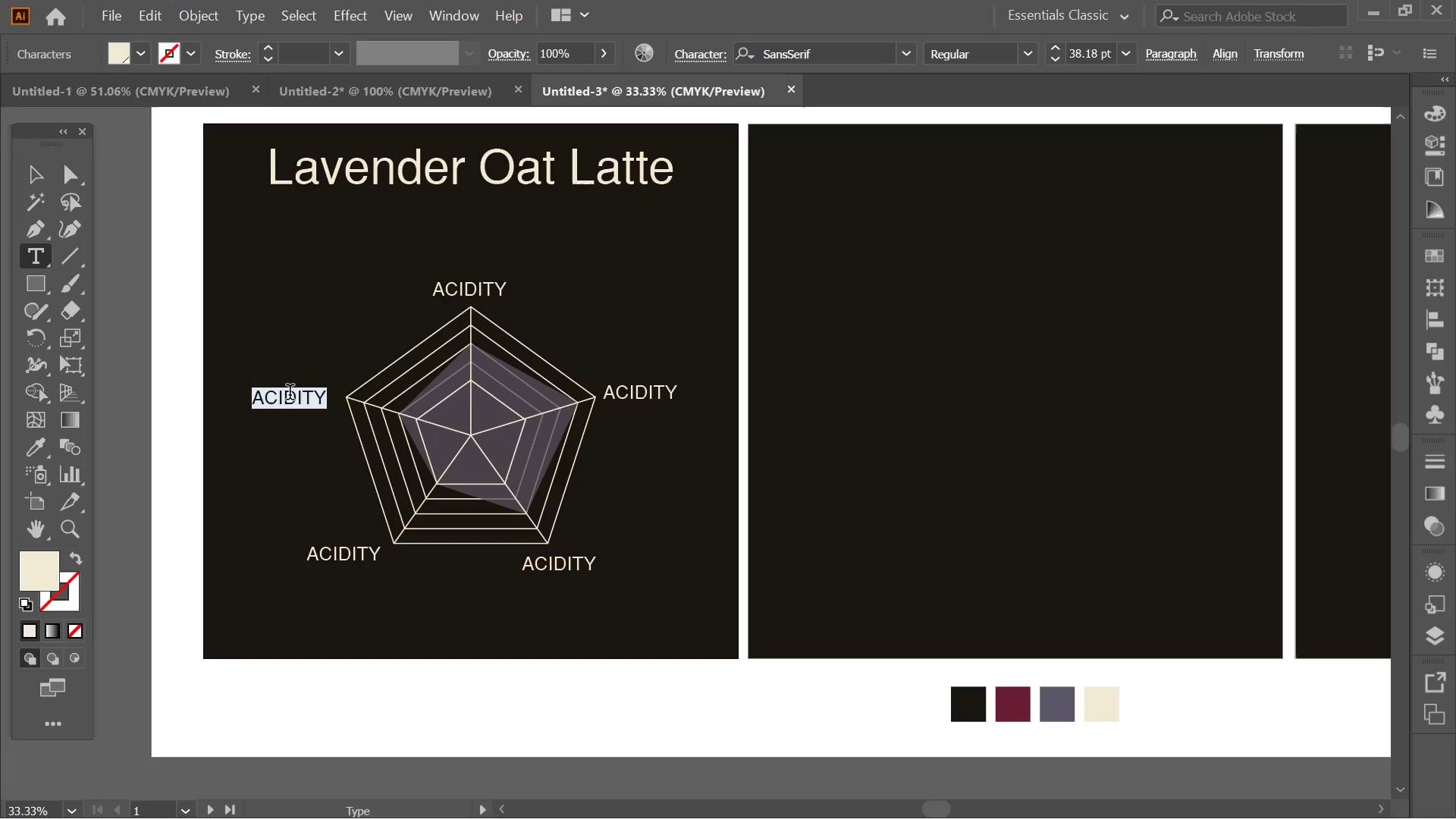 
key(CapsLock)
 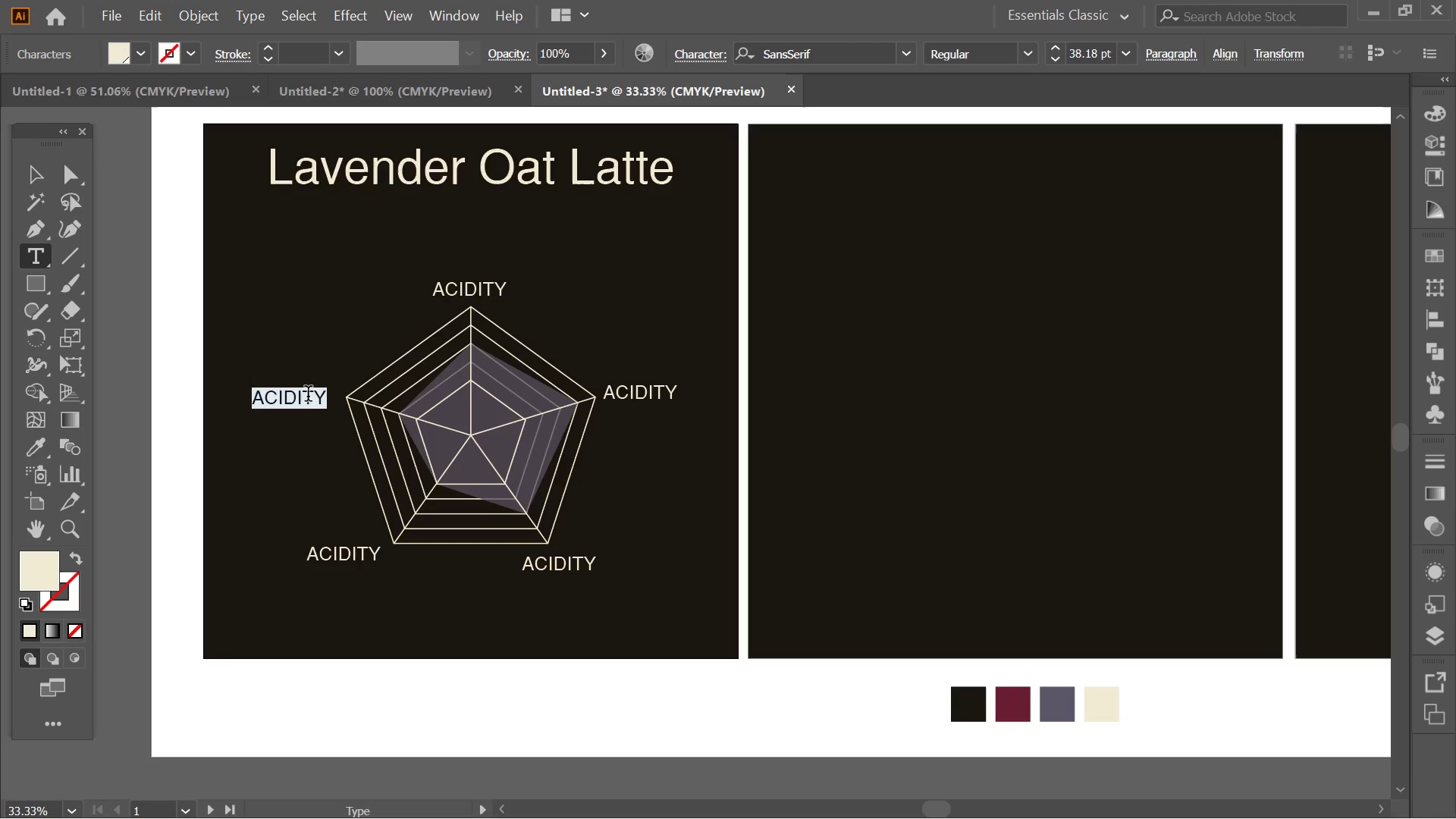 
type(COMPLEXITY)
 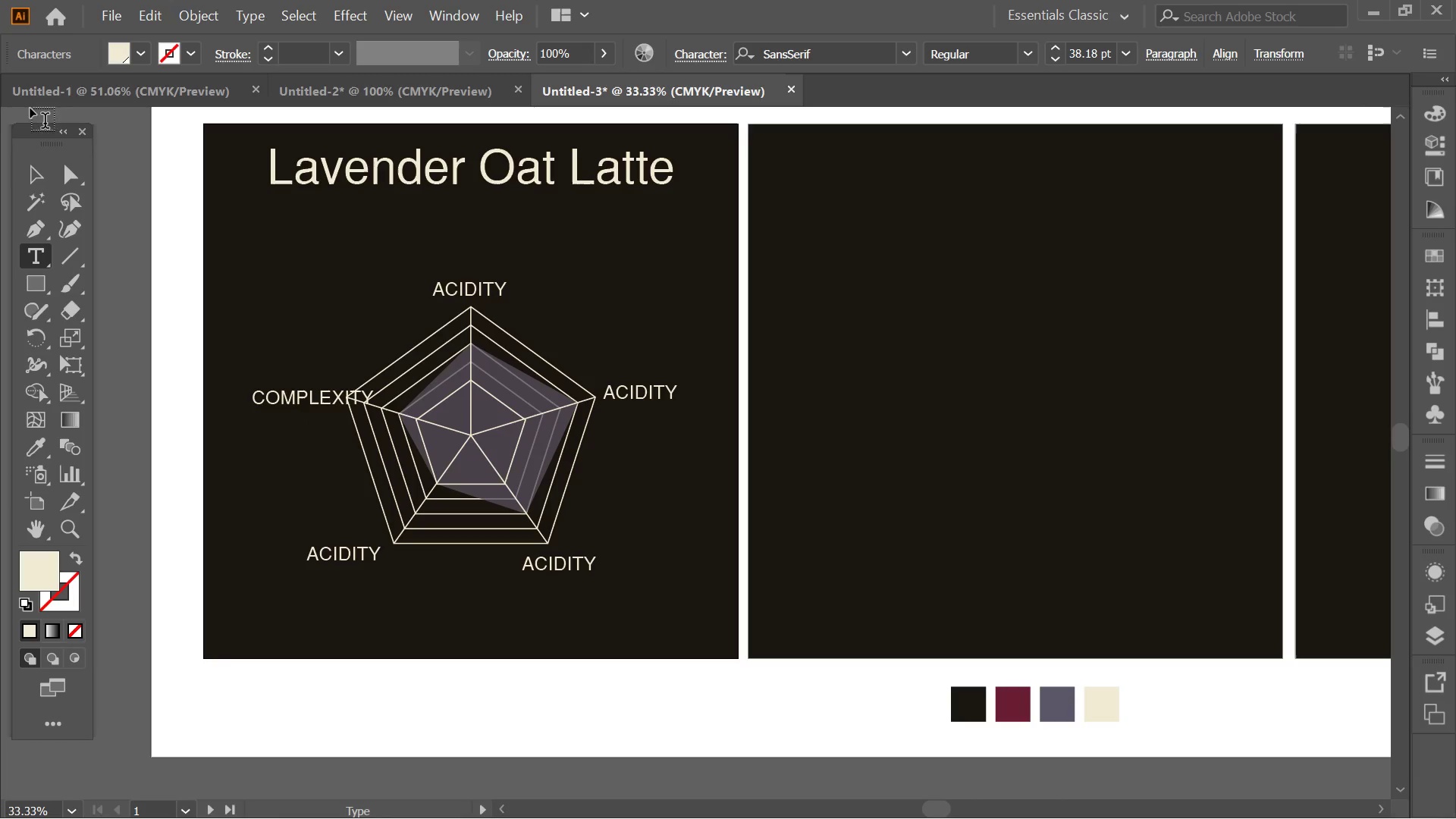 
left_click([35, 178])
 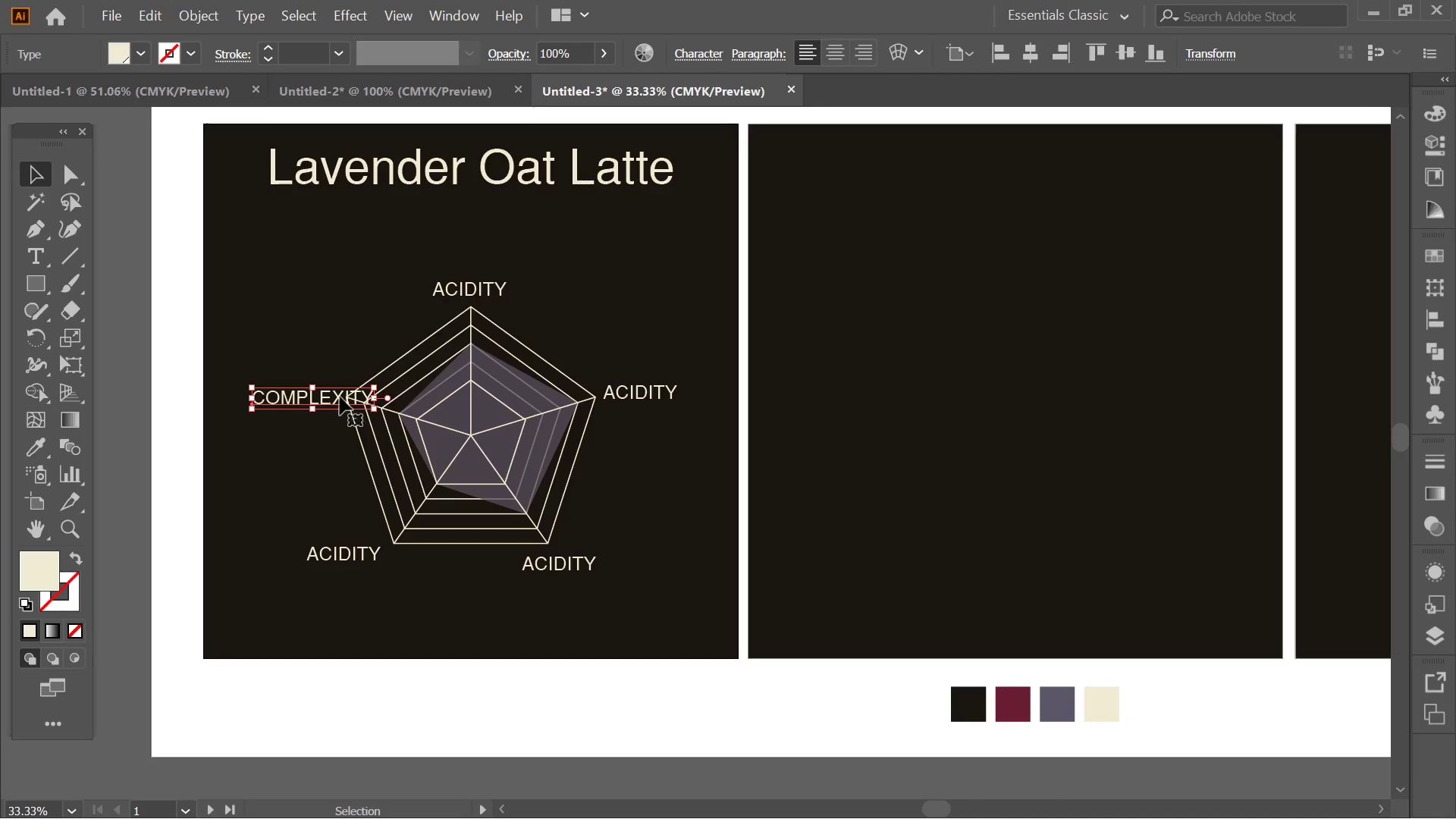 
left_click_drag(start_coordinate=[340, 395], to_coordinate=[315, 375])
 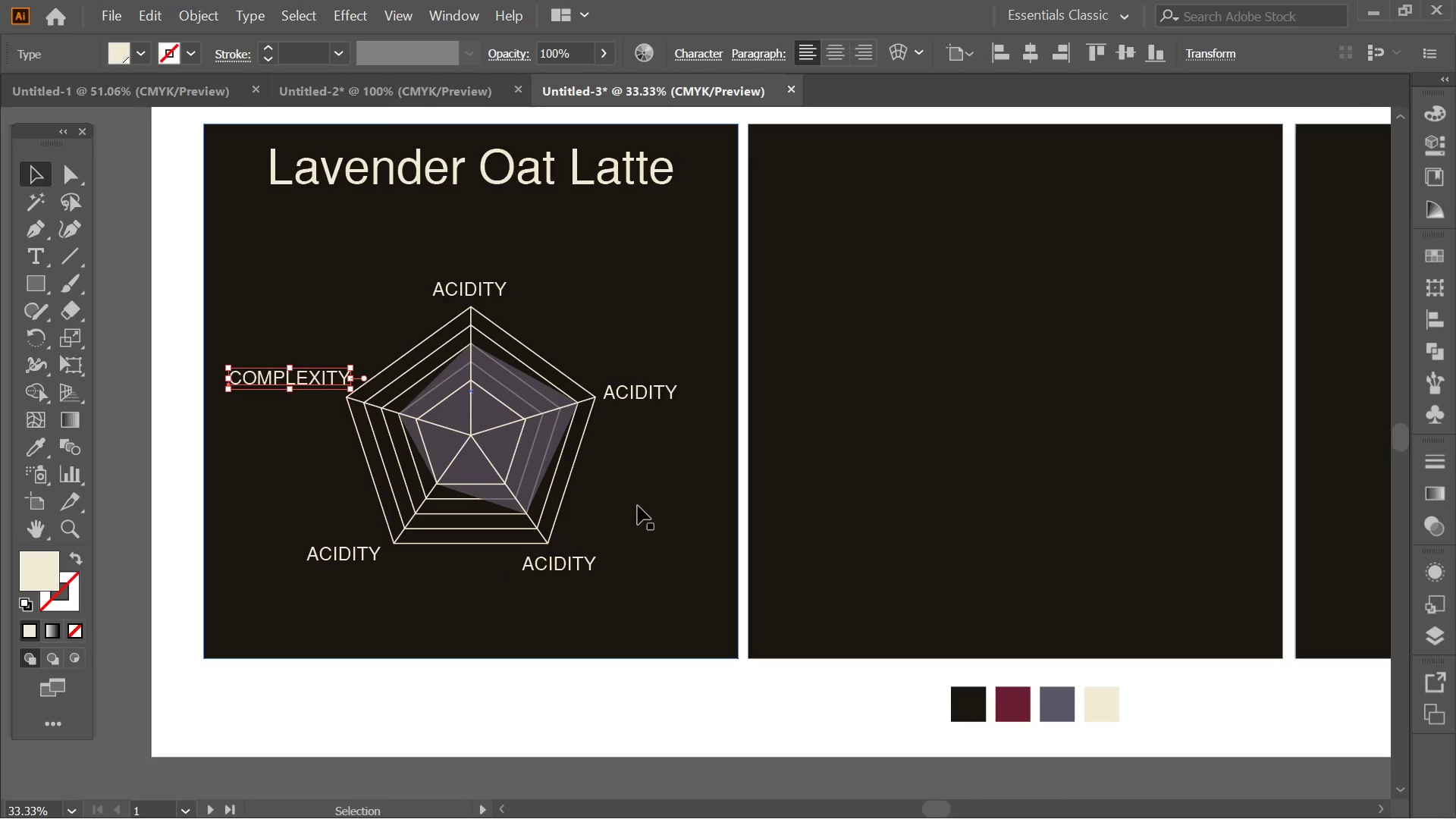 
left_click([669, 395])
 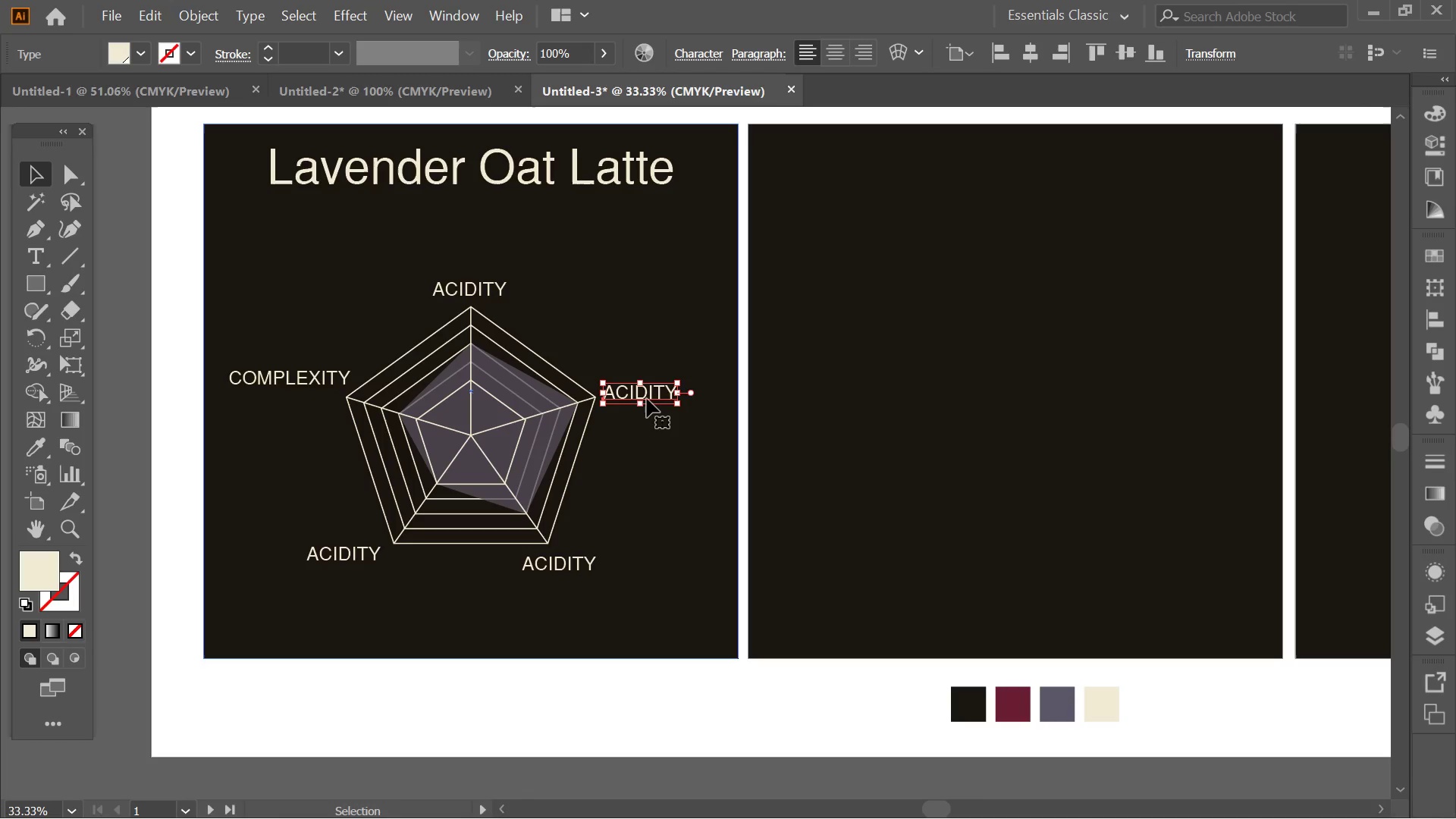 
double_click([659, 387])
 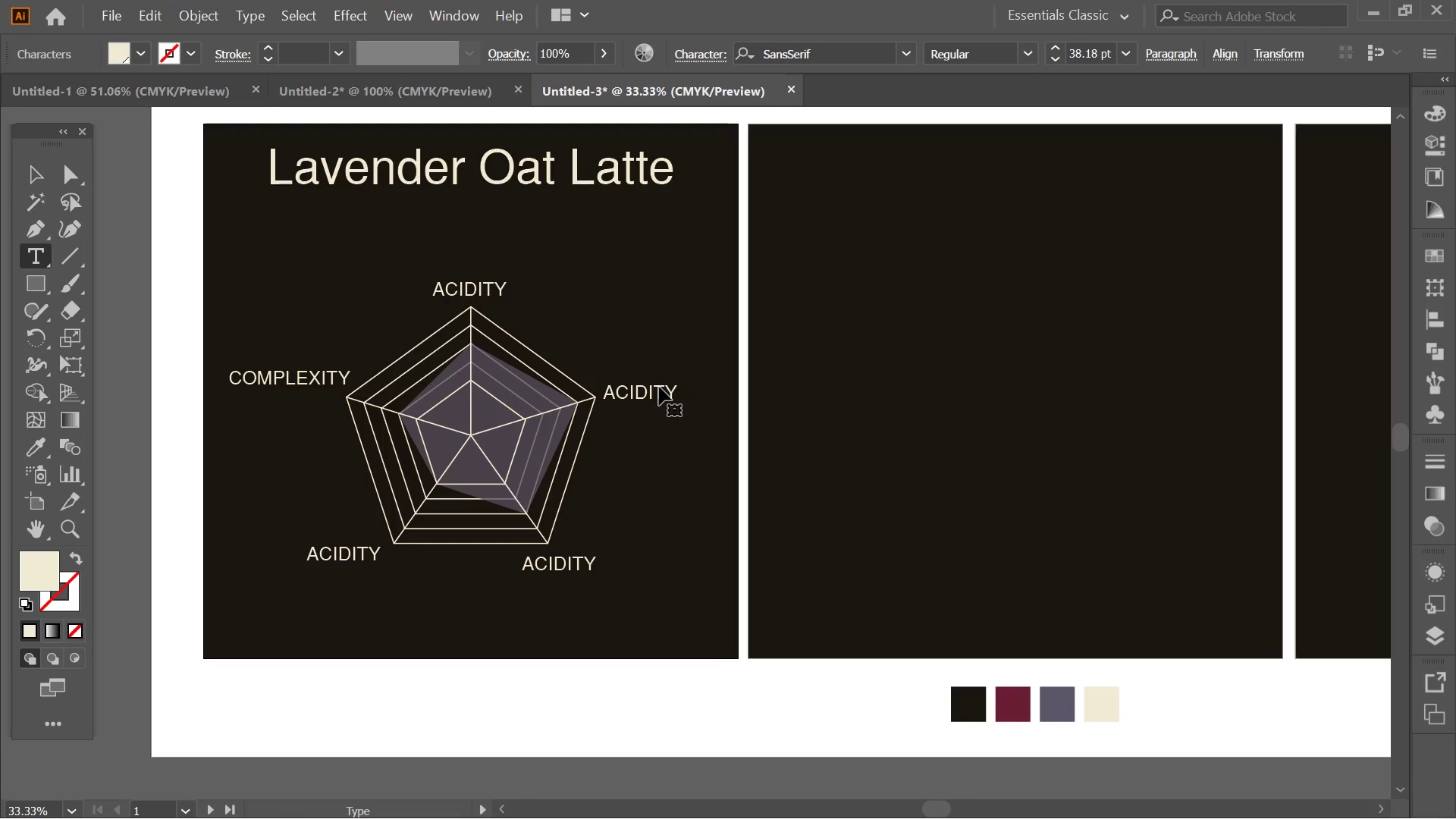 
triple_click([659, 387])
 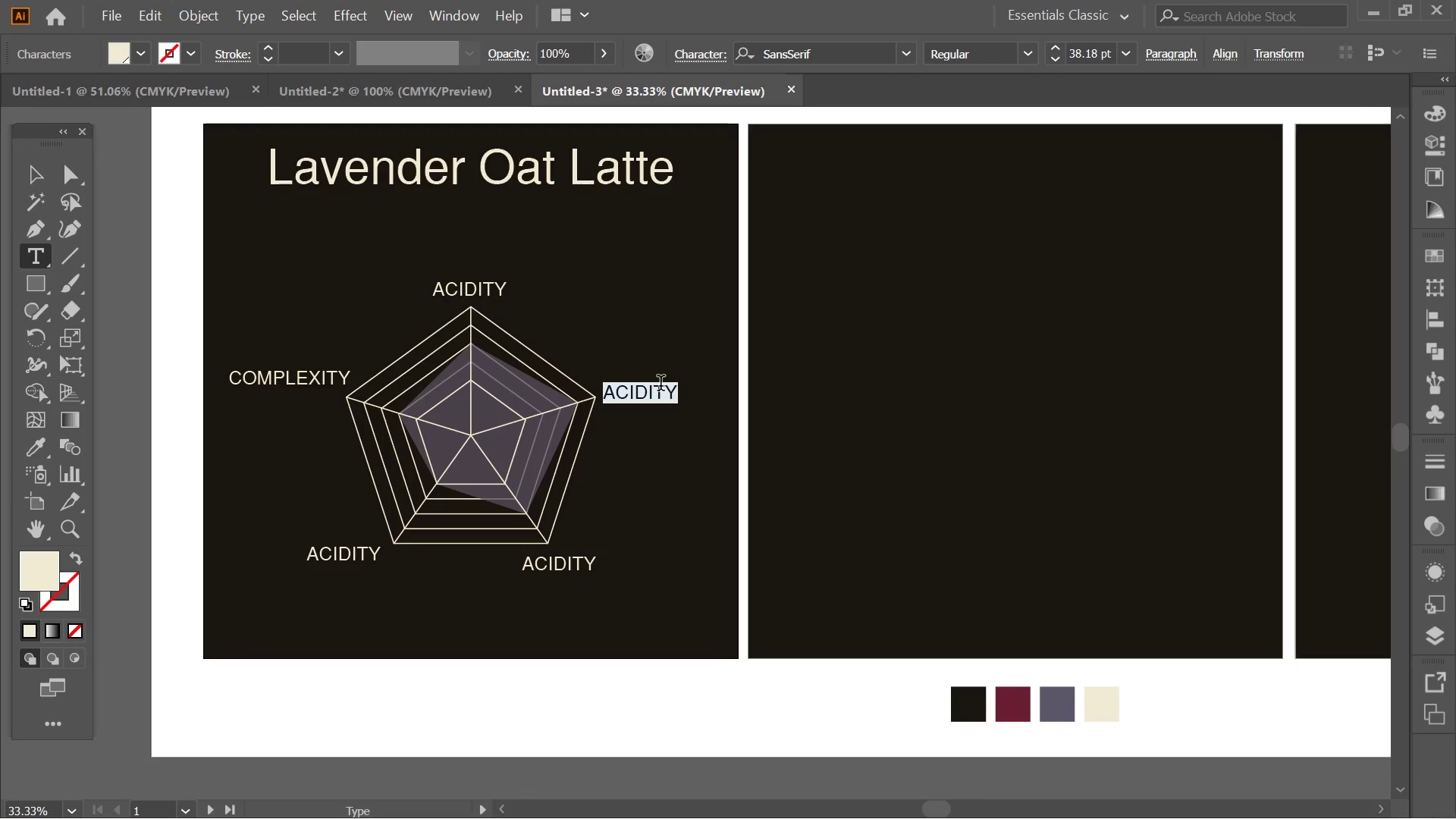 
type(FLORAL)
 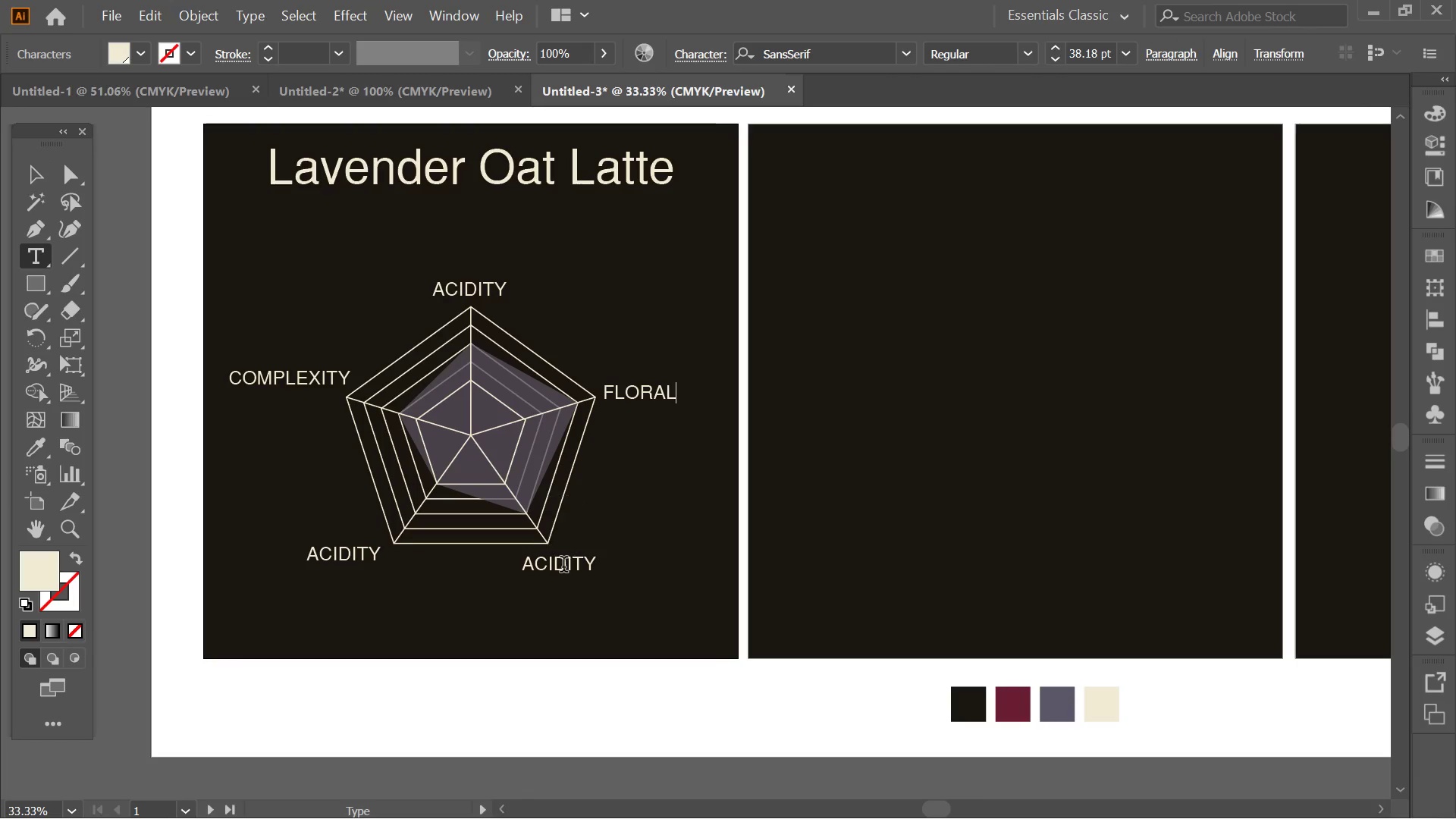 
double_click([563, 566])
 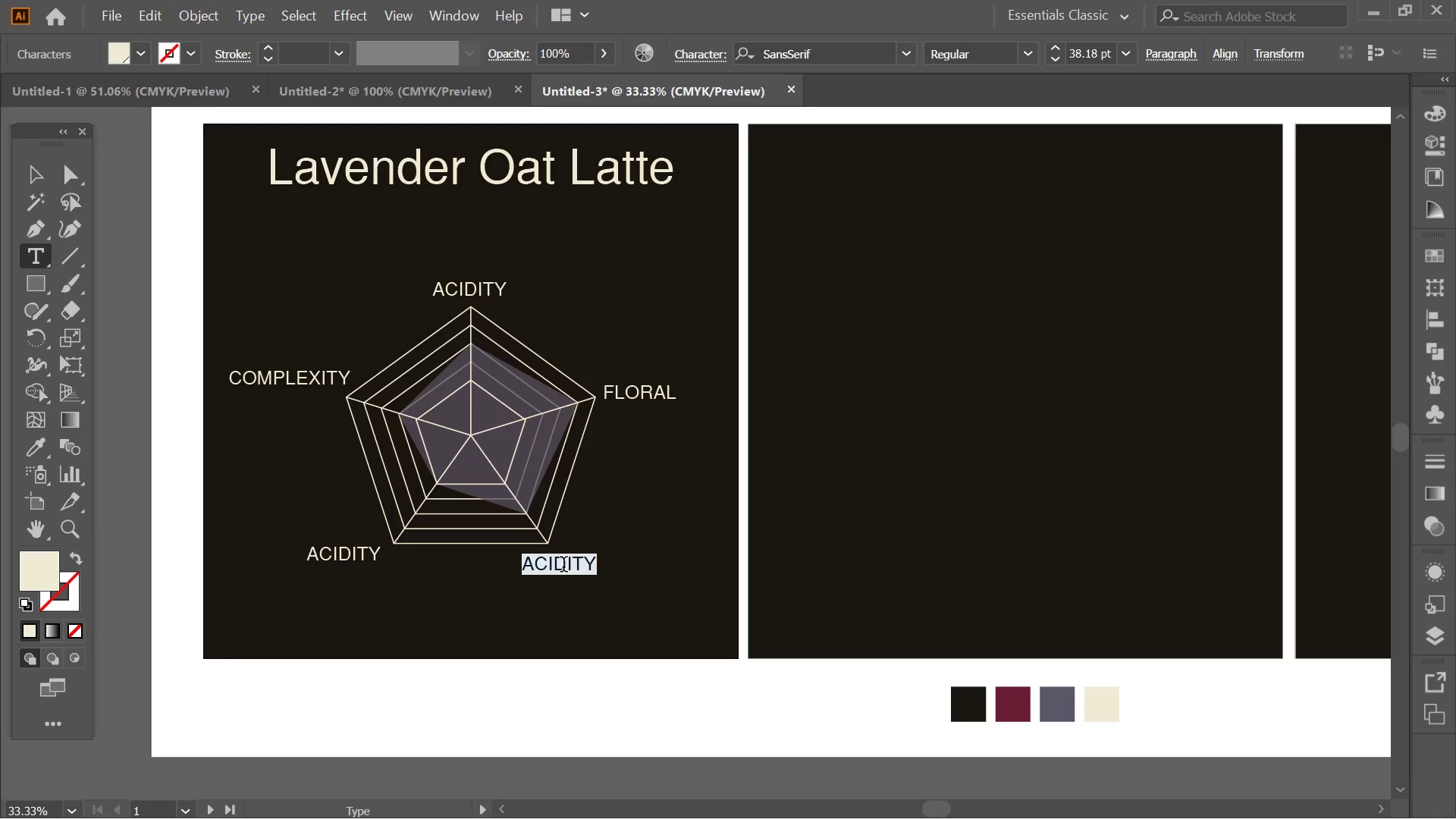 
type(BODY)
 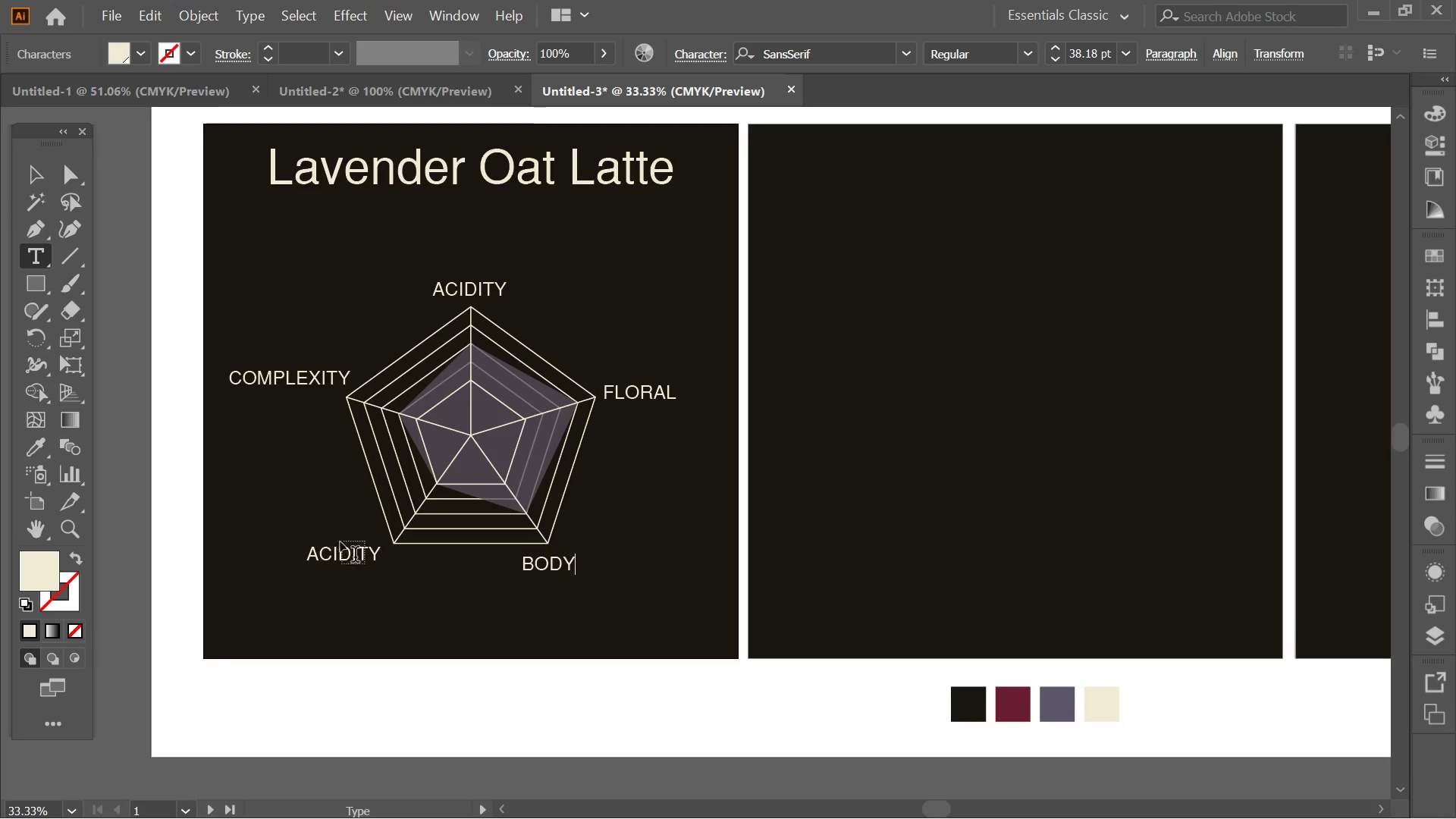 
double_click([352, 562])
 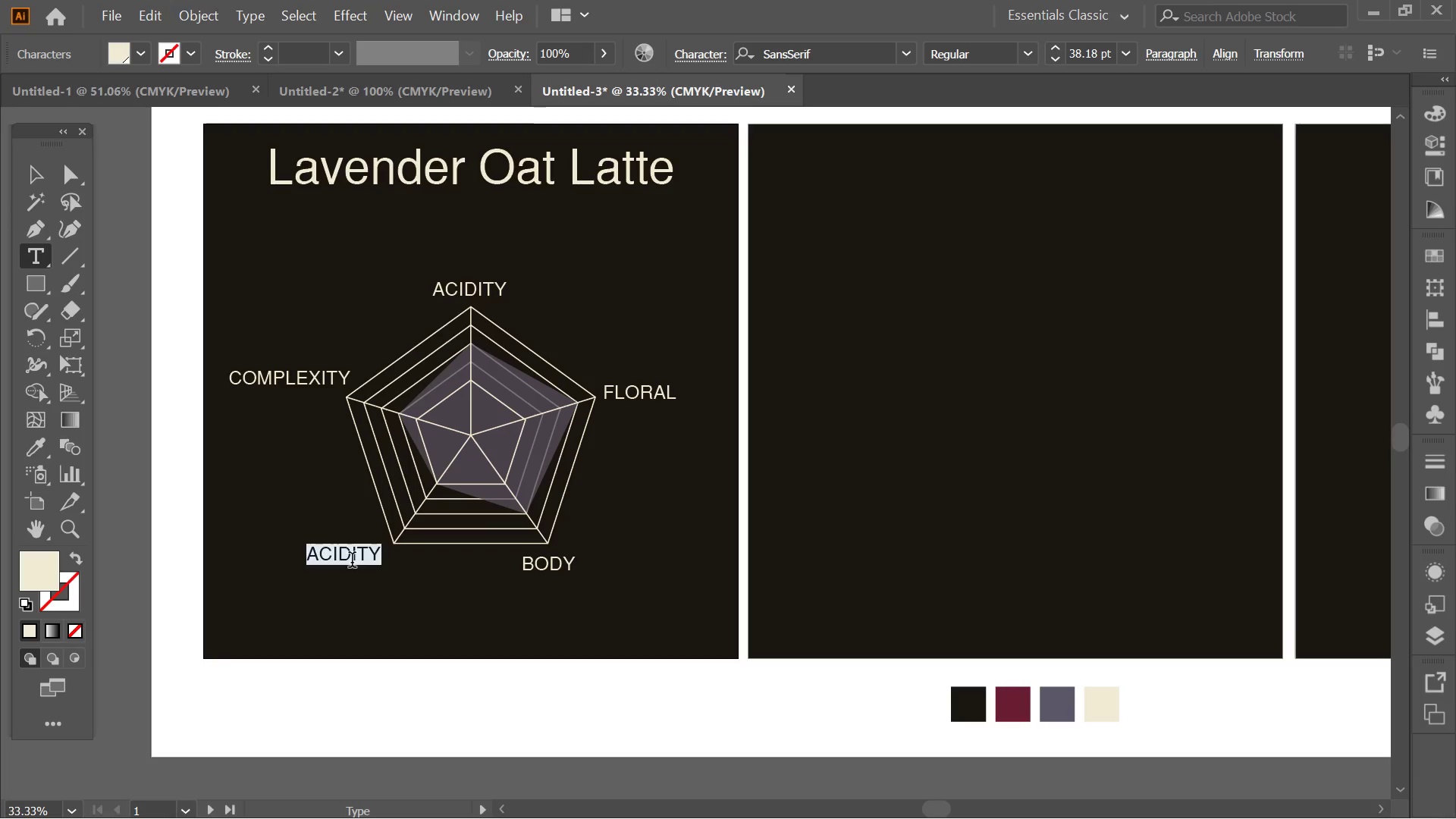 
triple_click([352, 562])
 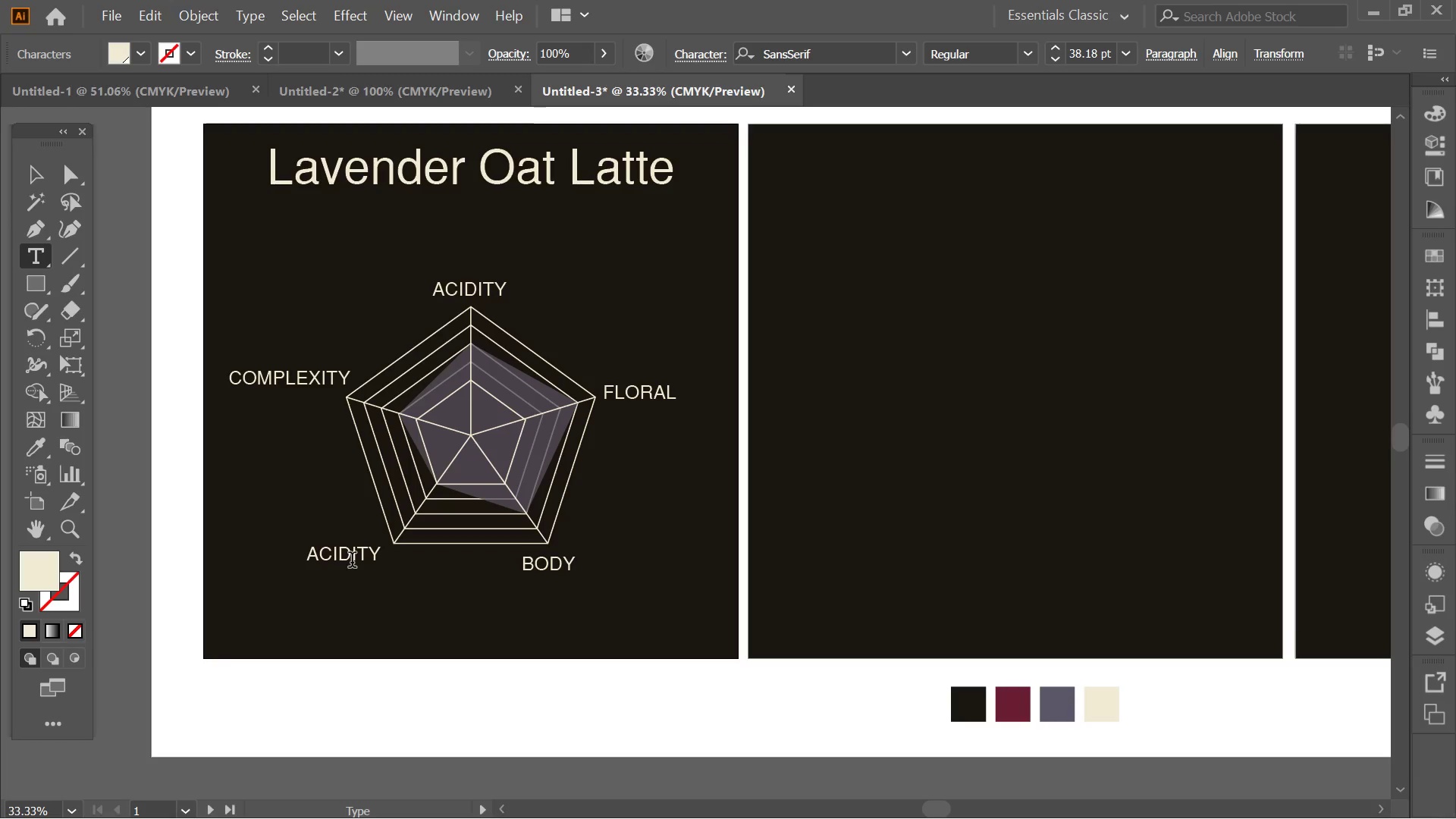 
double_click([352, 562])
 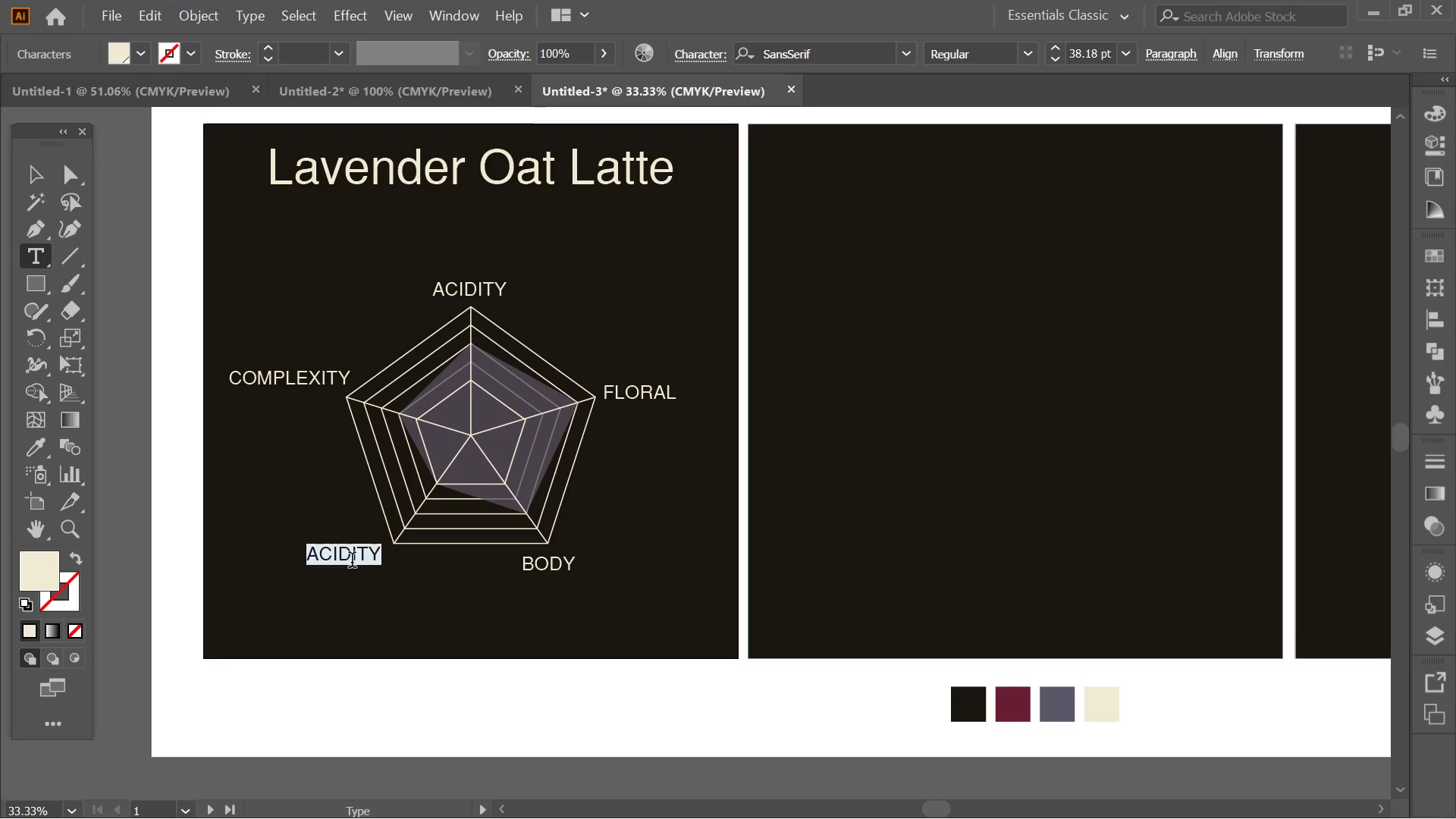 
triple_click([352, 562])
 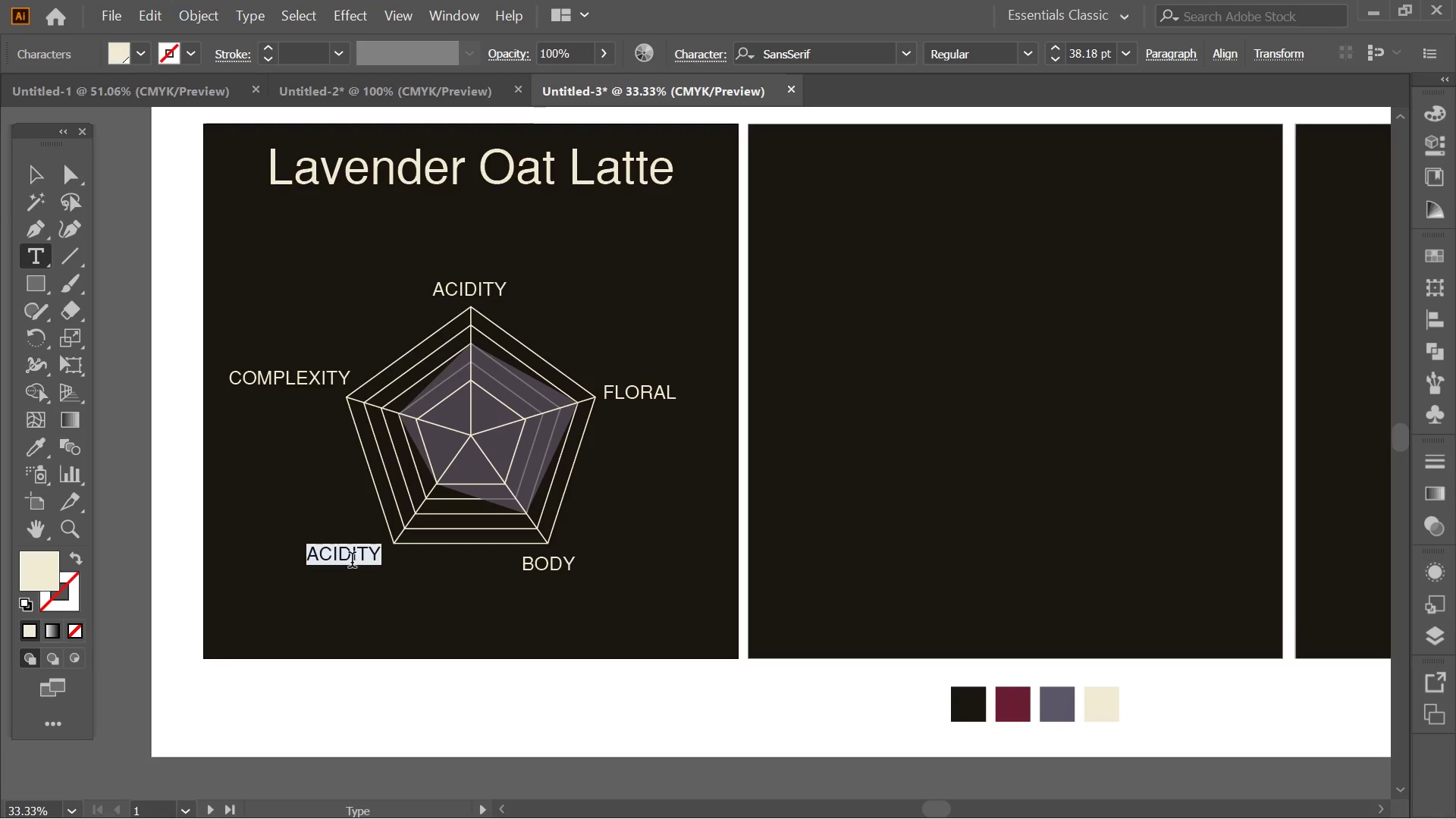 
type(SWEETNESS)
 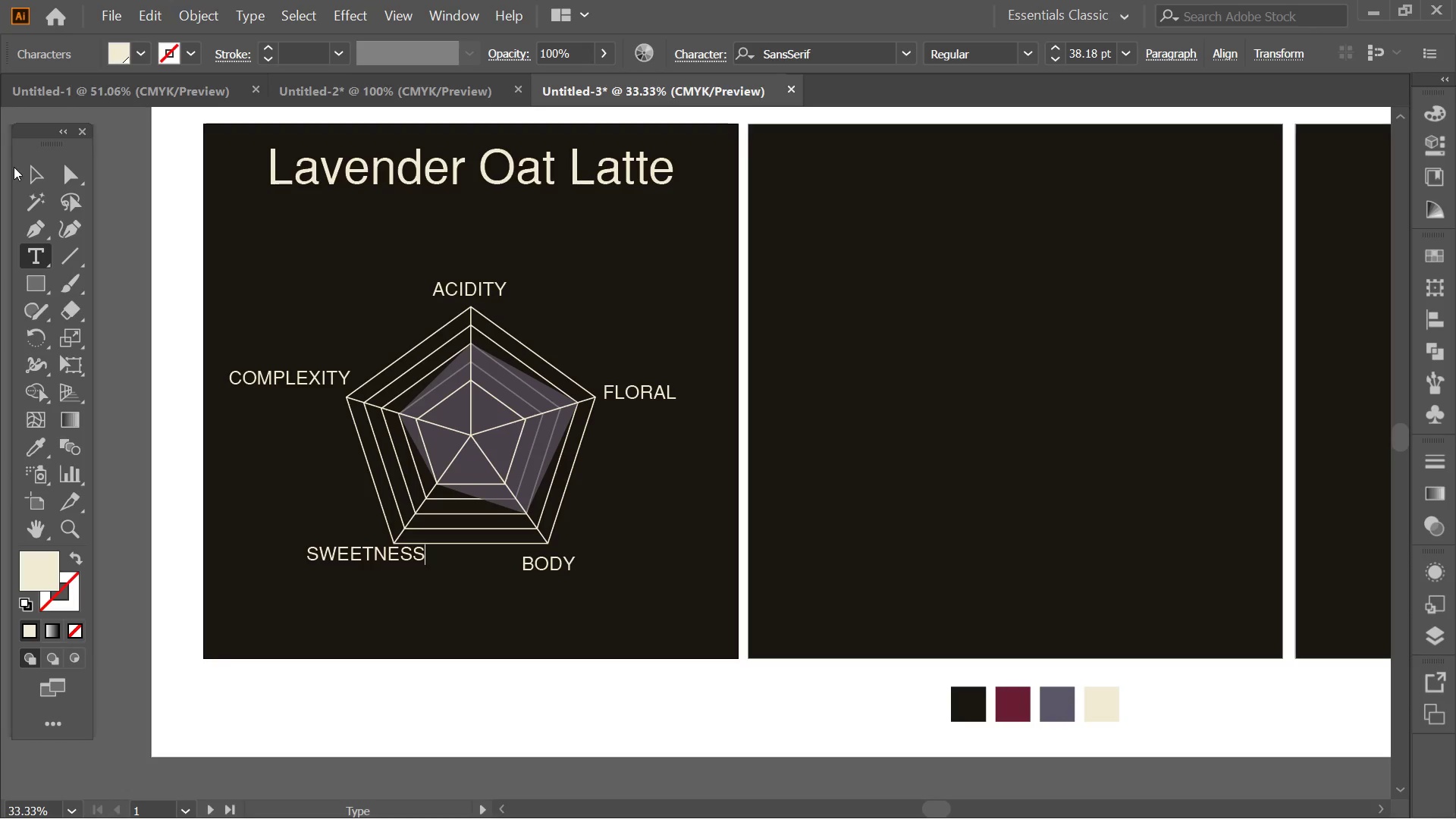 
left_click([30, 177])
 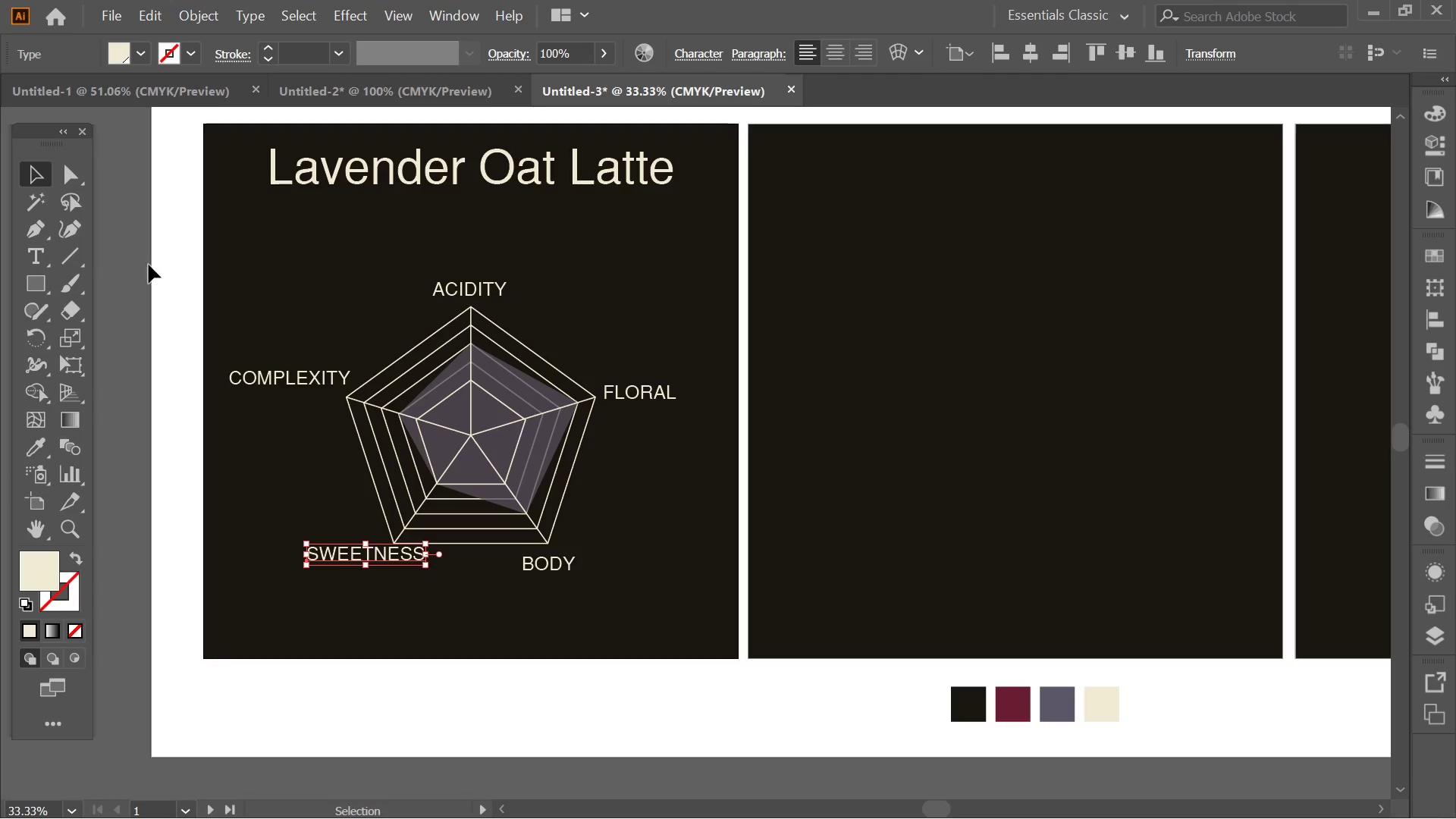 
left_click([162, 272])
 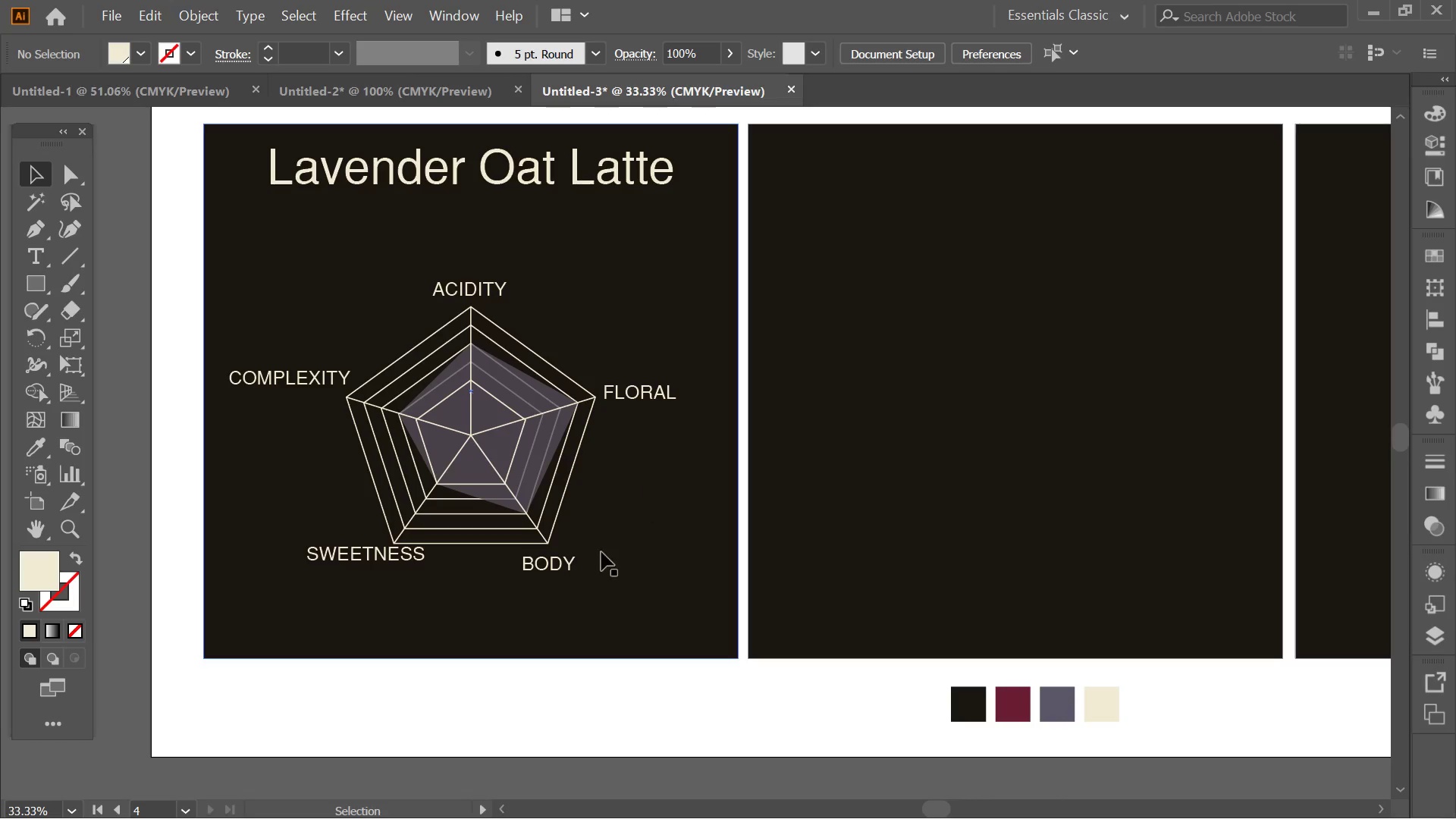 
left_click_drag(start_coordinate=[566, 559], to_coordinate=[595, 546])
 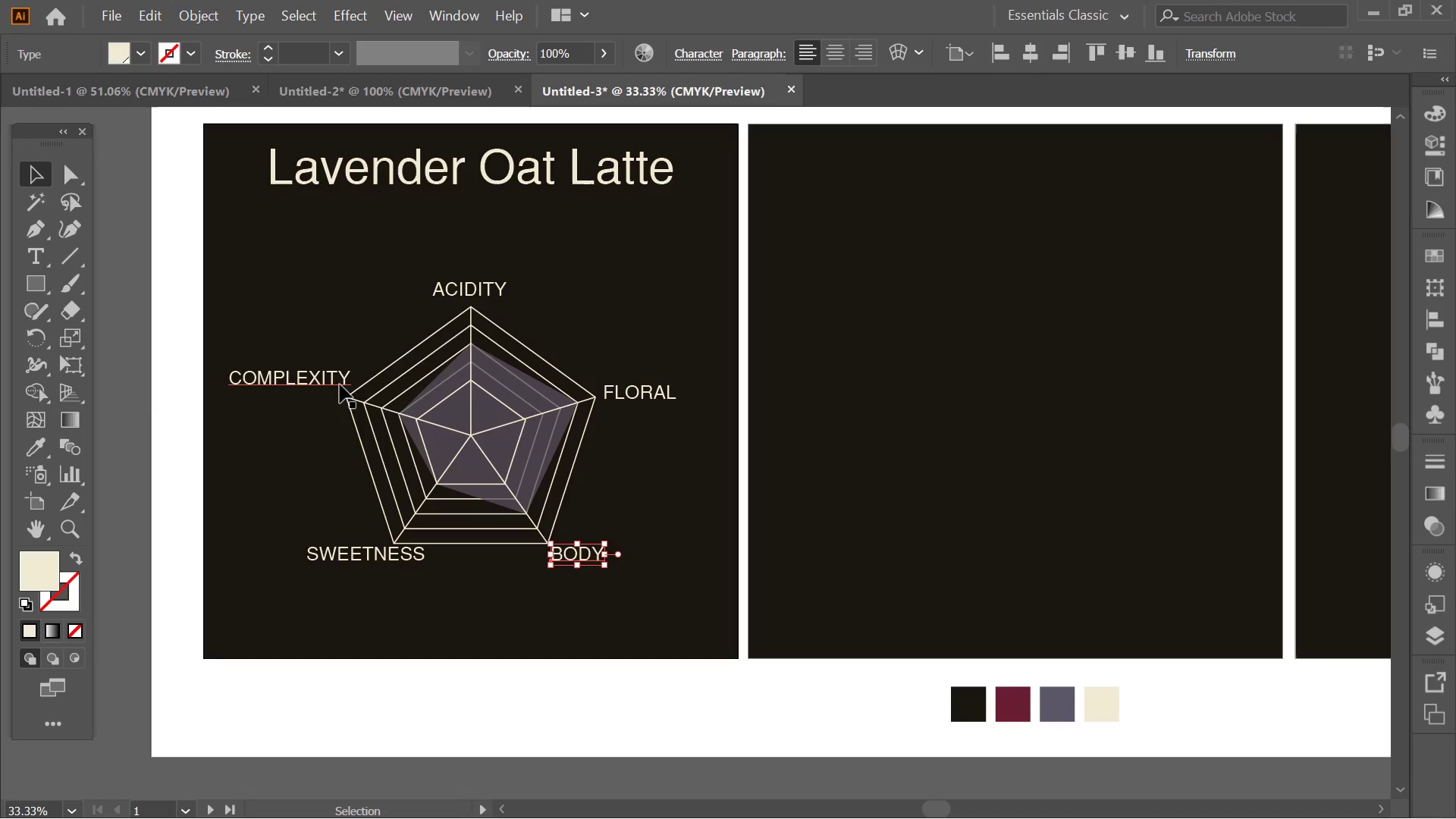 
left_click_drag(start_coordinate=[332, 386], to_coordinate=[321, 393])
 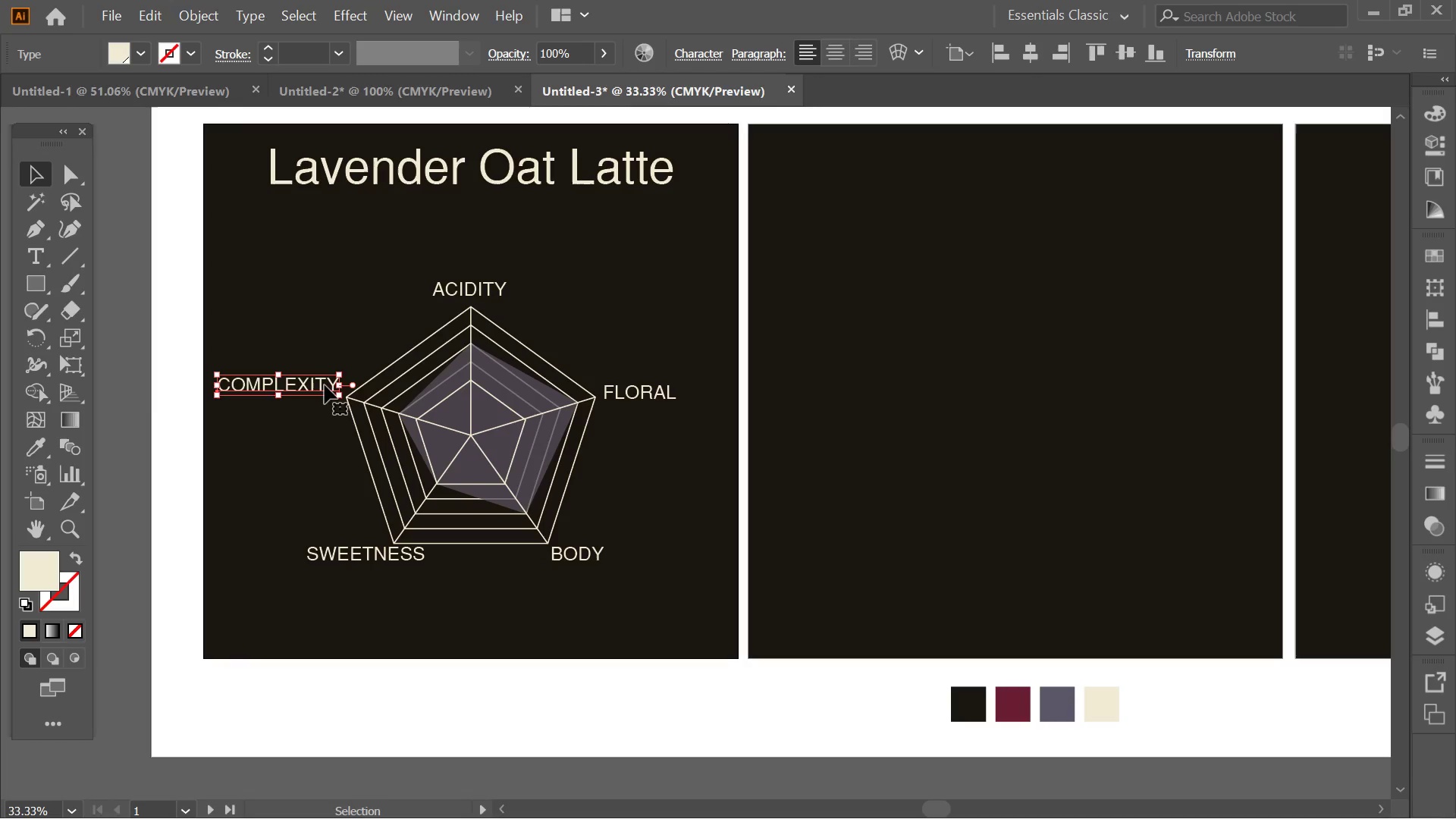 
key(Shift+ShiftLeft)
 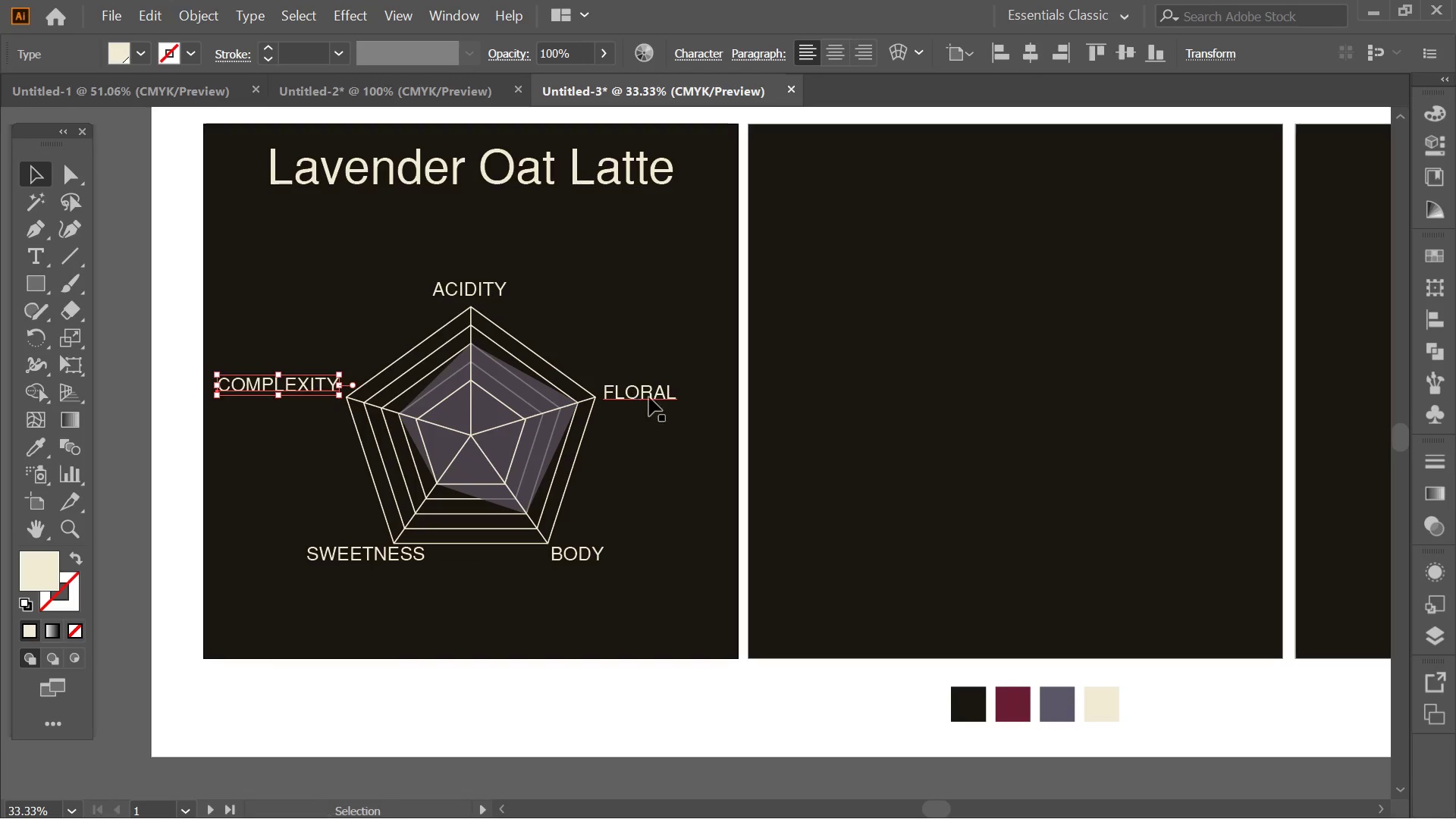 
hold_key(key=ControlLeft, duration=0.41)
left_click([661, 397])
 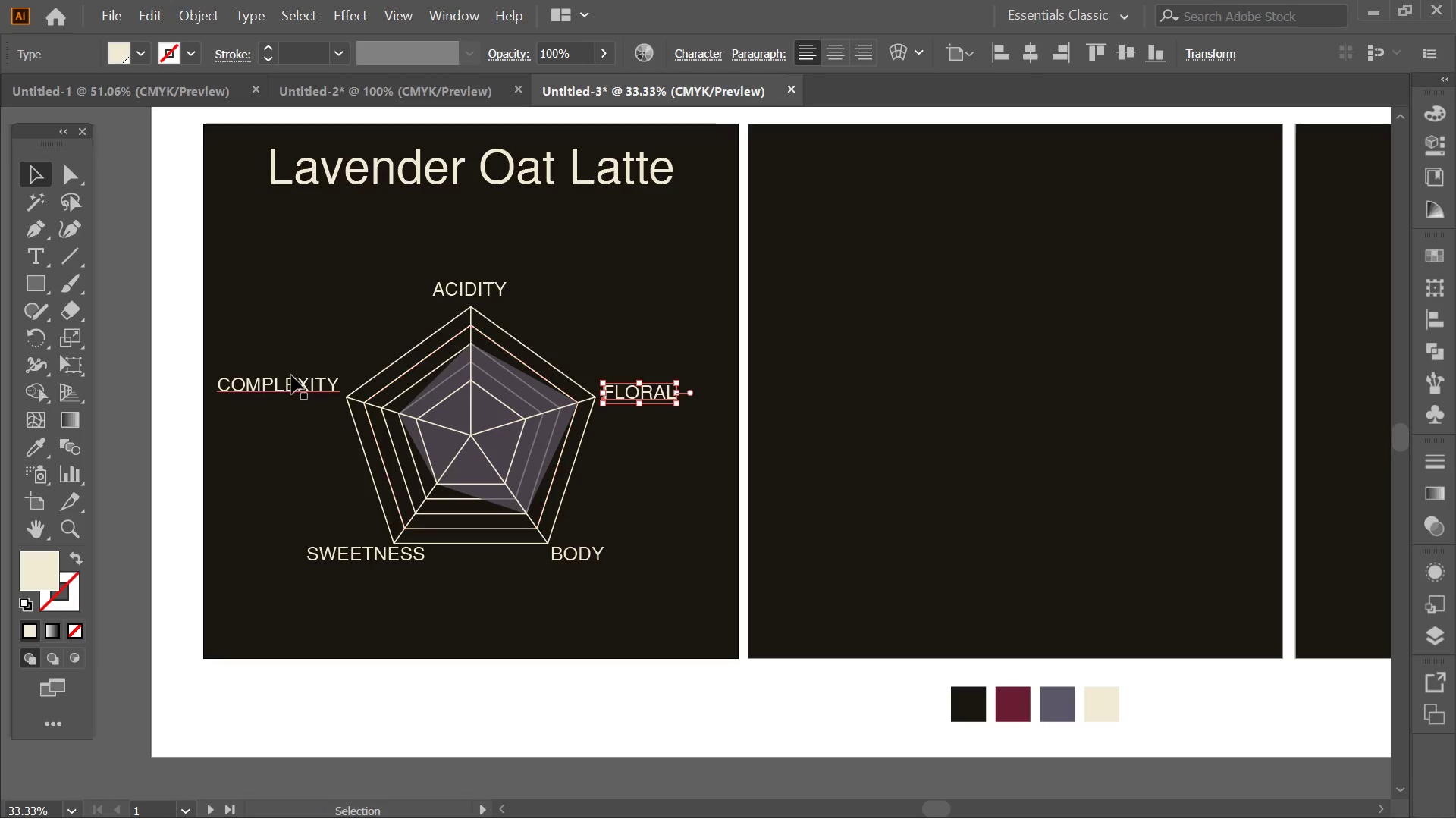 
hold_key(key=ControlLeft, duration=0.47)
left_click([275, 377])
 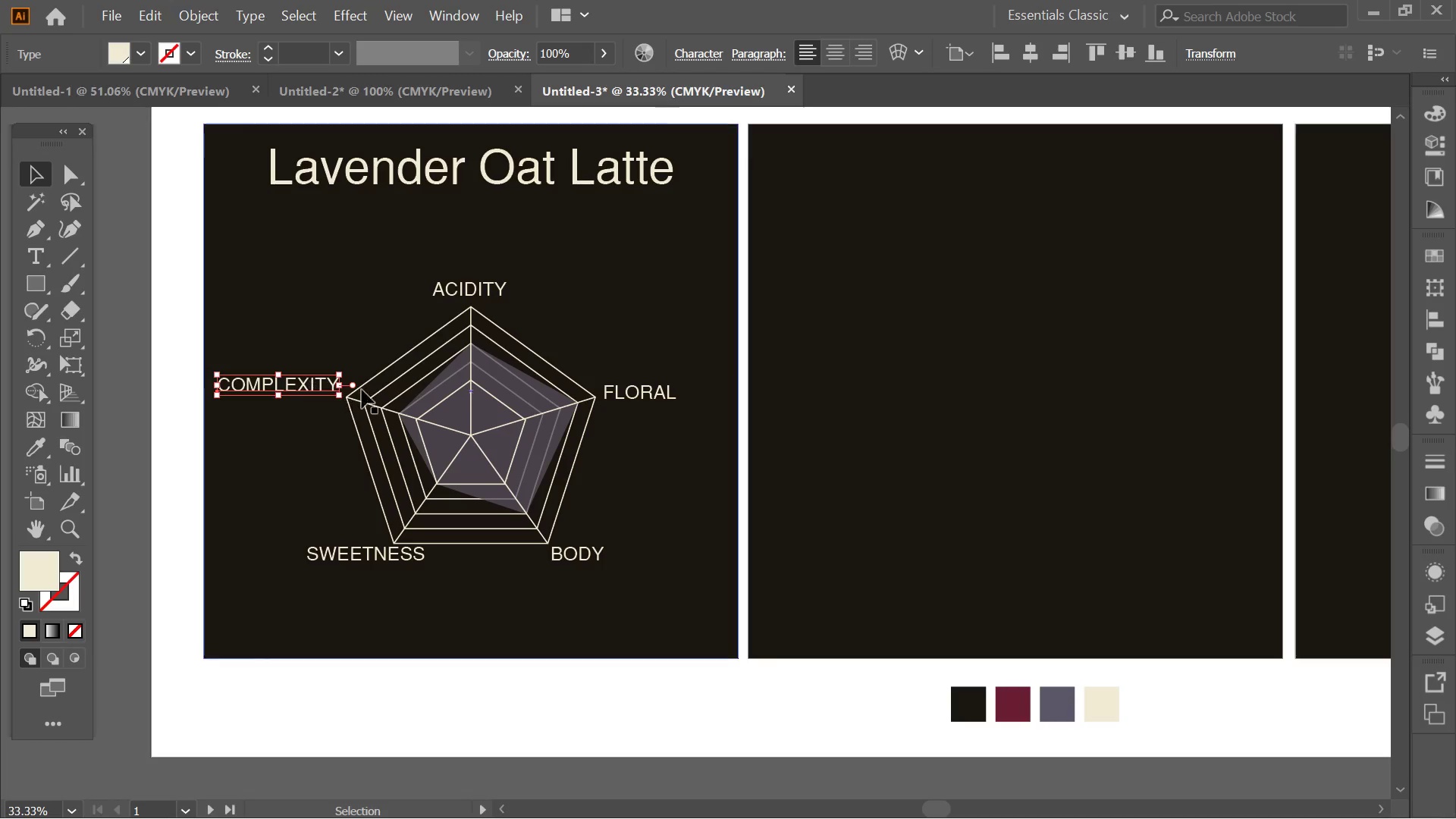 
hold_key(key=ShiftLeft, duration=0.81)
left_click([671, 391])
 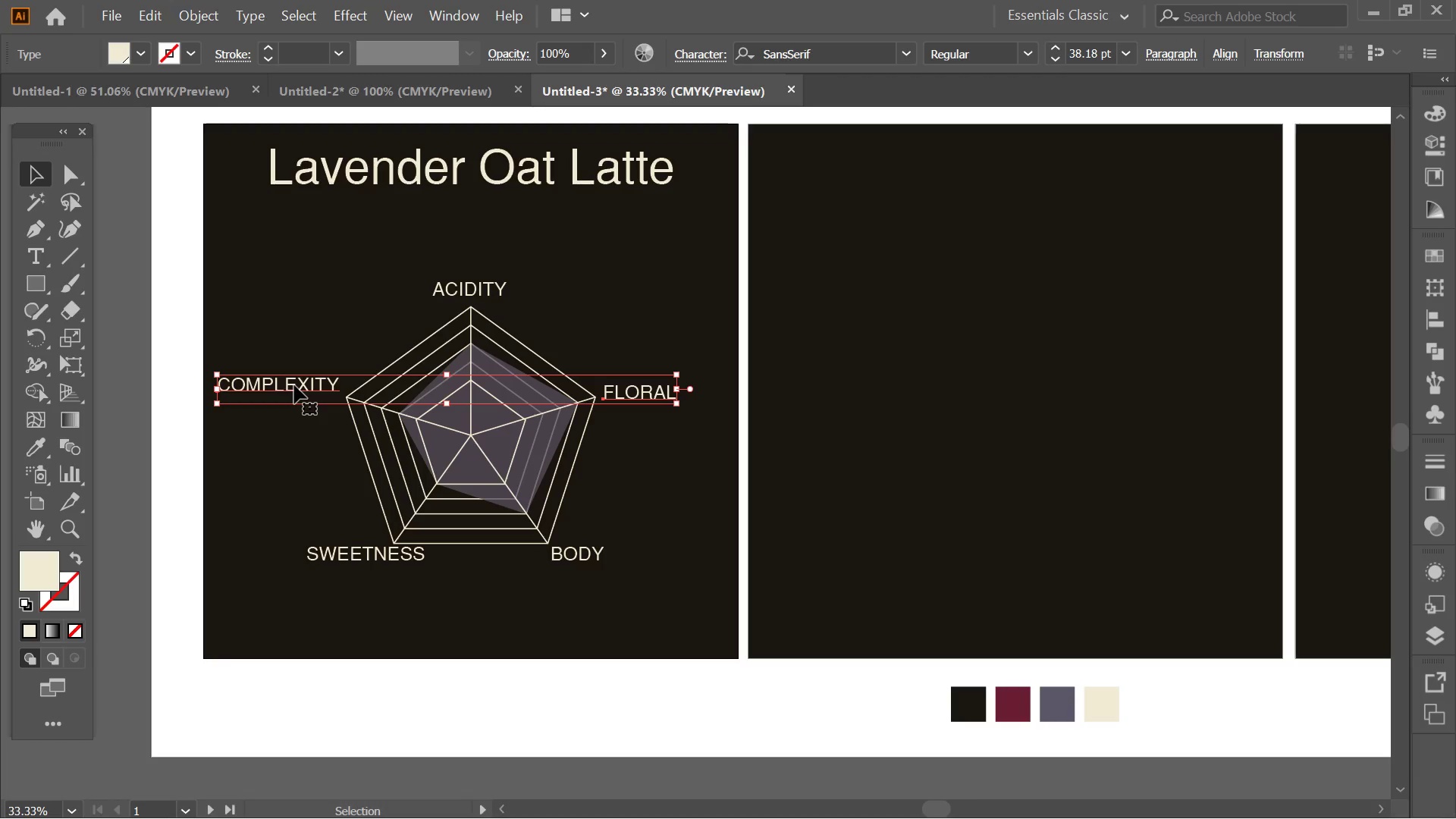 
left_click([294, 385])
 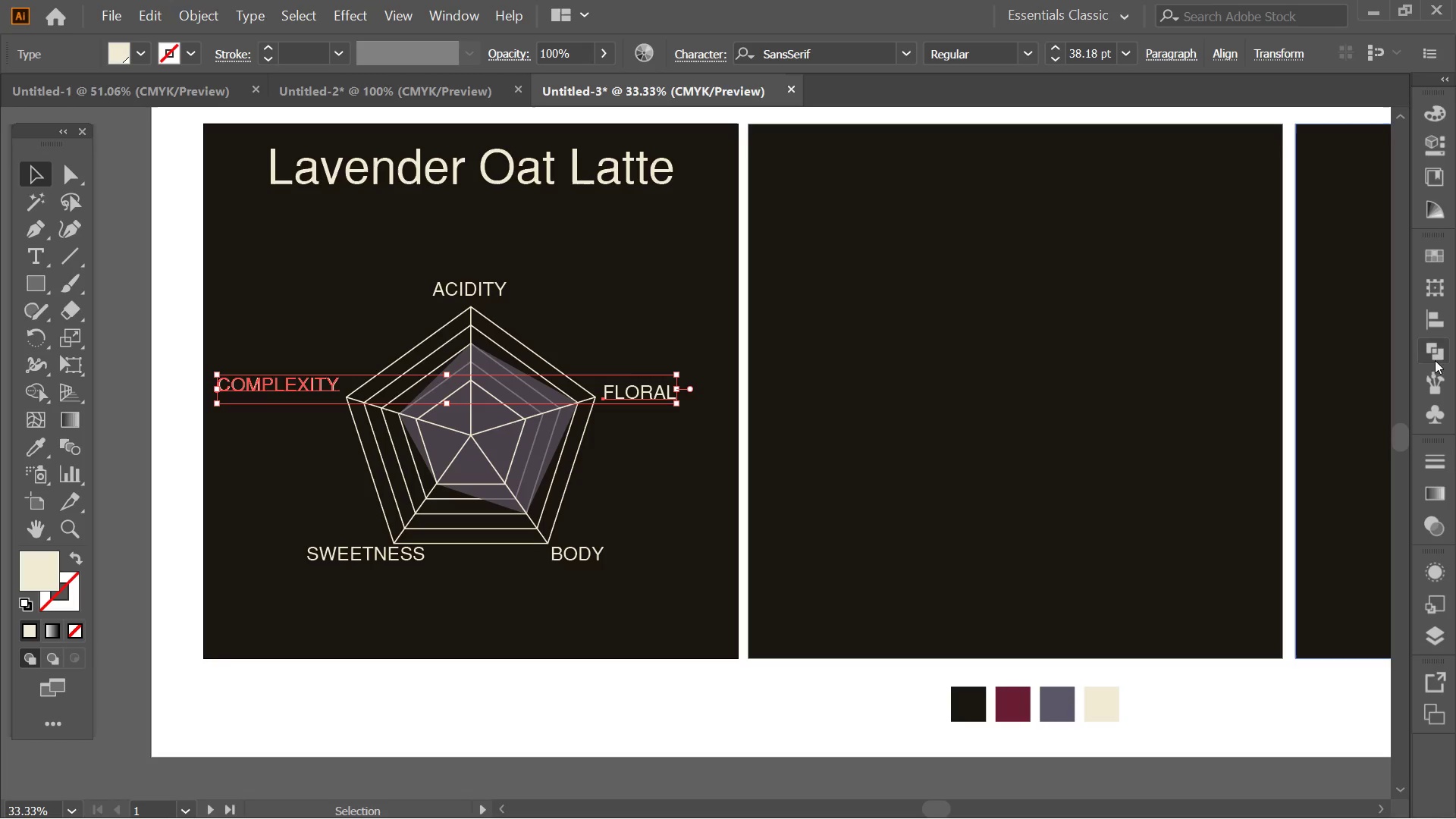 
left_click([1423, 324])
 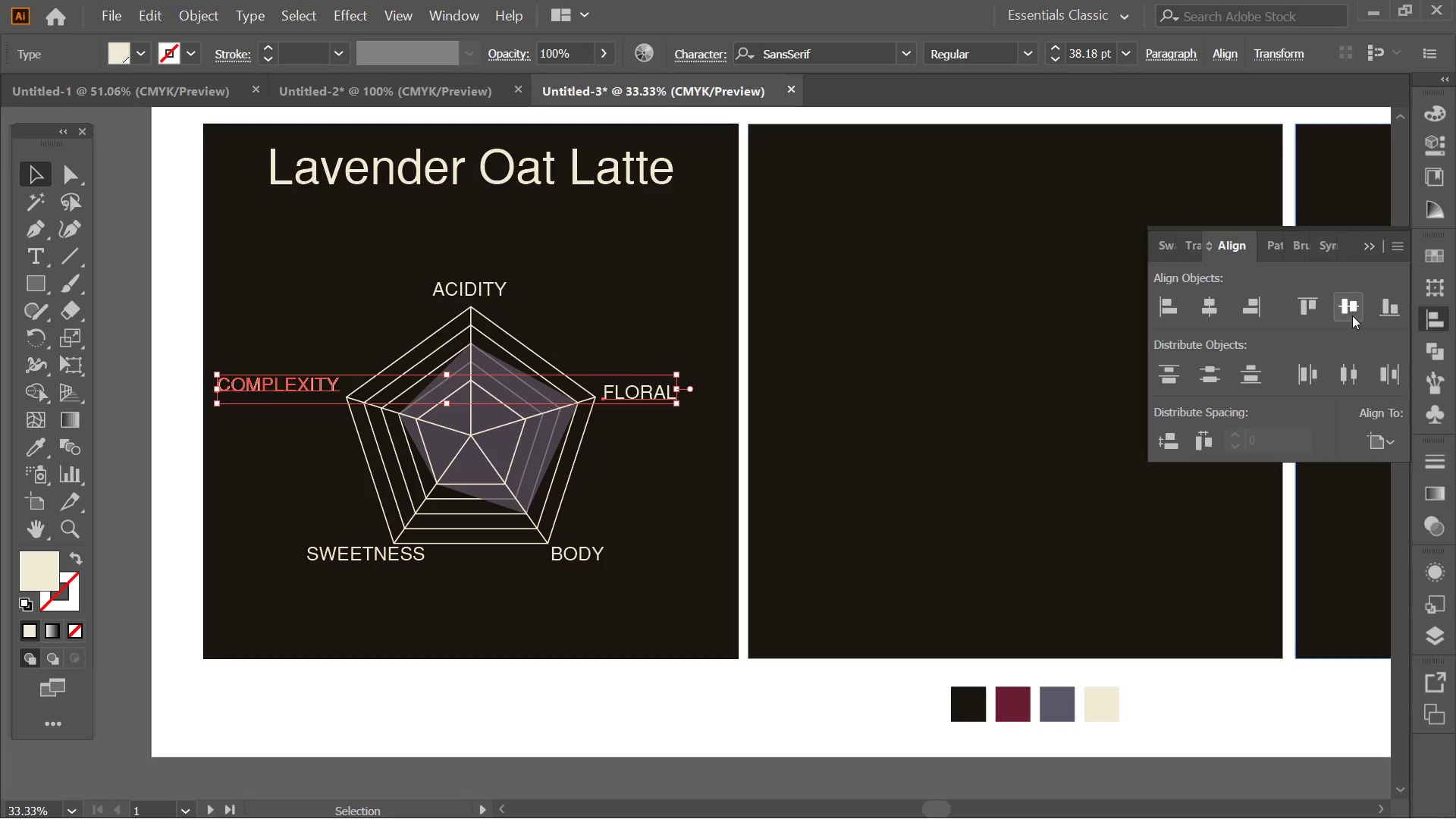 
left_click([1352, 315])
 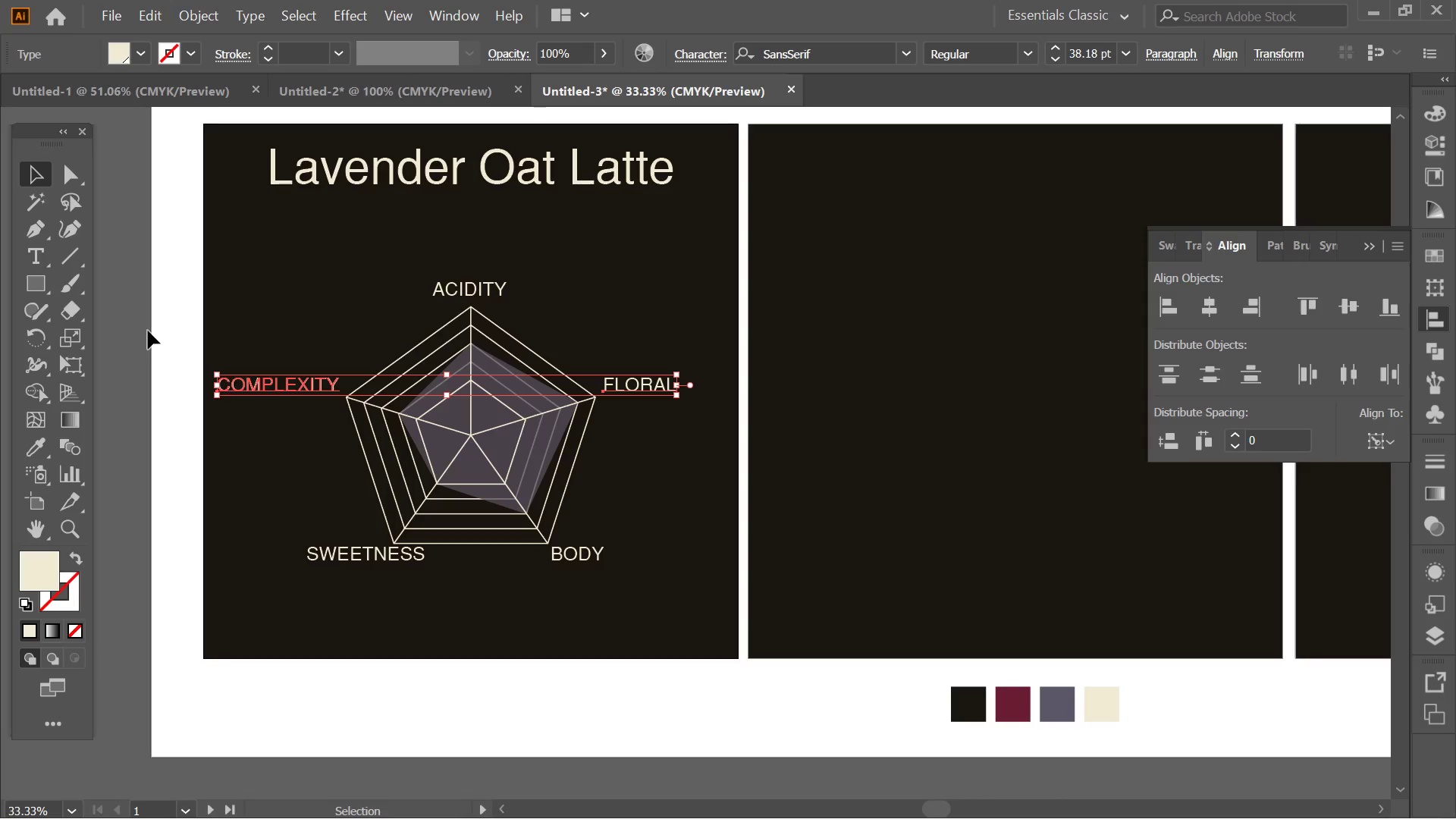 
left_click([148, 331])
 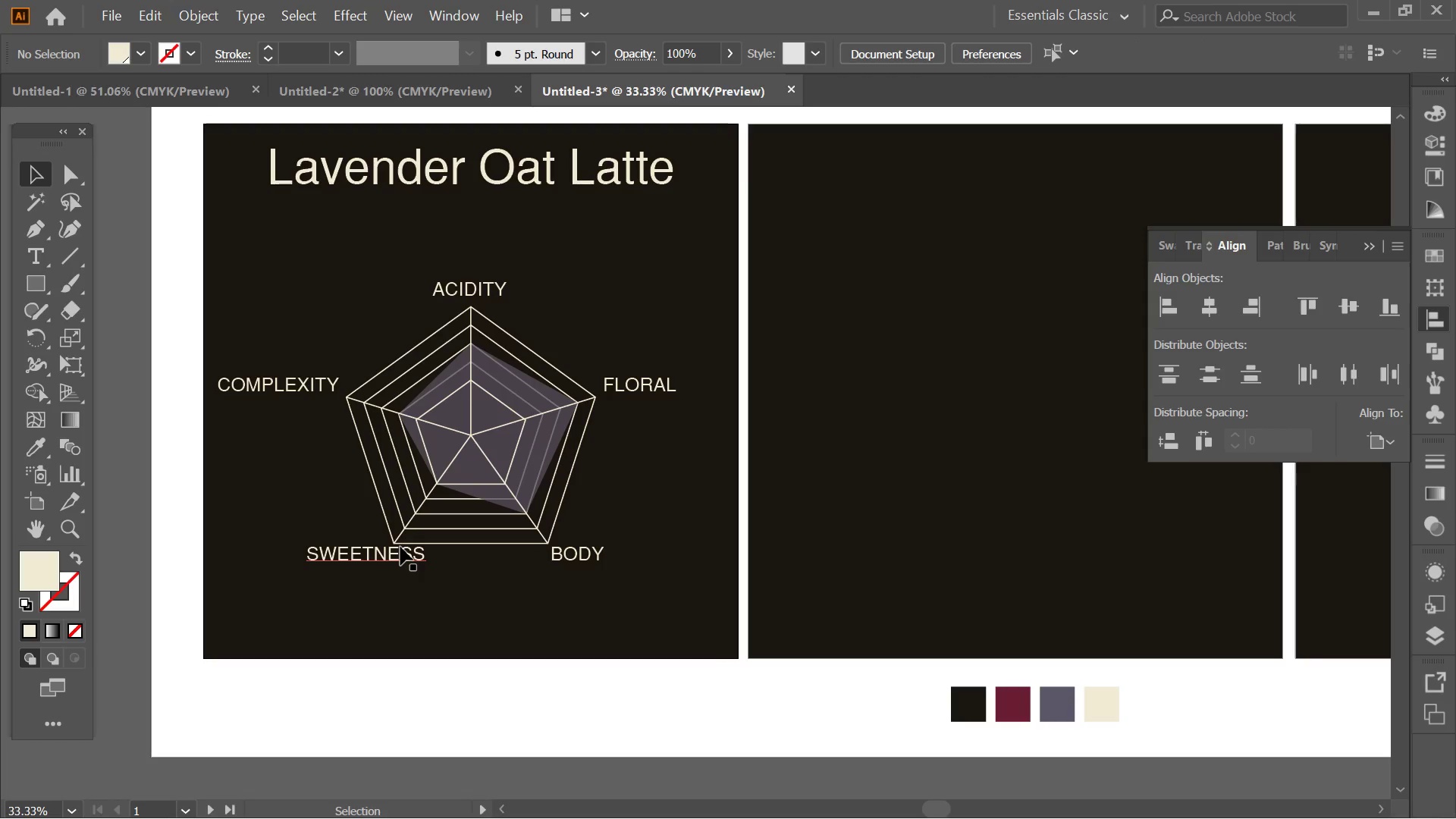 
left_click([130, 514])
 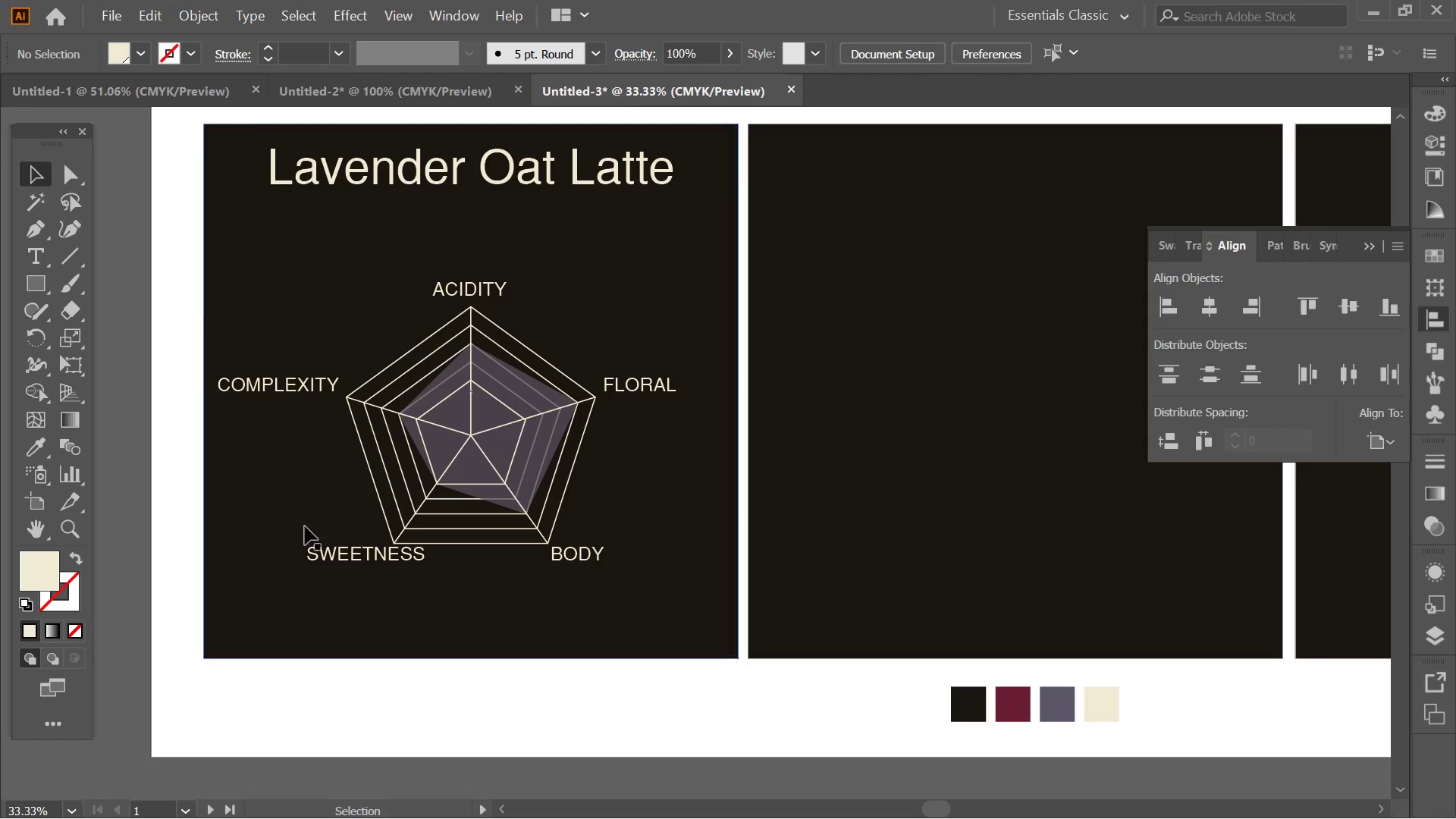 
key(Alt+AltLeft)
 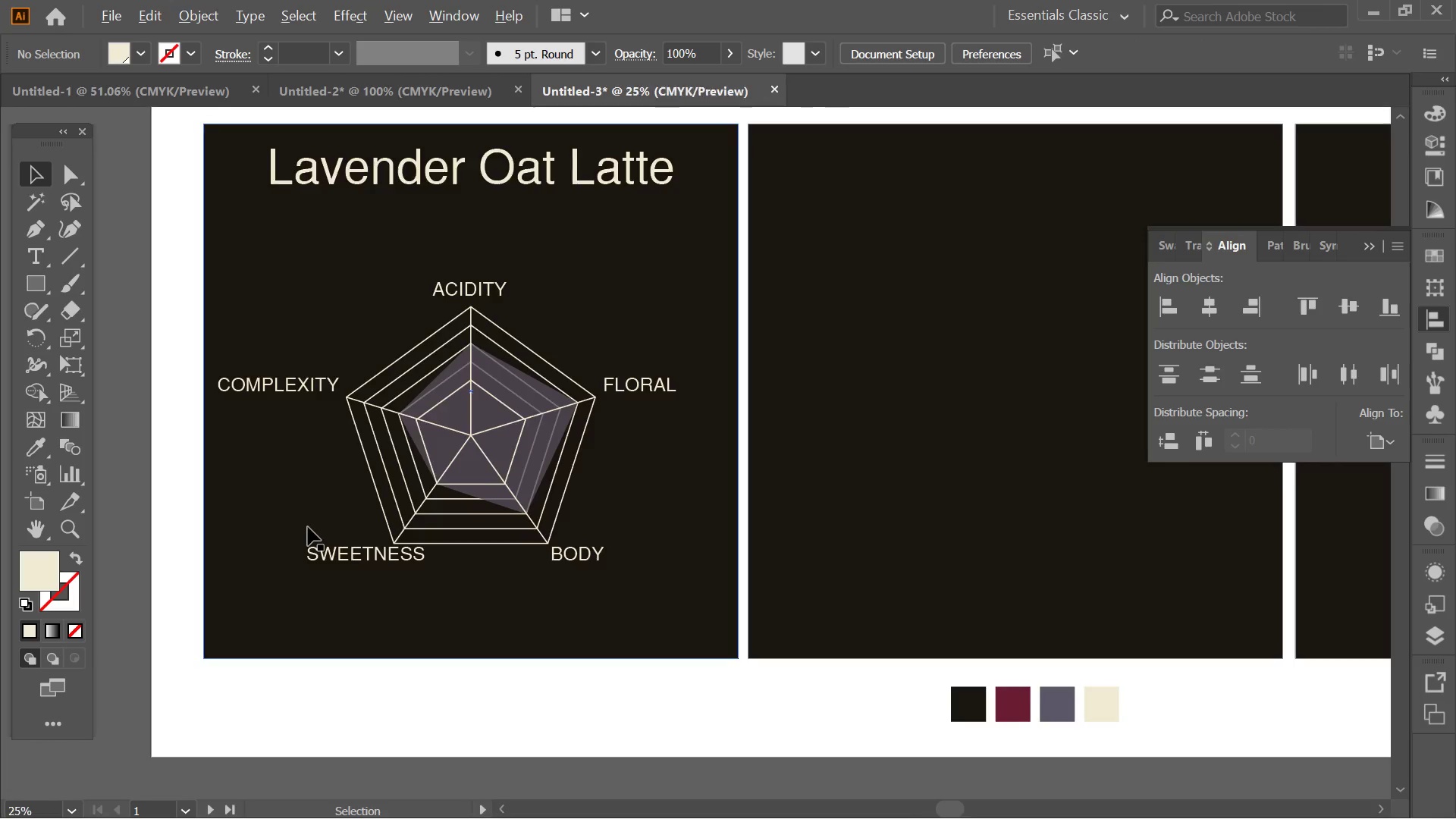 
scroll: coordinate [308, 527], scroll_direction: down, amount: 1.0
 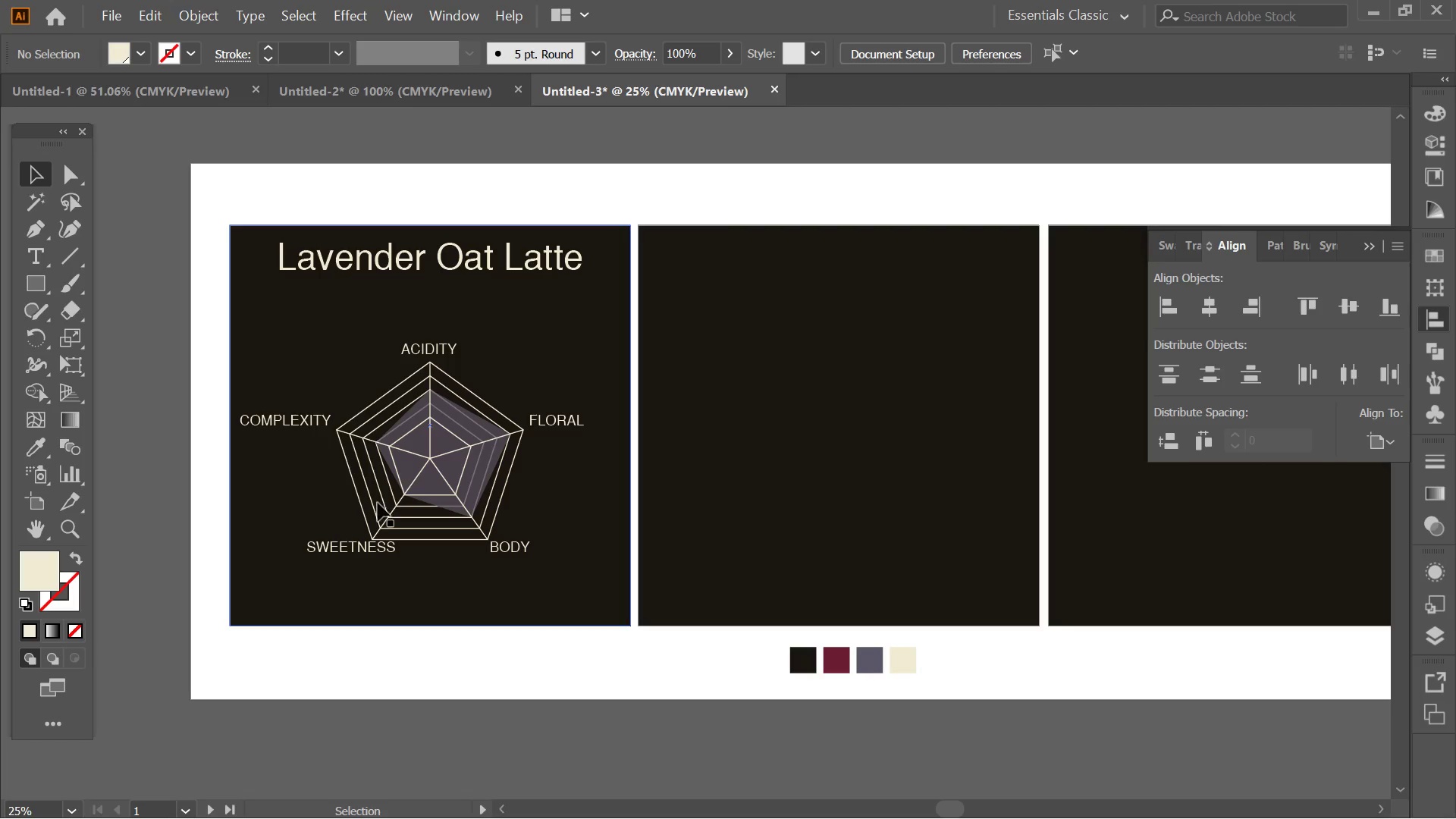 
hold_key(key=AltLeft, duration=0.92)
 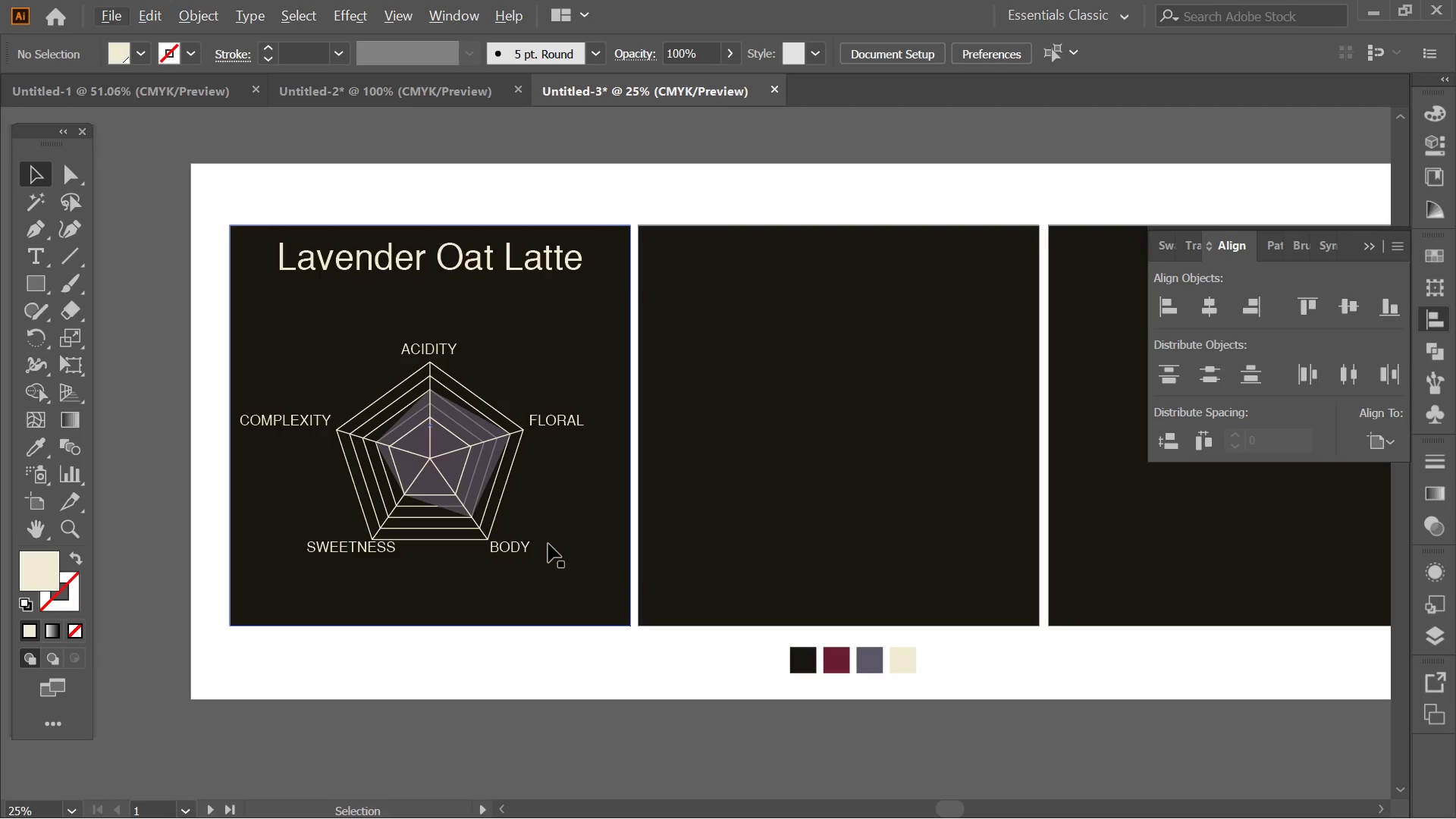 
left_click_drag(start_coordinate=[301, 425], to_coordinate=[525, 592])
 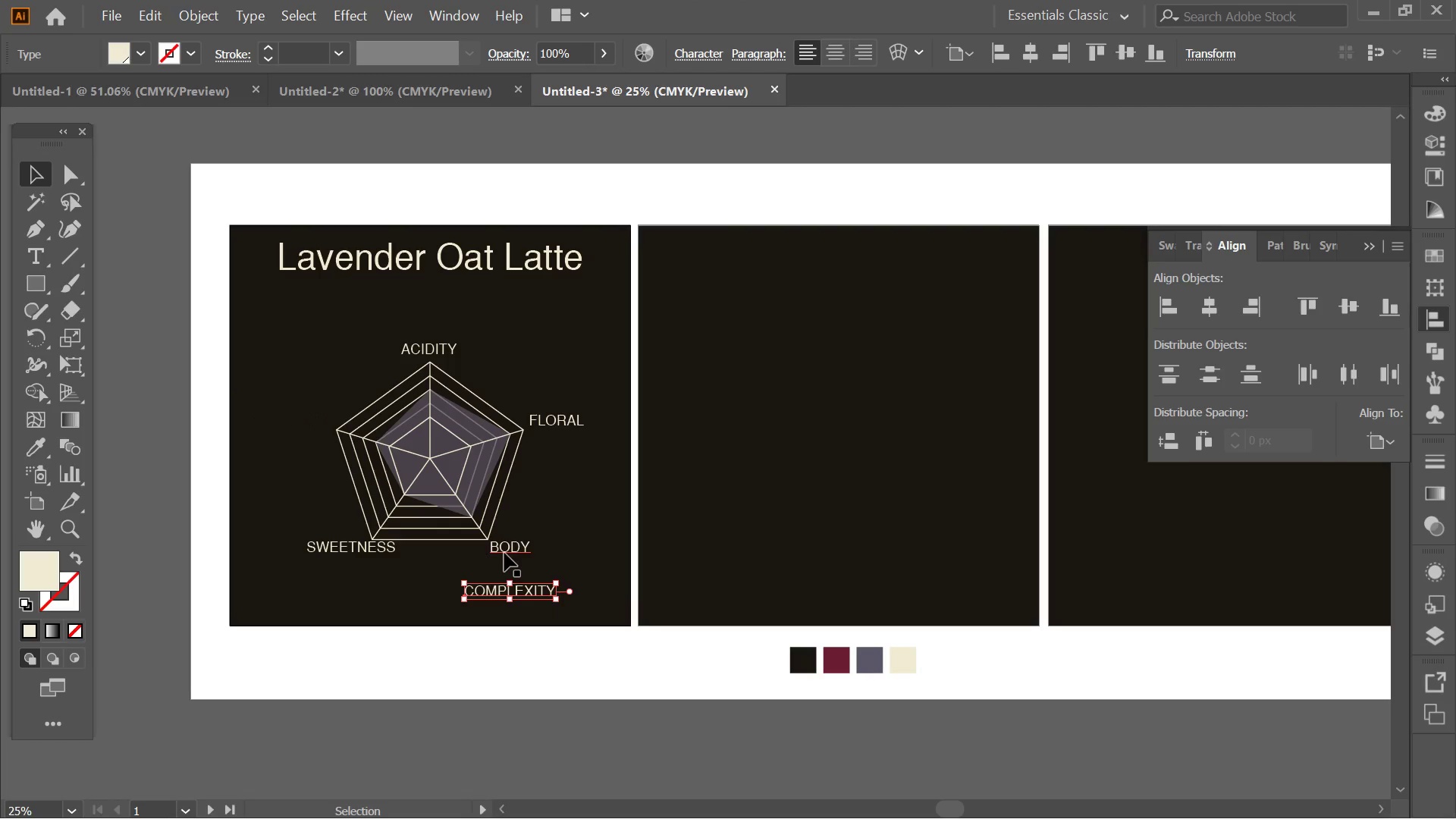 
left_click_drag(start_coordinate=[504, 553], to_coordinate=[505, 328])
 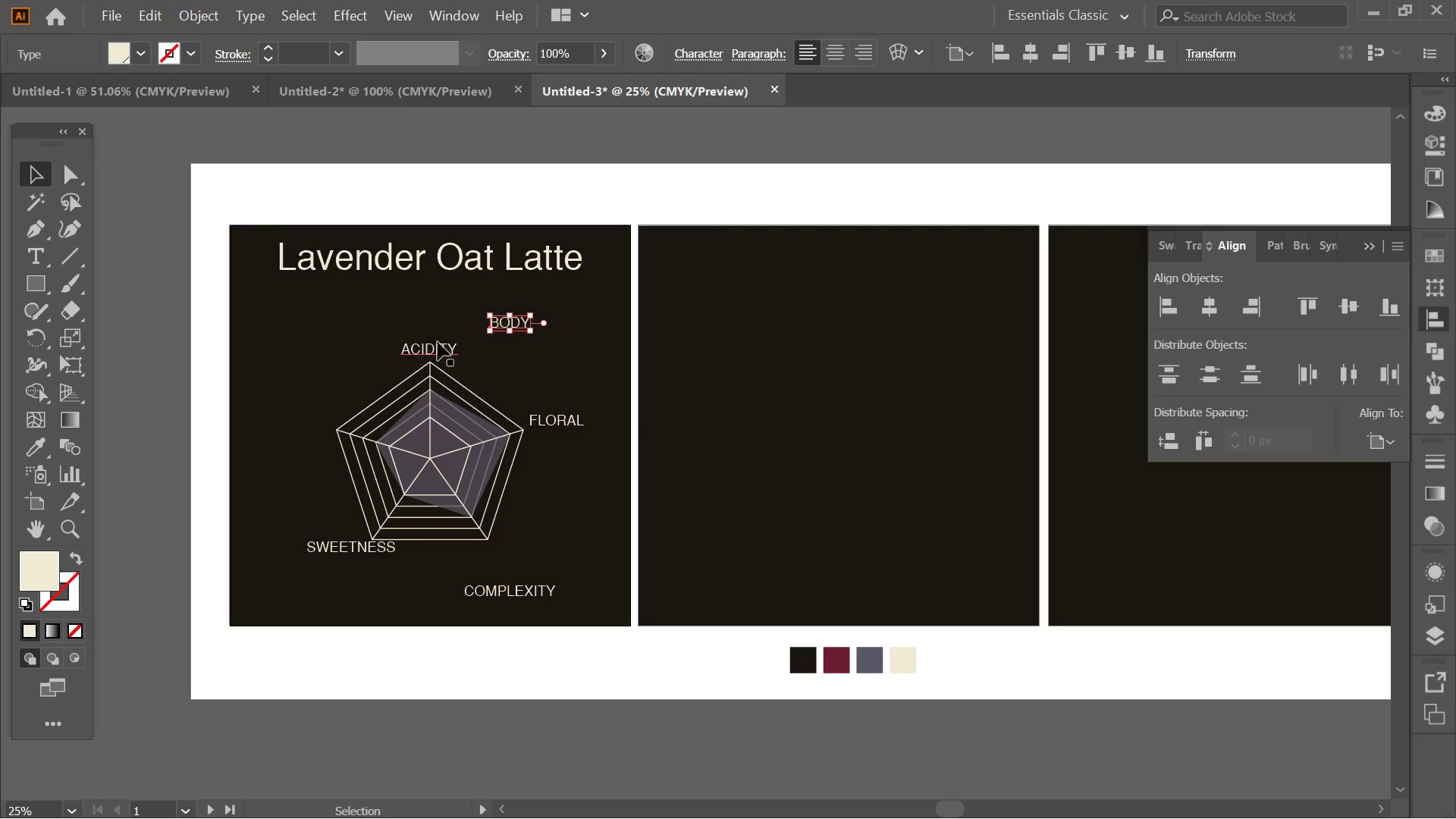 
left_click_drag(start_coordinate=[438, 342], to_coordinate=[309, 419])
 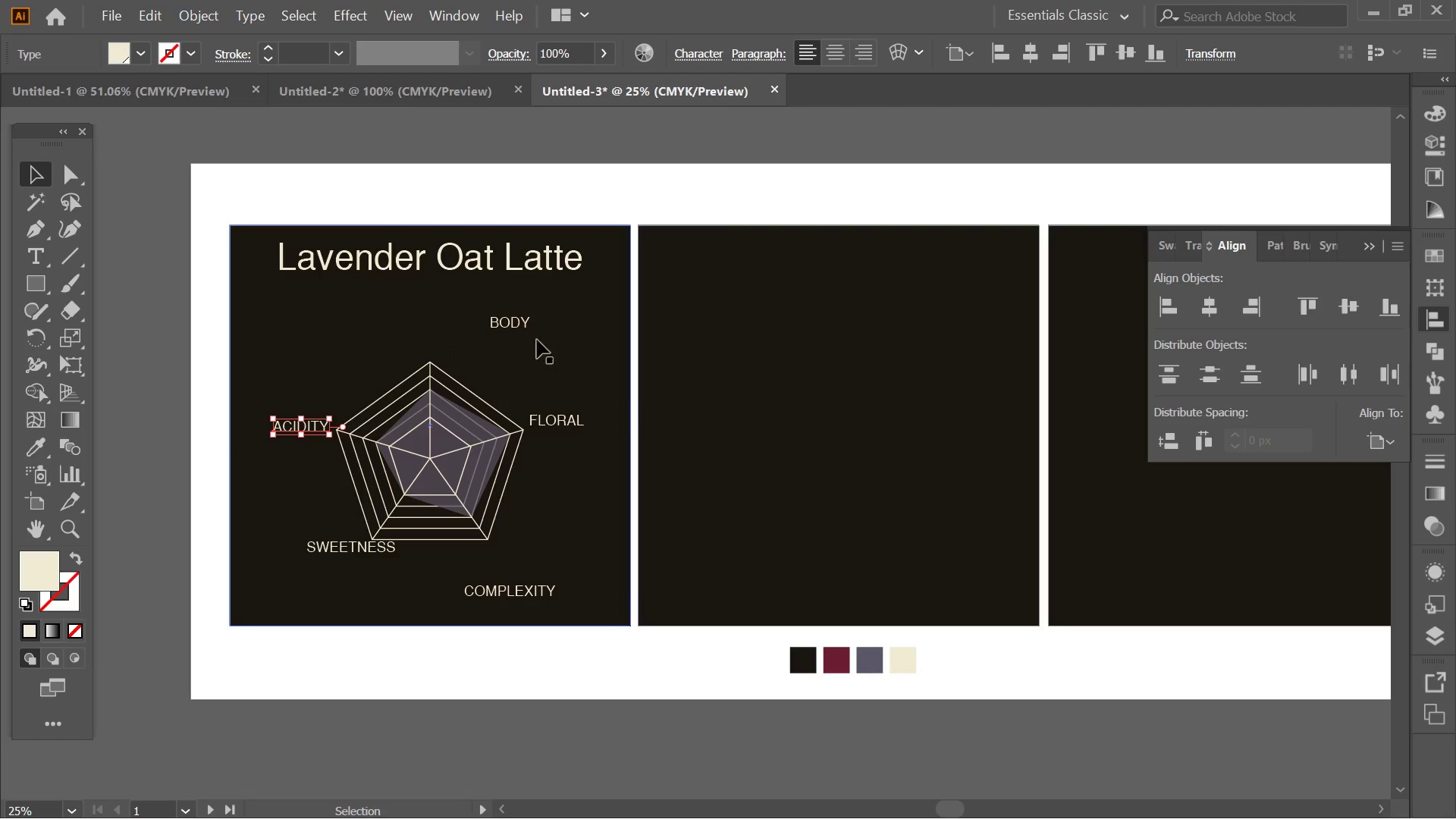 
left_click_drag(start_coordinate=[513, 319], to_coordinate=[435, 349])
 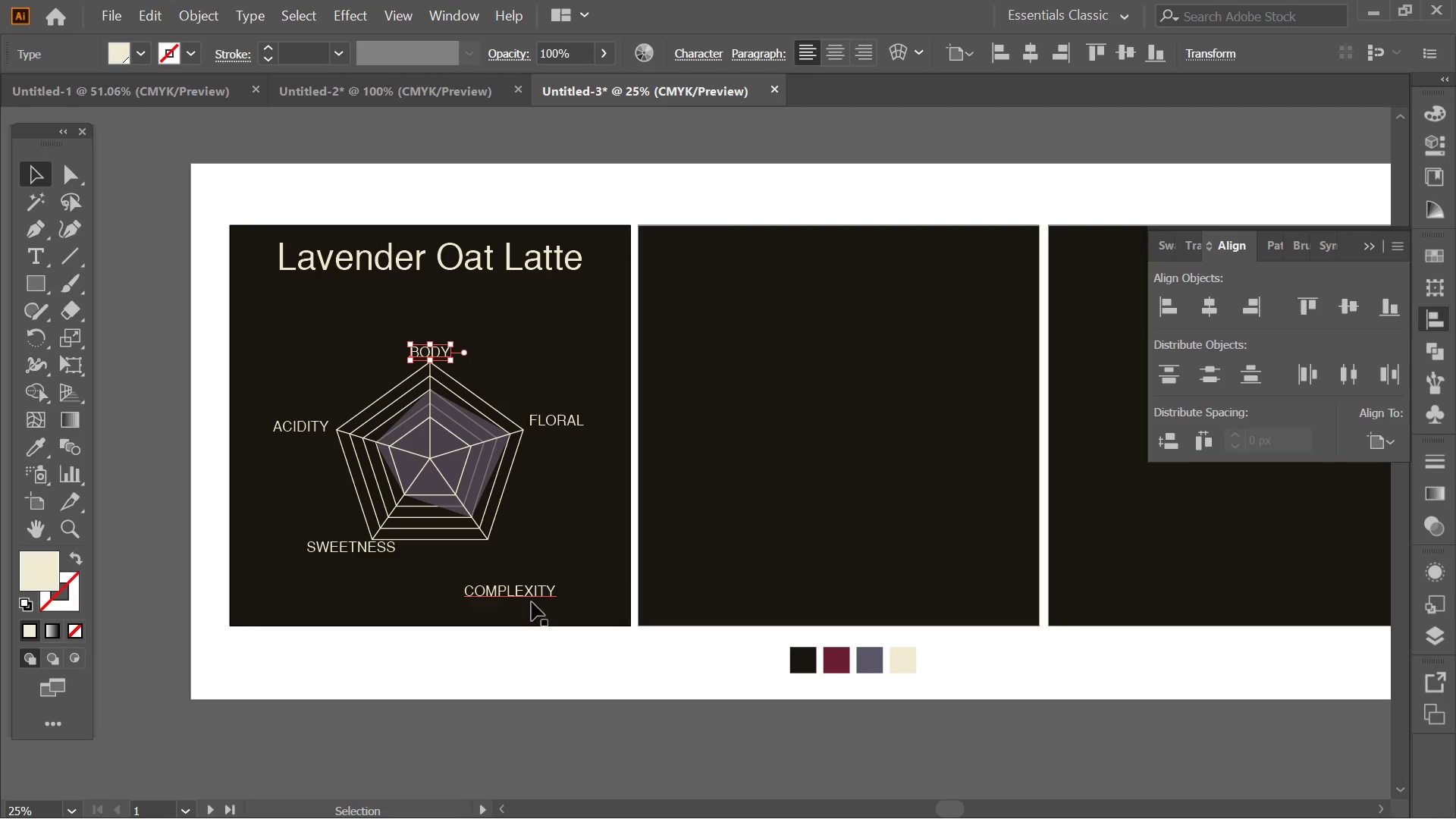 
key(Alt+AltLeft)
 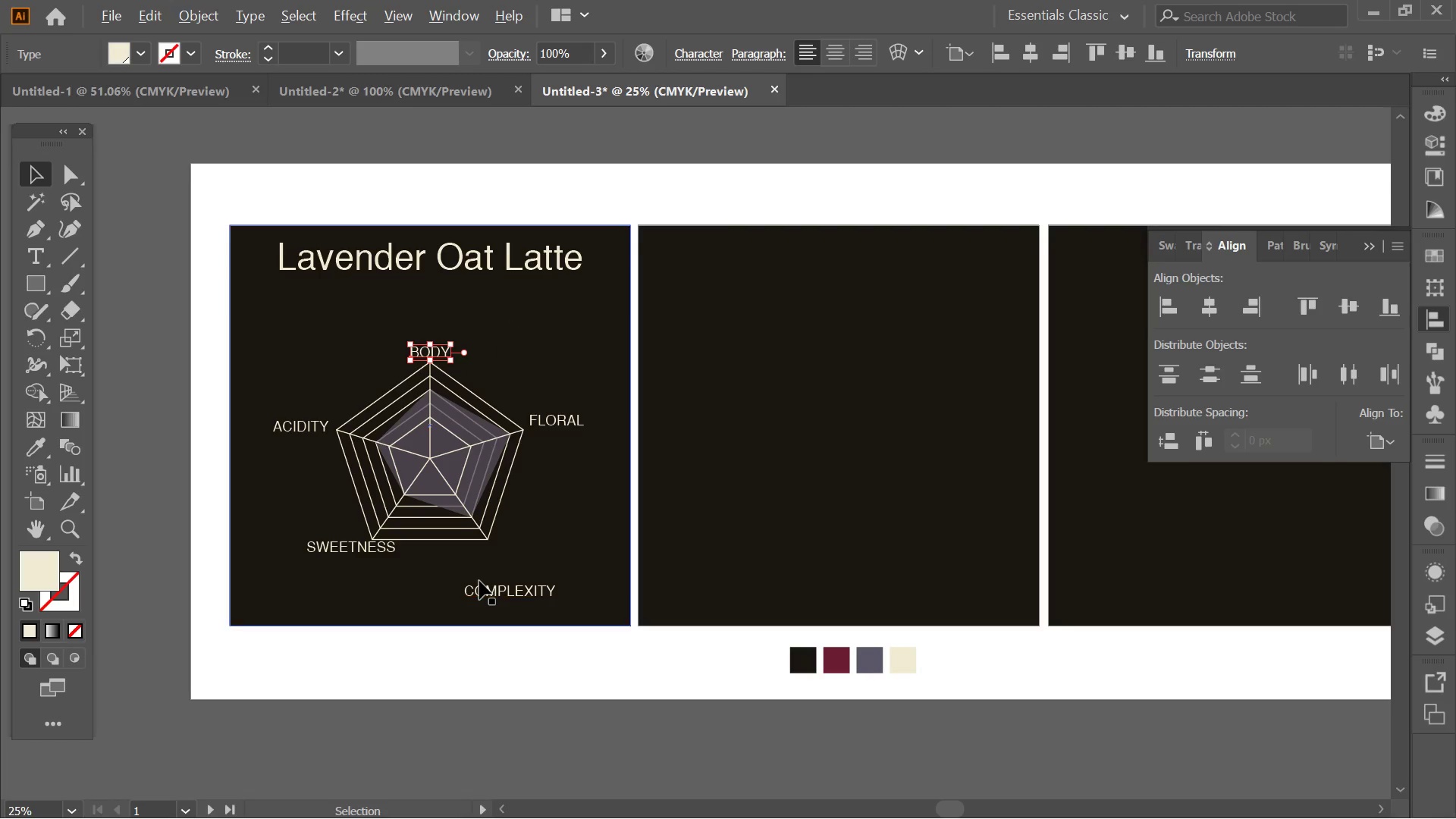 
hold_key(key=AltLeft, duration=0.38)
 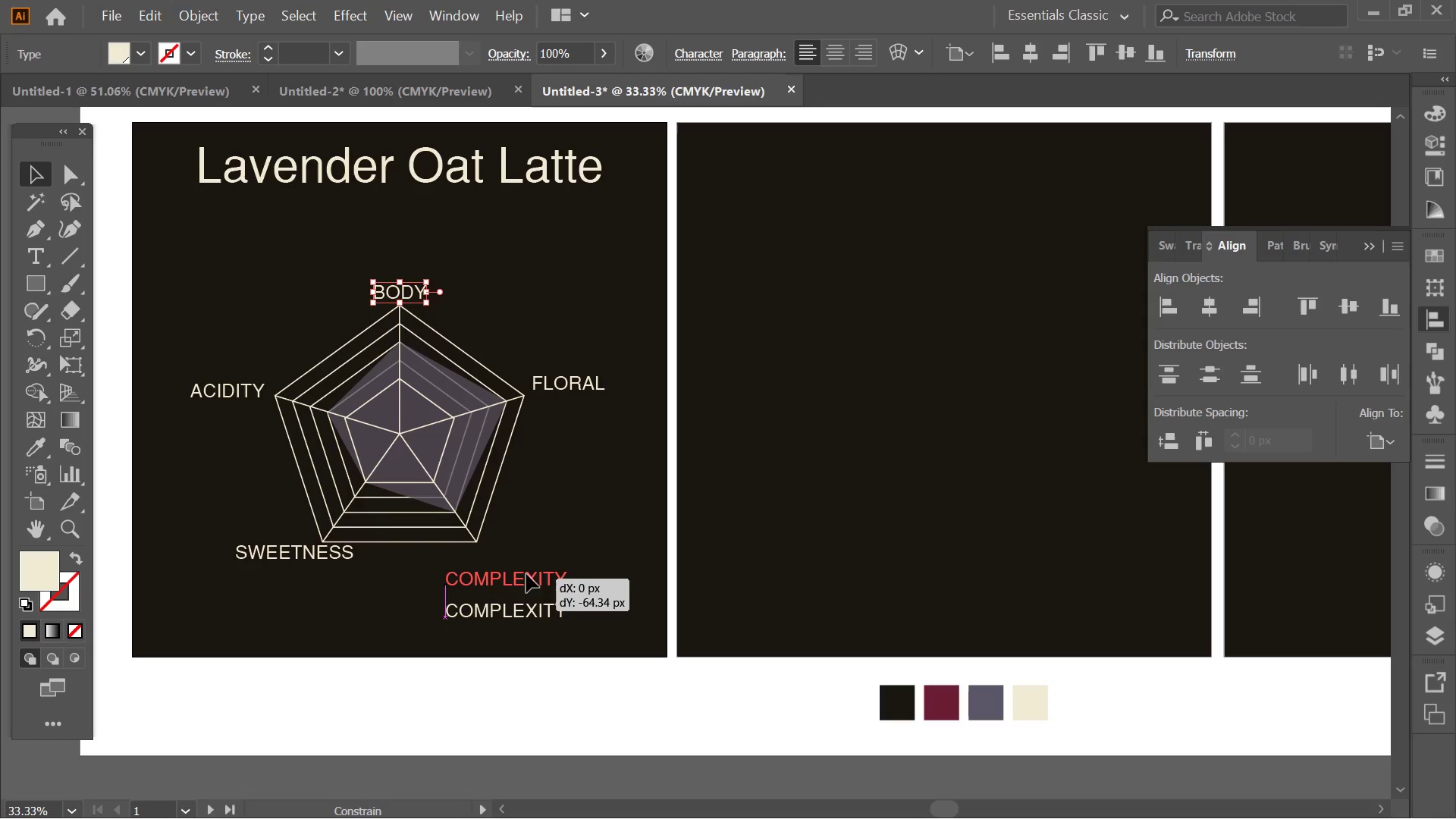 
scroll: coordinate [479, 581], scroll_direction: none, amount: 0.0
 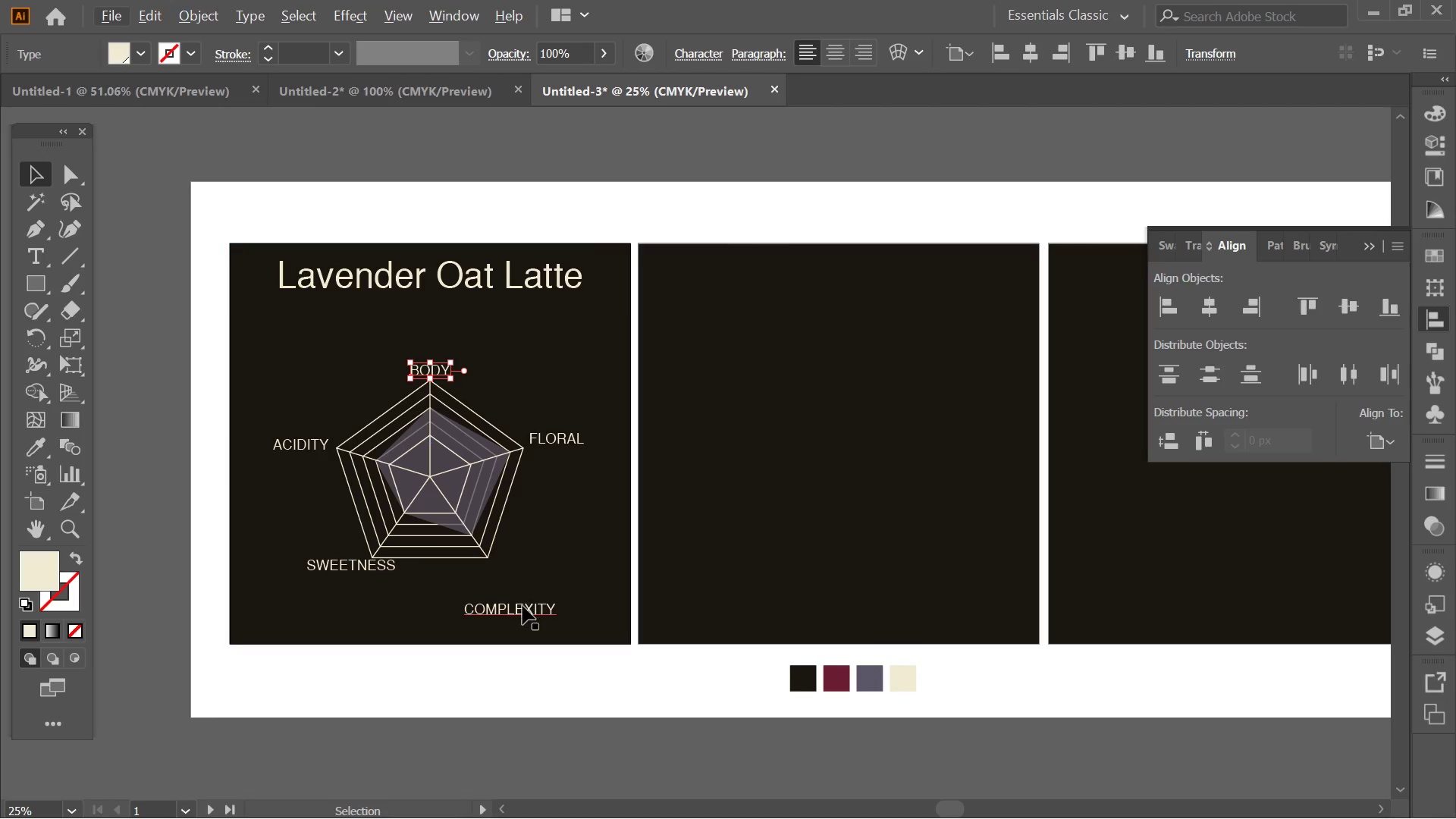 
left_click_drag(start_coordinate=[522, 610], to_coordinate=[539, 560])
 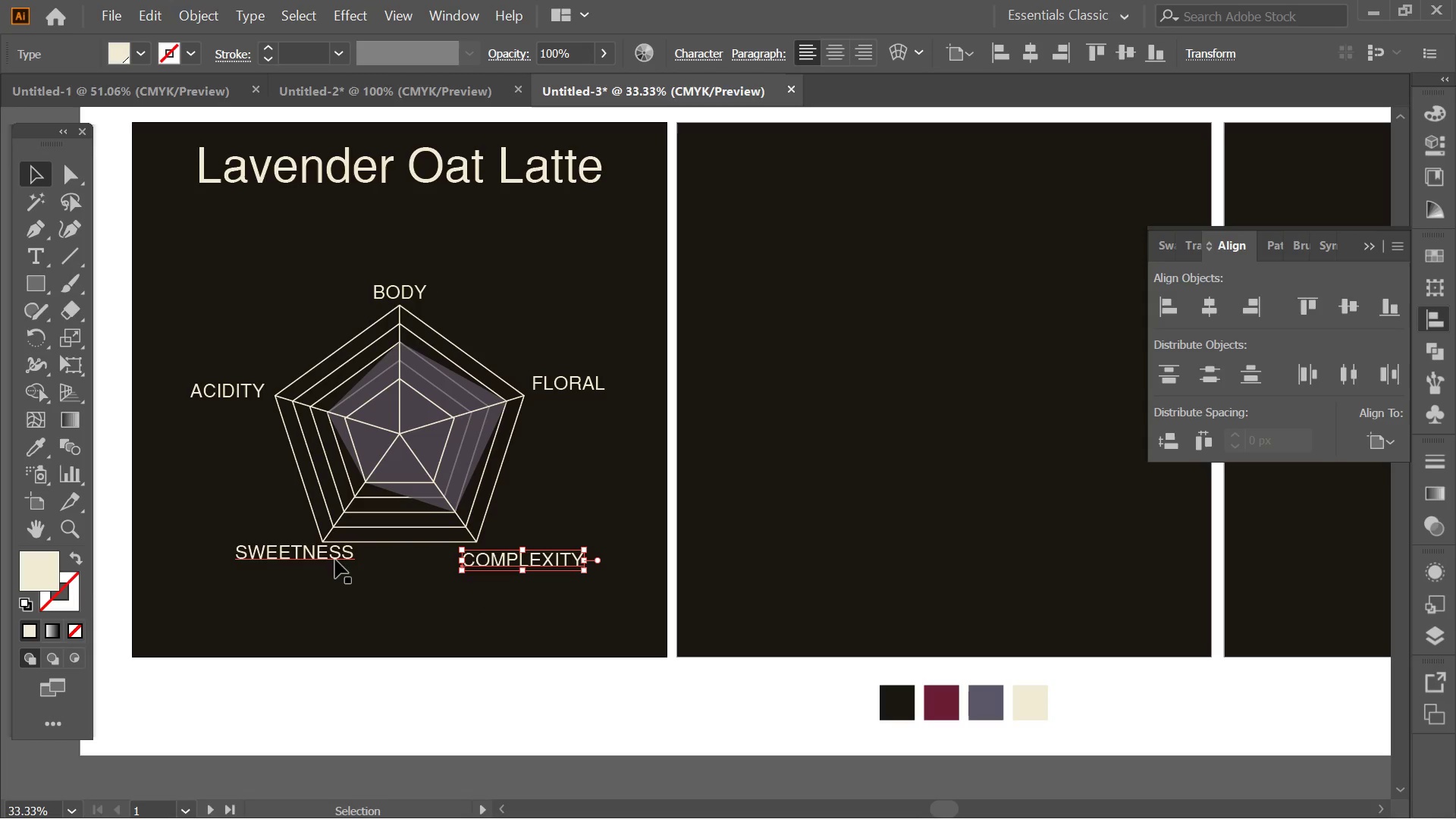 
hold_key(key=ShiftLeft, duration=0.36)
 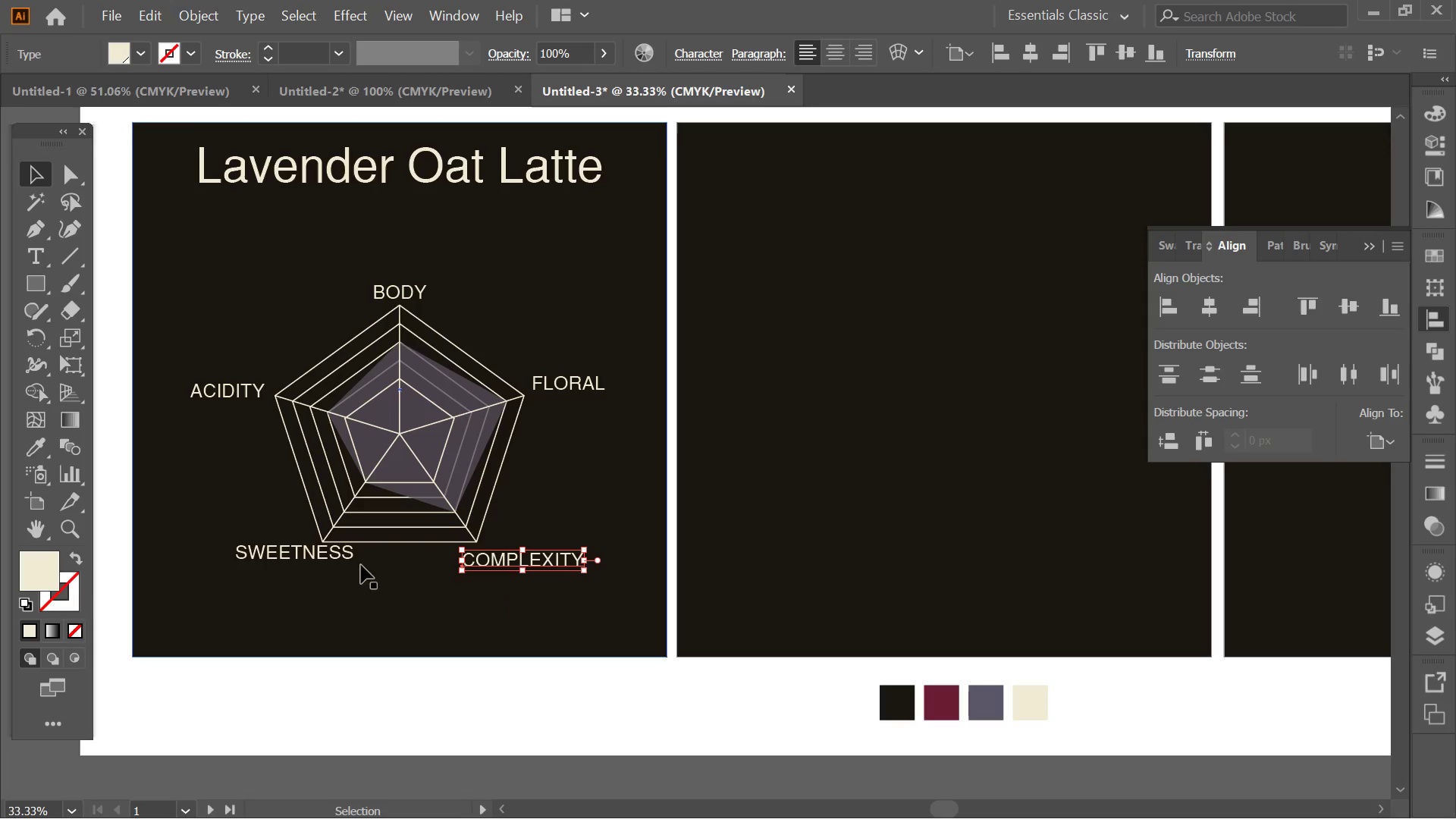 
scroll: coordinate [522, 606], scroll_direction: up, amount: 1.0
 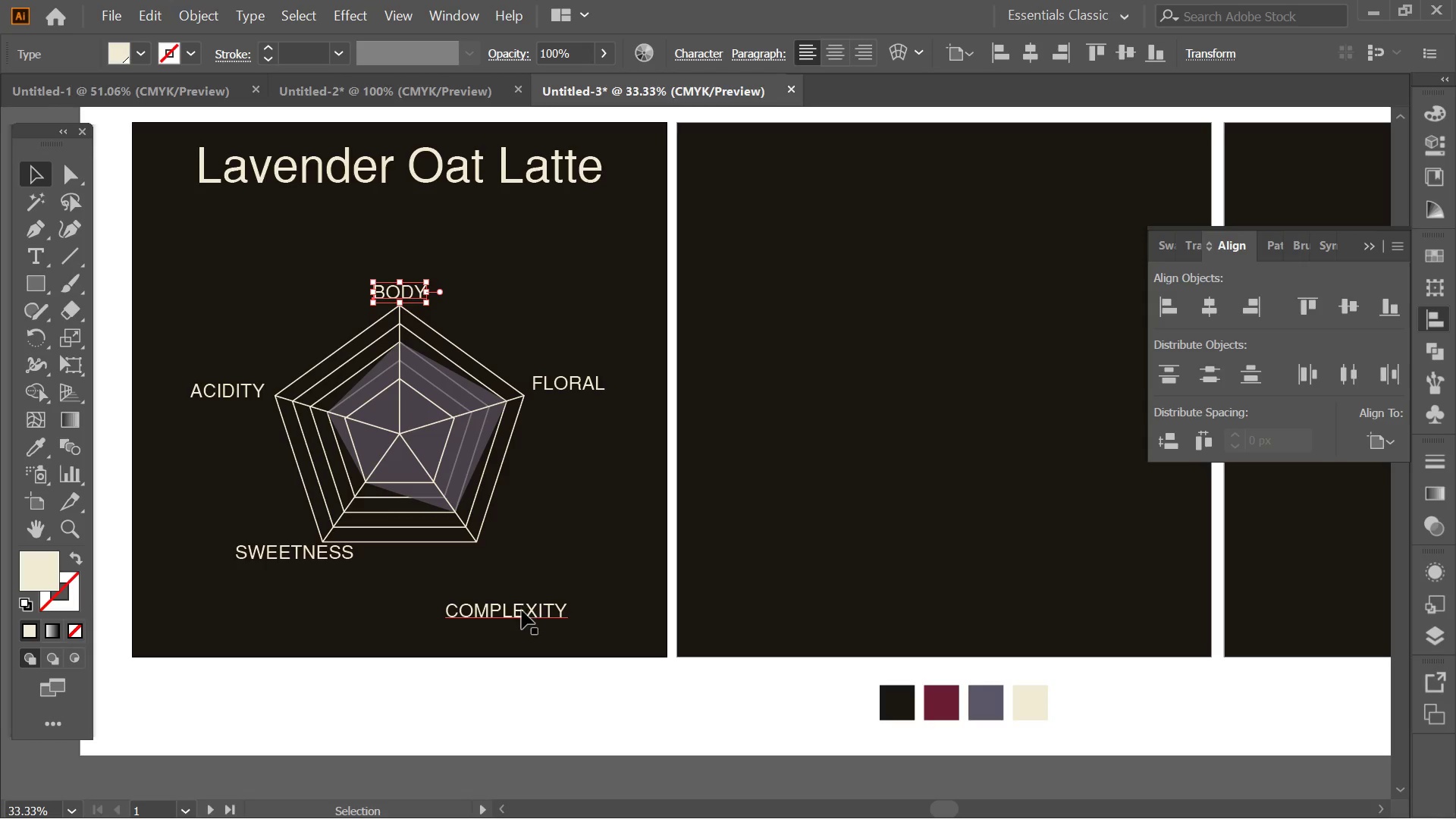 
left_click_drag(start_coordinate=[335, 560], to_coordinate=[304, 567])
 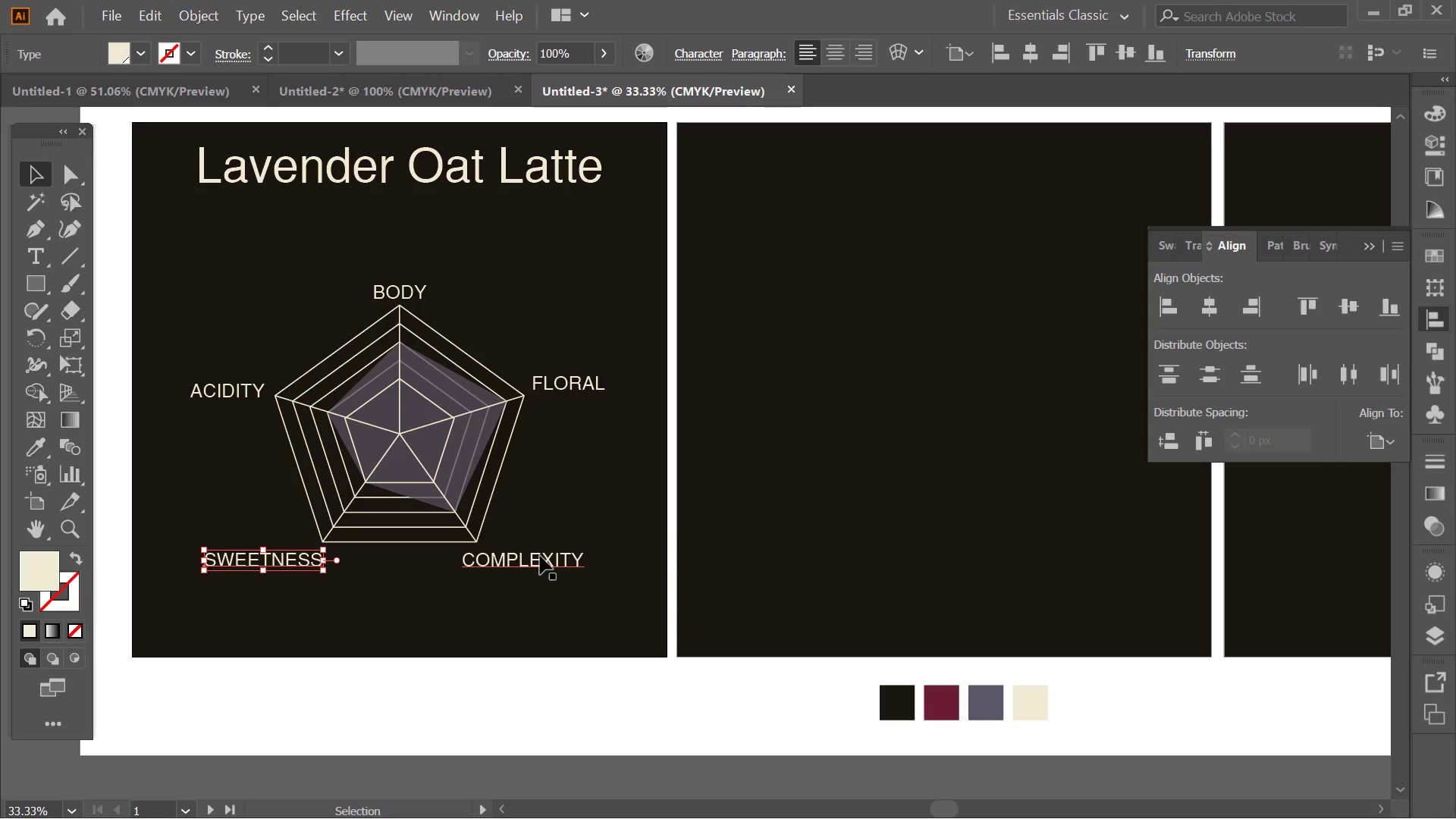 
left_click_drag(start_coordinate=[538, 554], to_coordinate=[558, 552])
 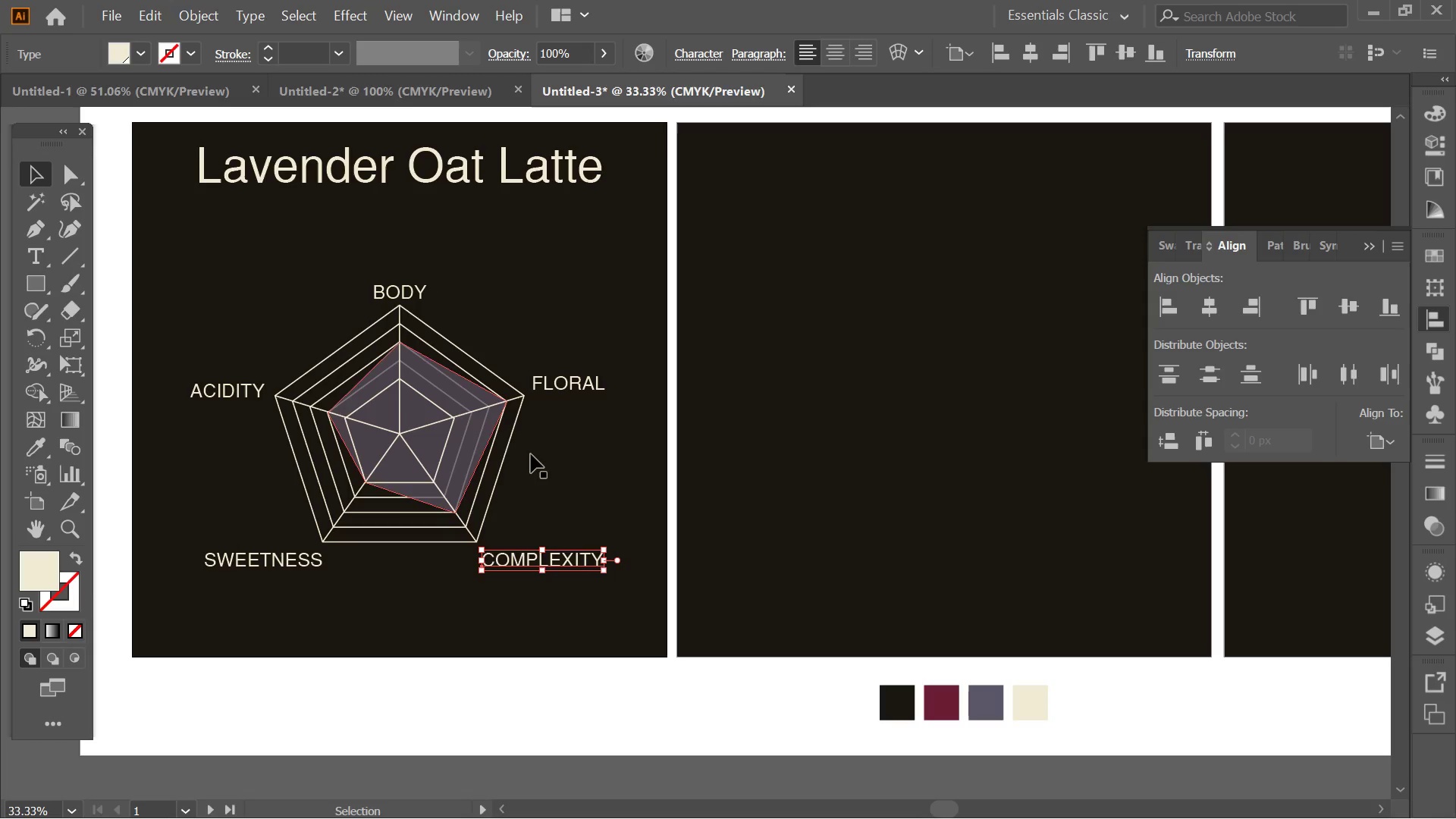 
key(Alt+AltLeft)
 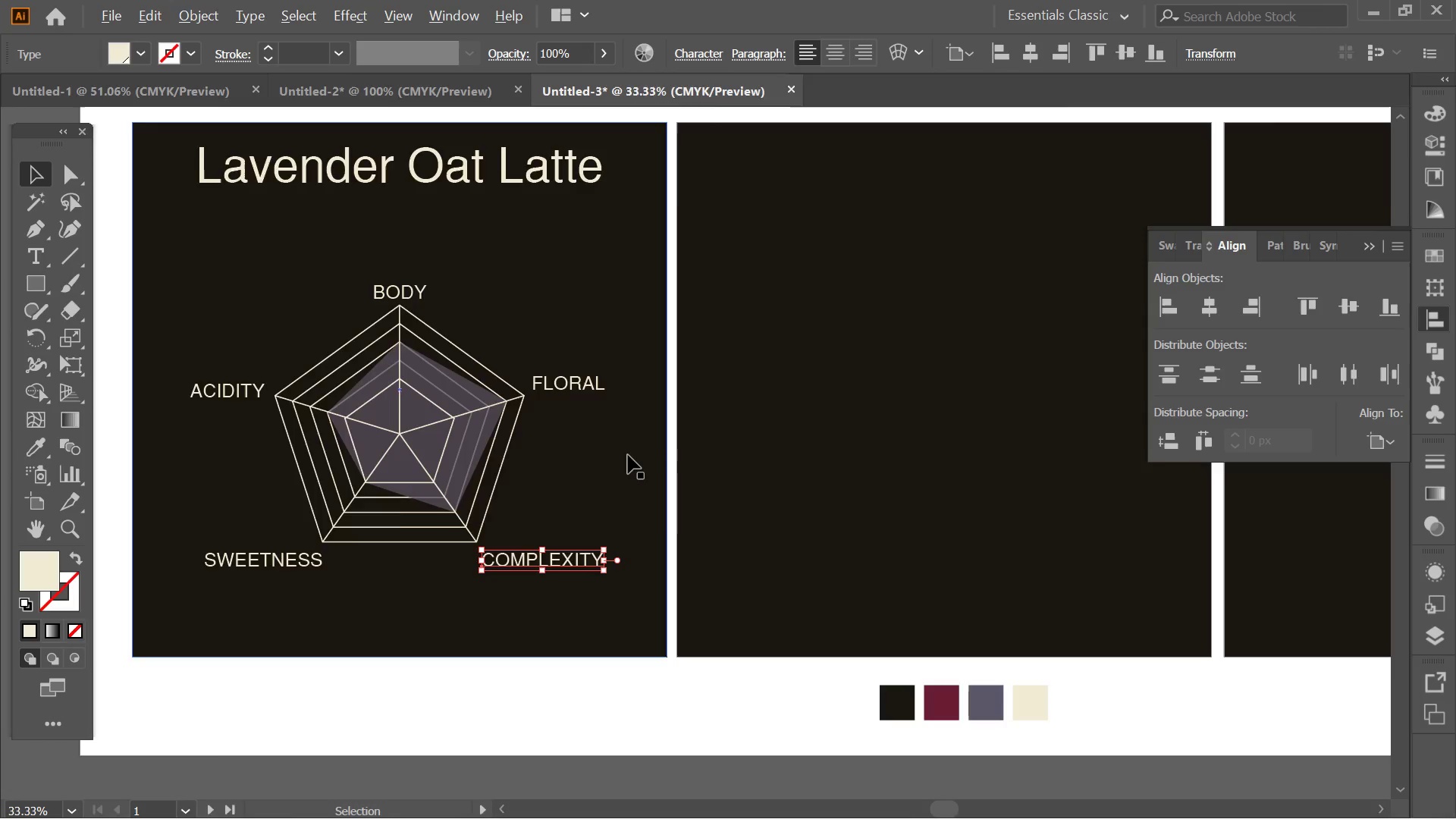 
hold_key(key=Space, duration=0.34)
 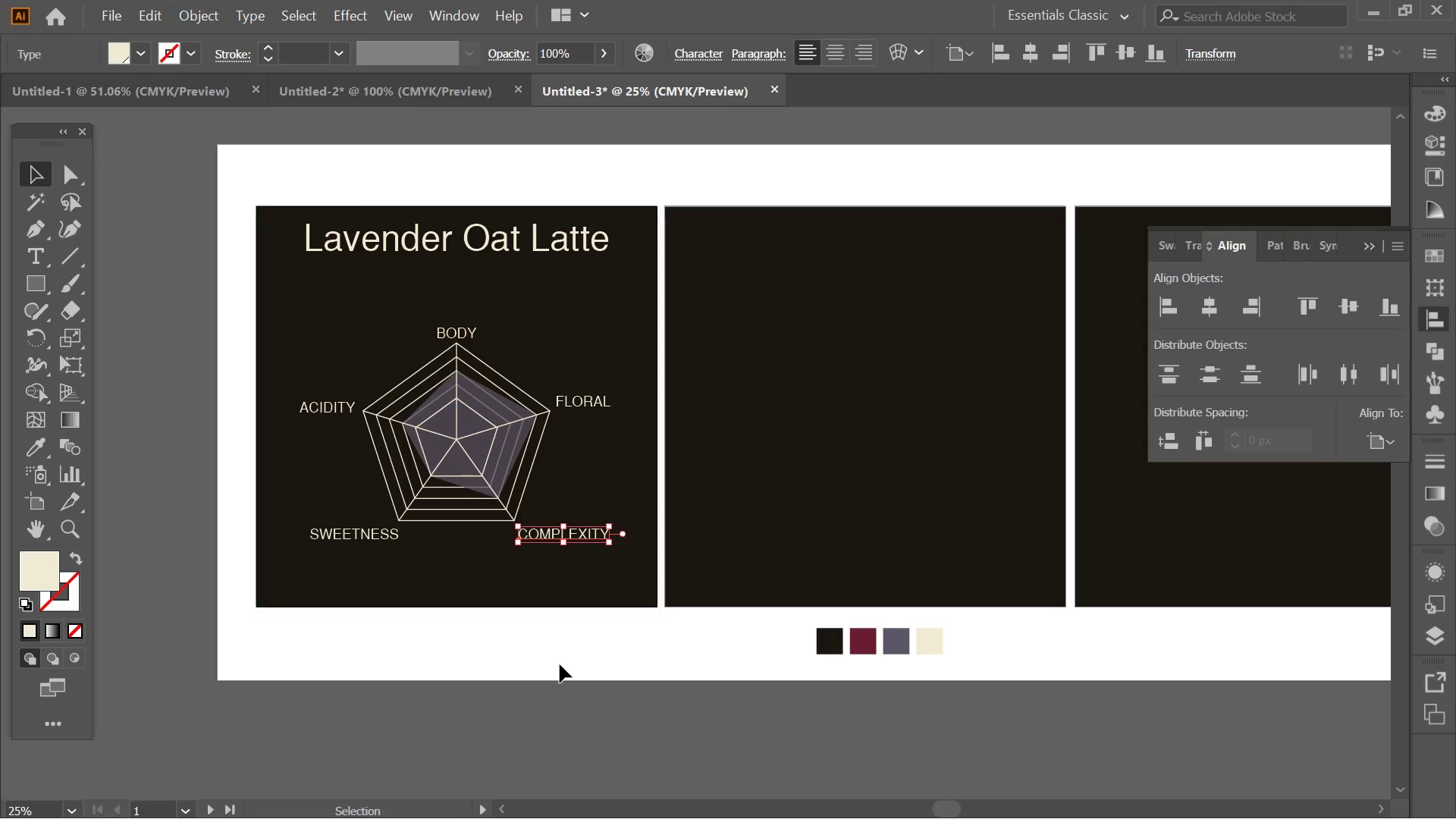 
scroll: coordinate [628, 455], scroll_direction: none, amount: 0.0
 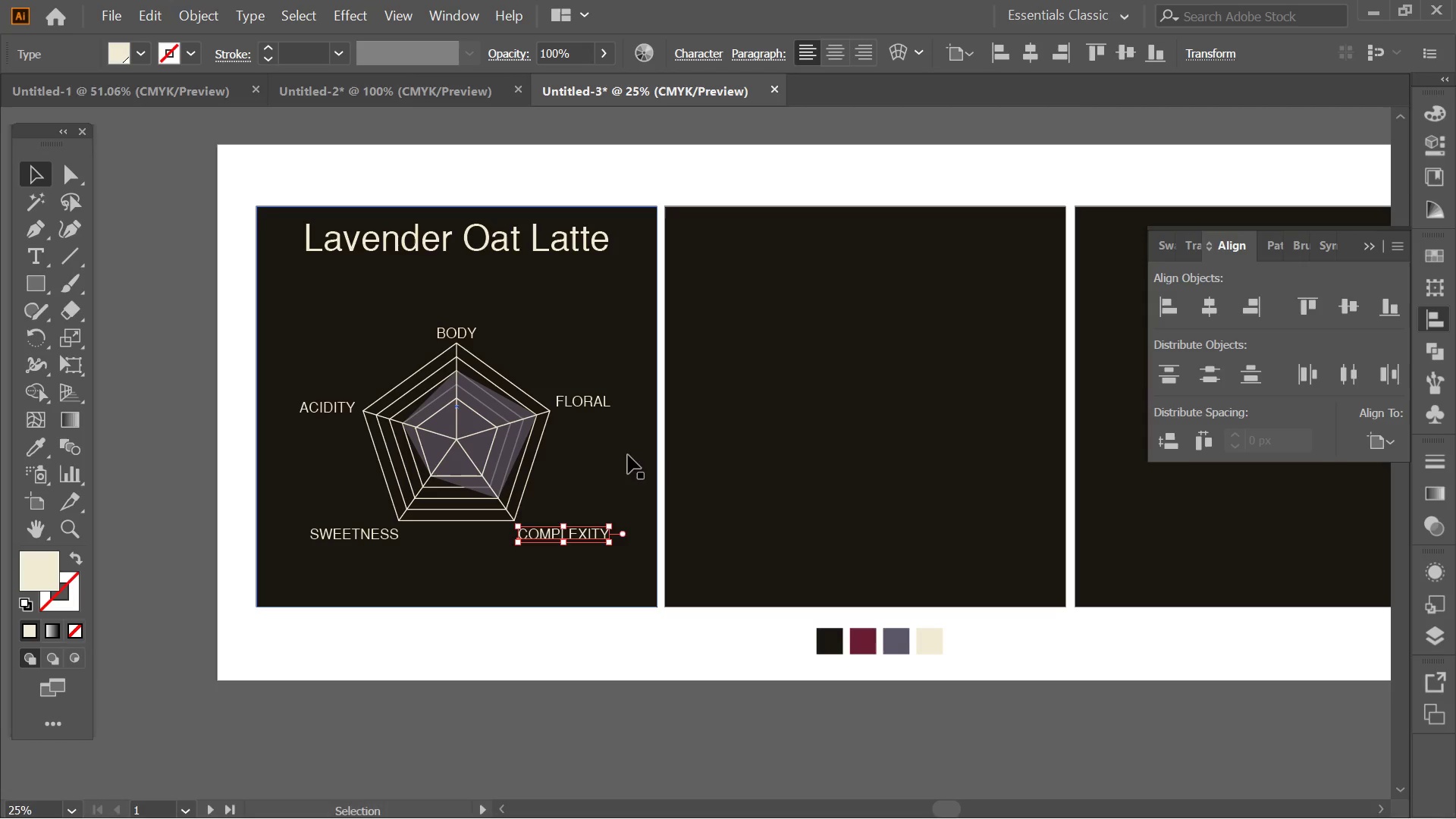 
left_click([560, 664])
 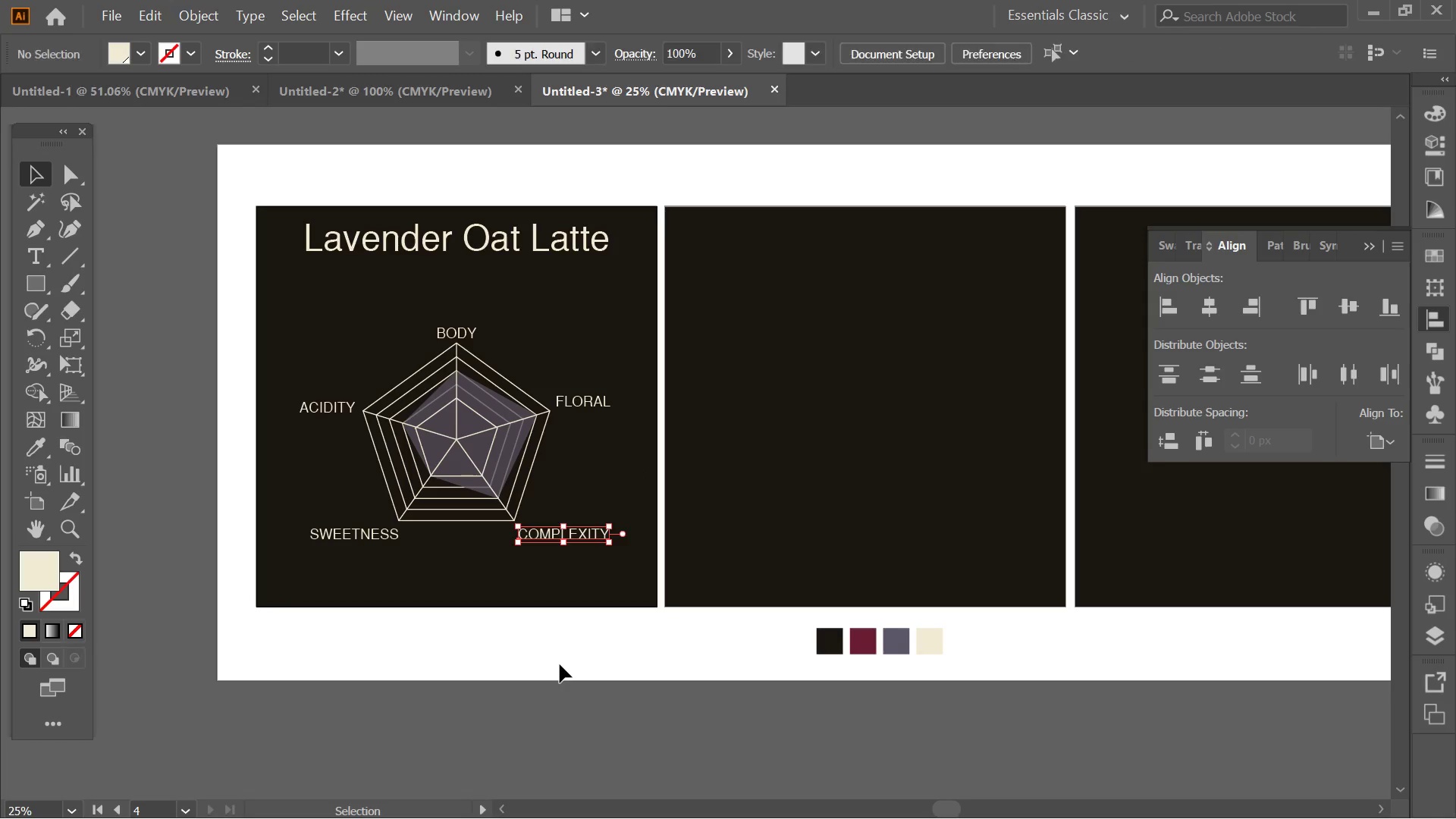 
hold_key(key=Space, duration=0.61)
 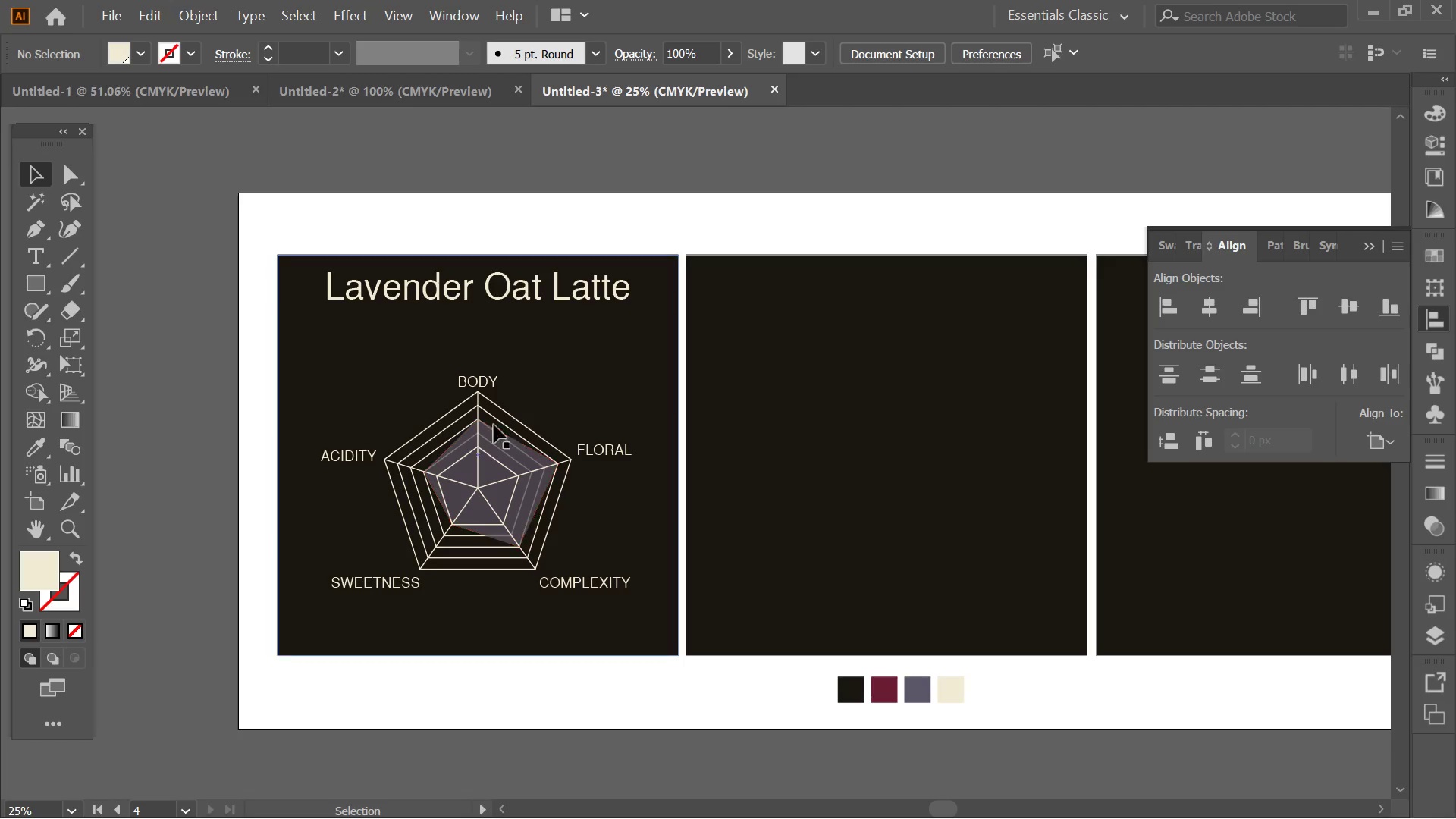 
left_click_drag(start_coordinate=[483, 614], to_coordinate=[504, 661])
 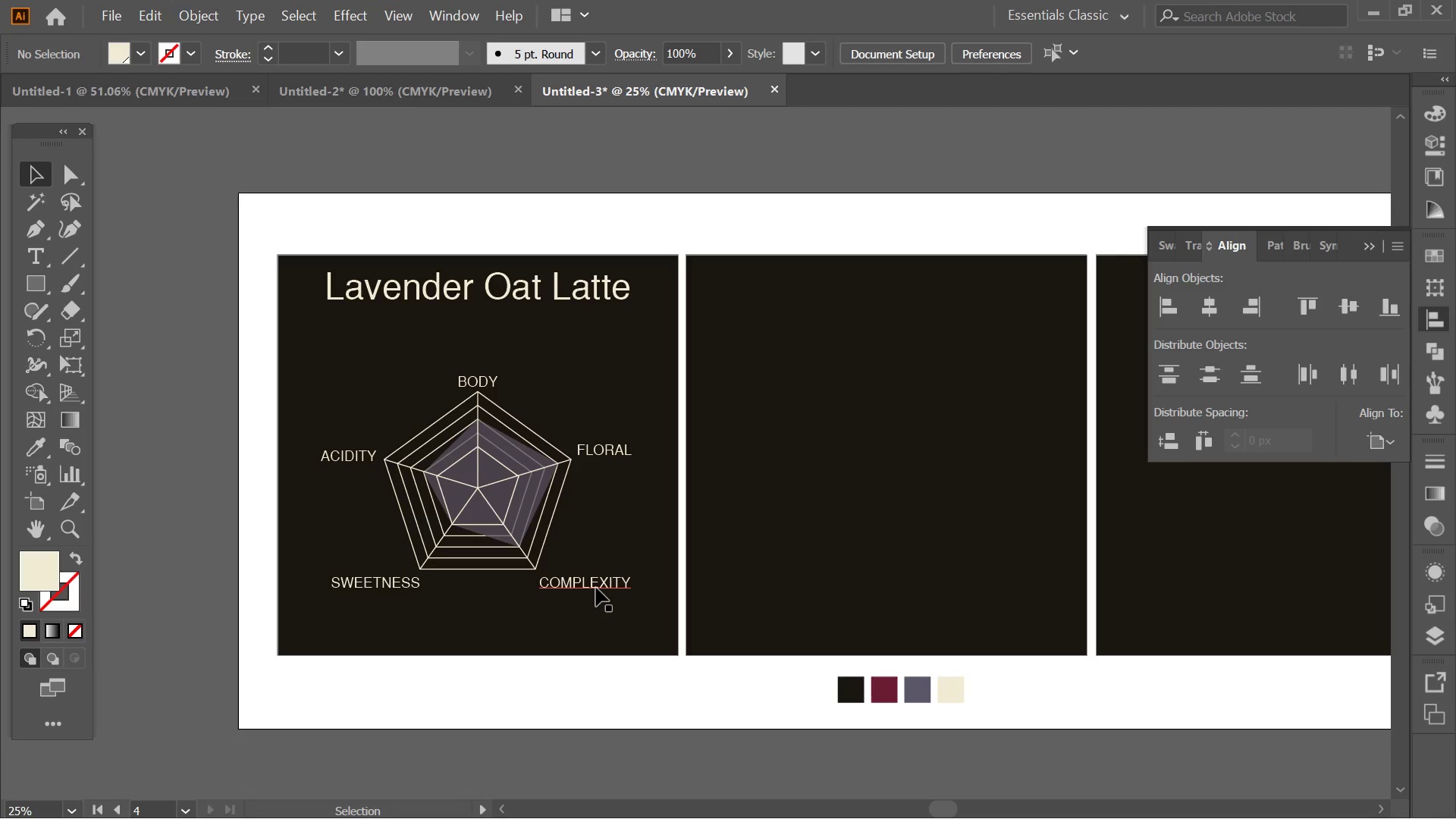 
left_click_drag(start_coordinate=[580, 712], to_coordinate=[338, 359])
 